 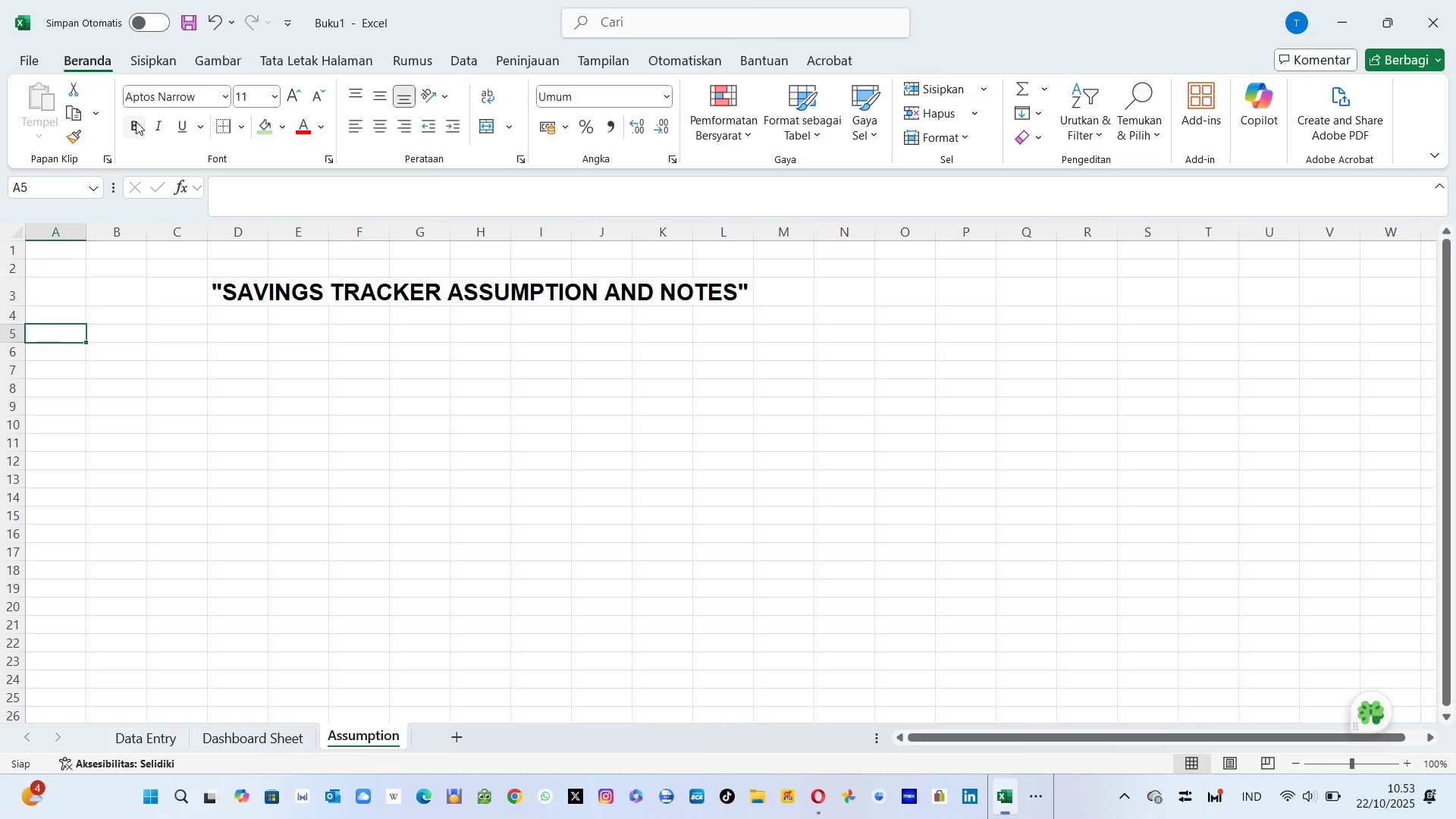 
key(ArrowLeft)
 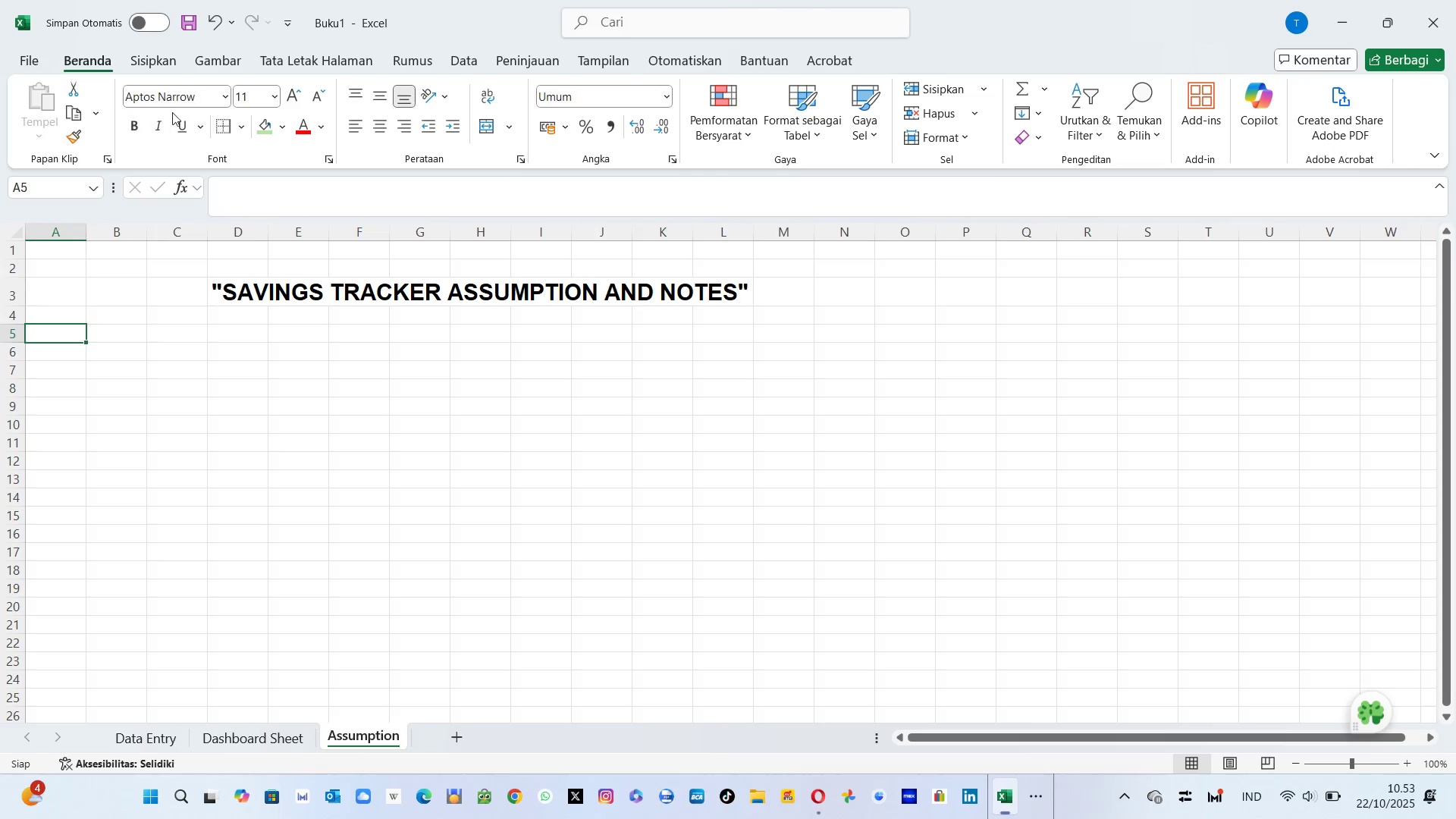 
wait(6.18)
 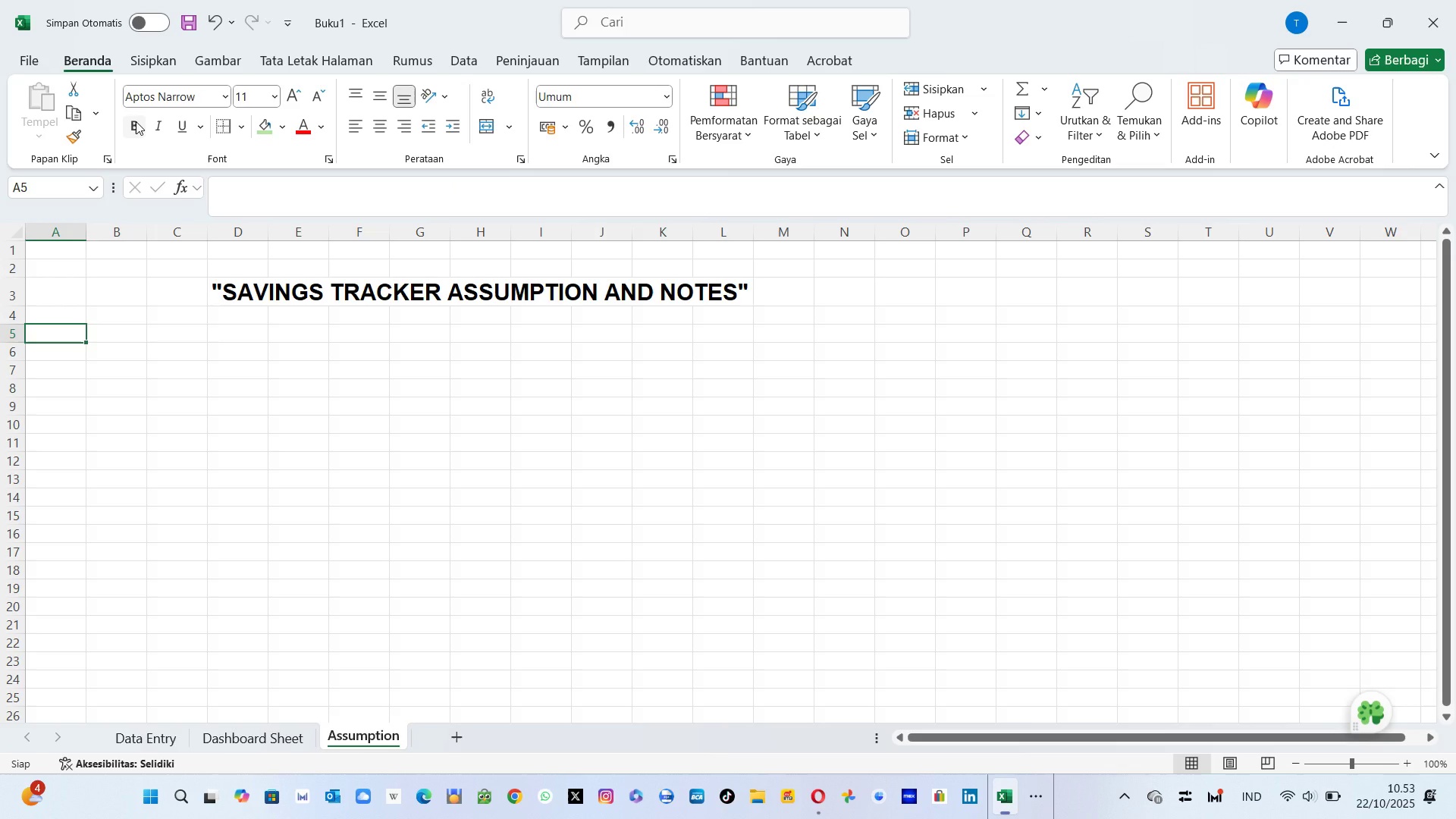 
left_click([217, 293])
 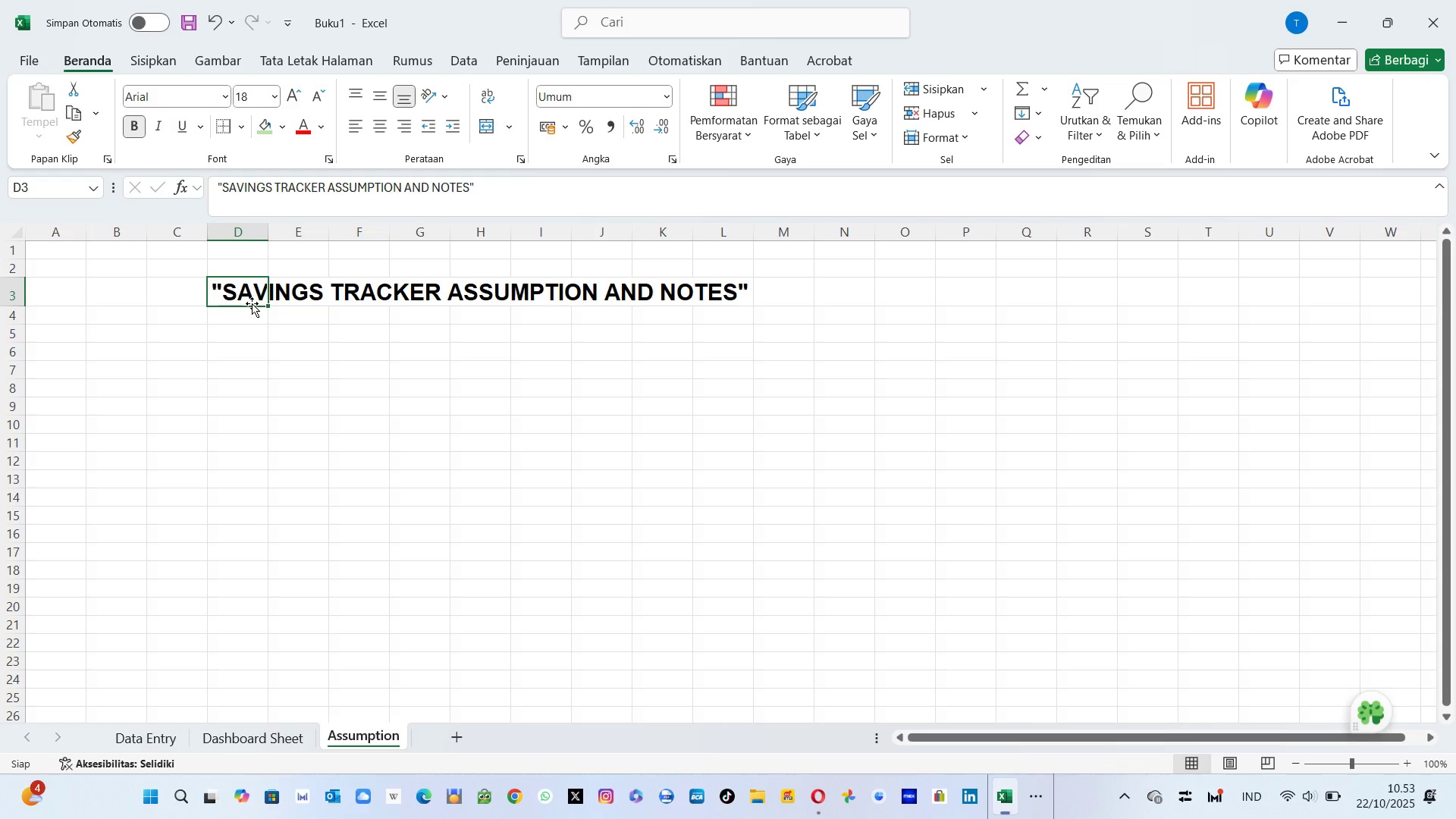 
left_click_drag(start_coordinate=[263, 298], to_coordinate=[741, 302])
 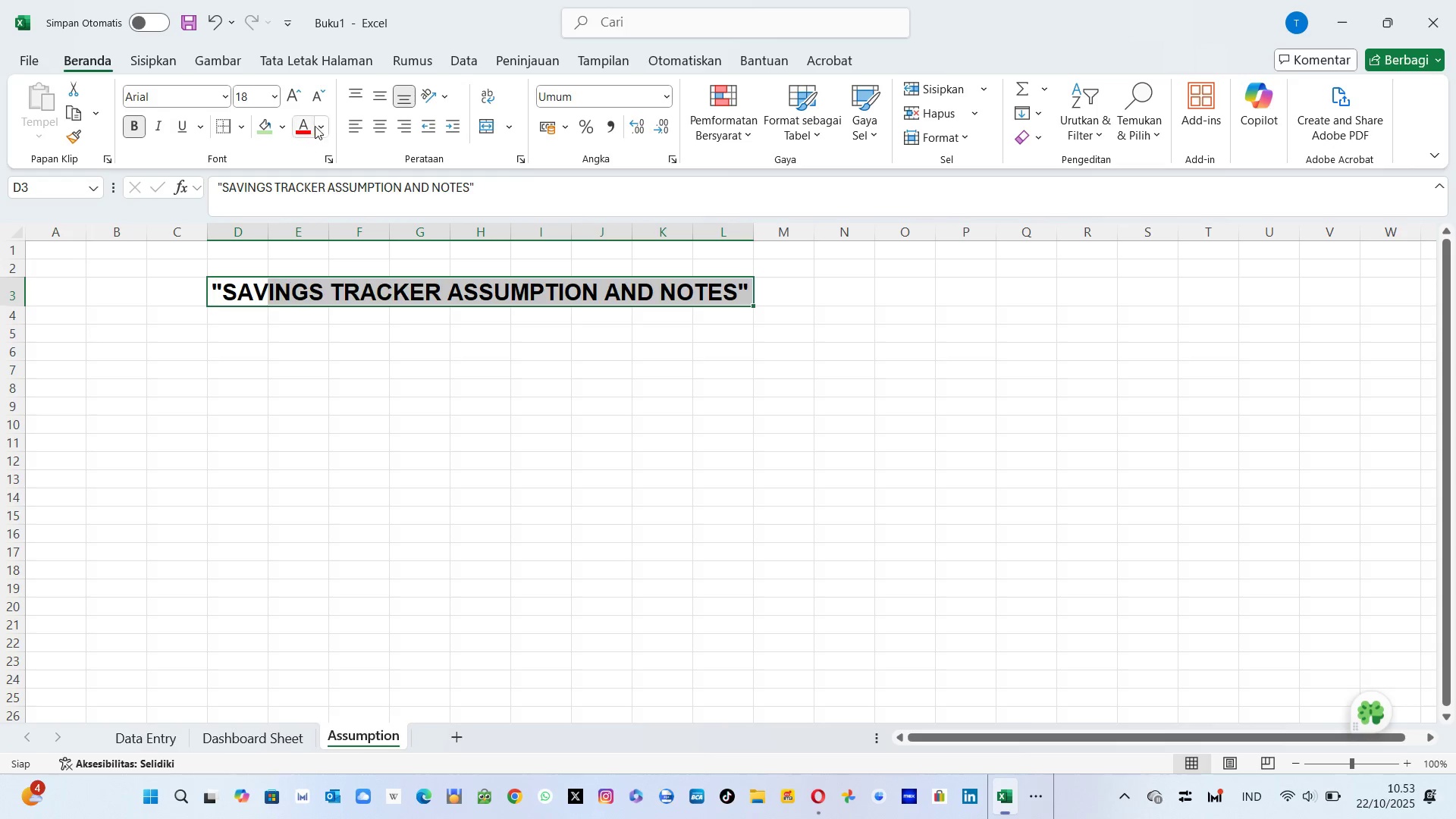 
left_click([316, 124])
 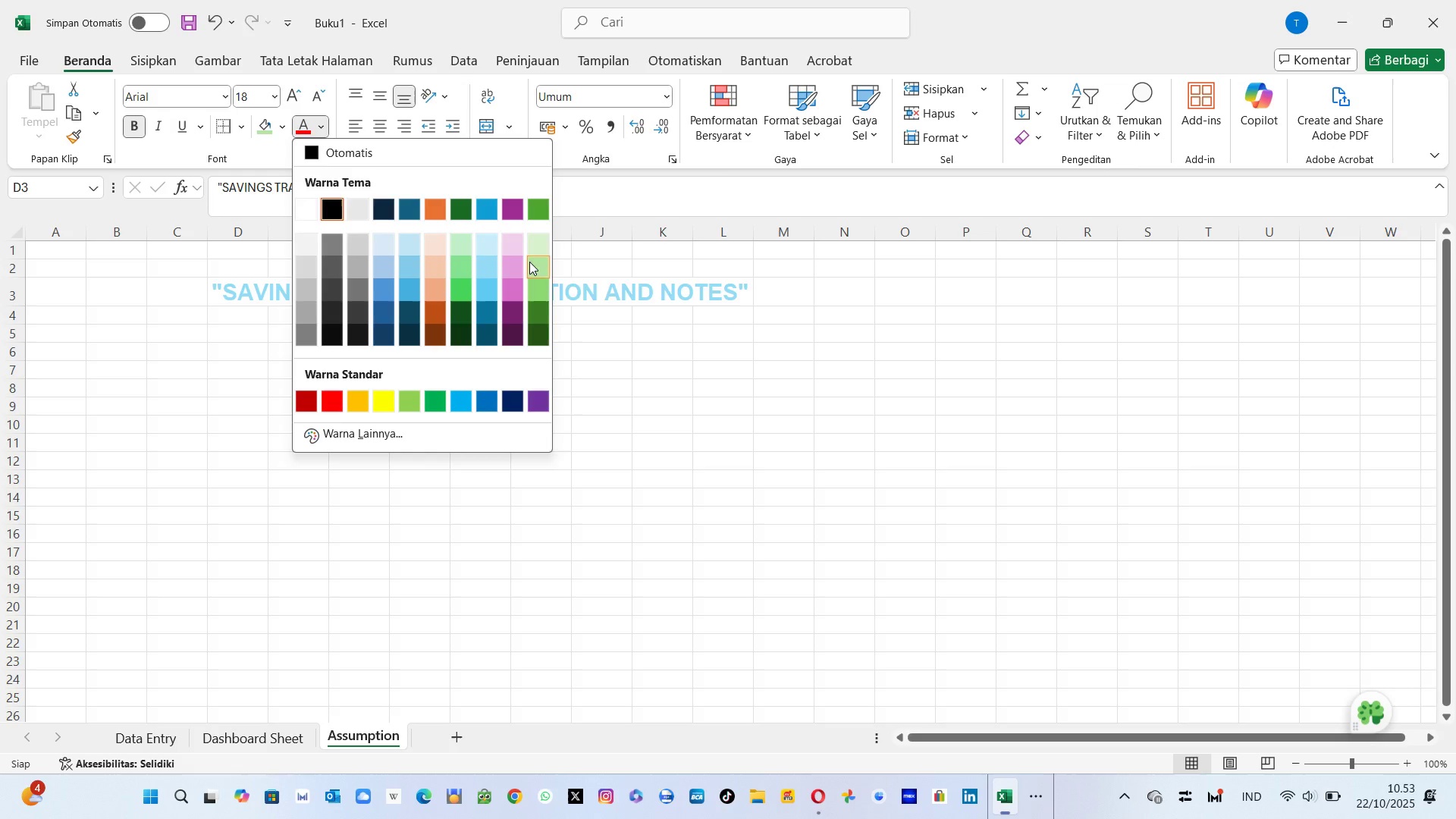 
left_click([543, 264])
 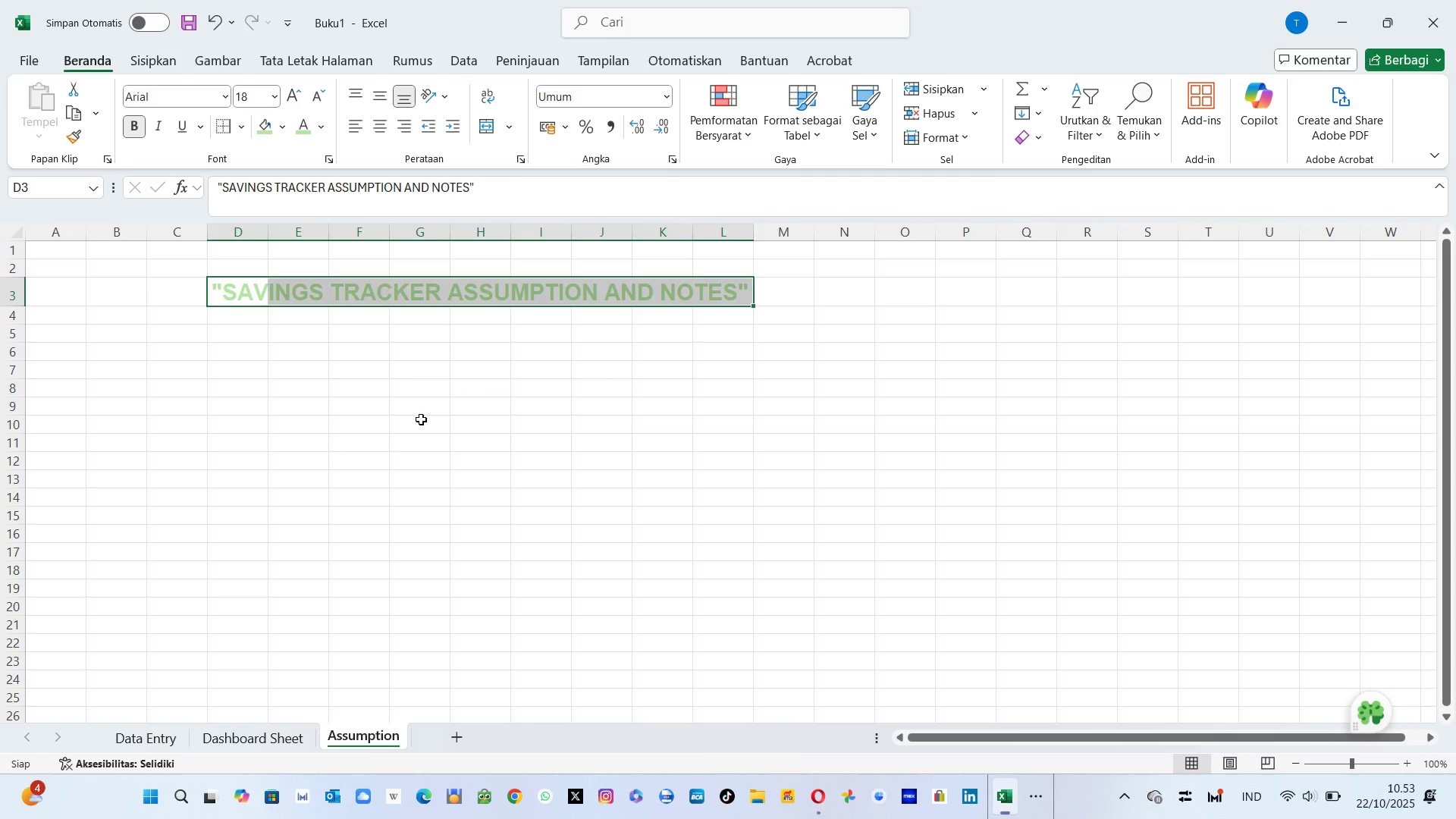 
left_click([421, 419])
 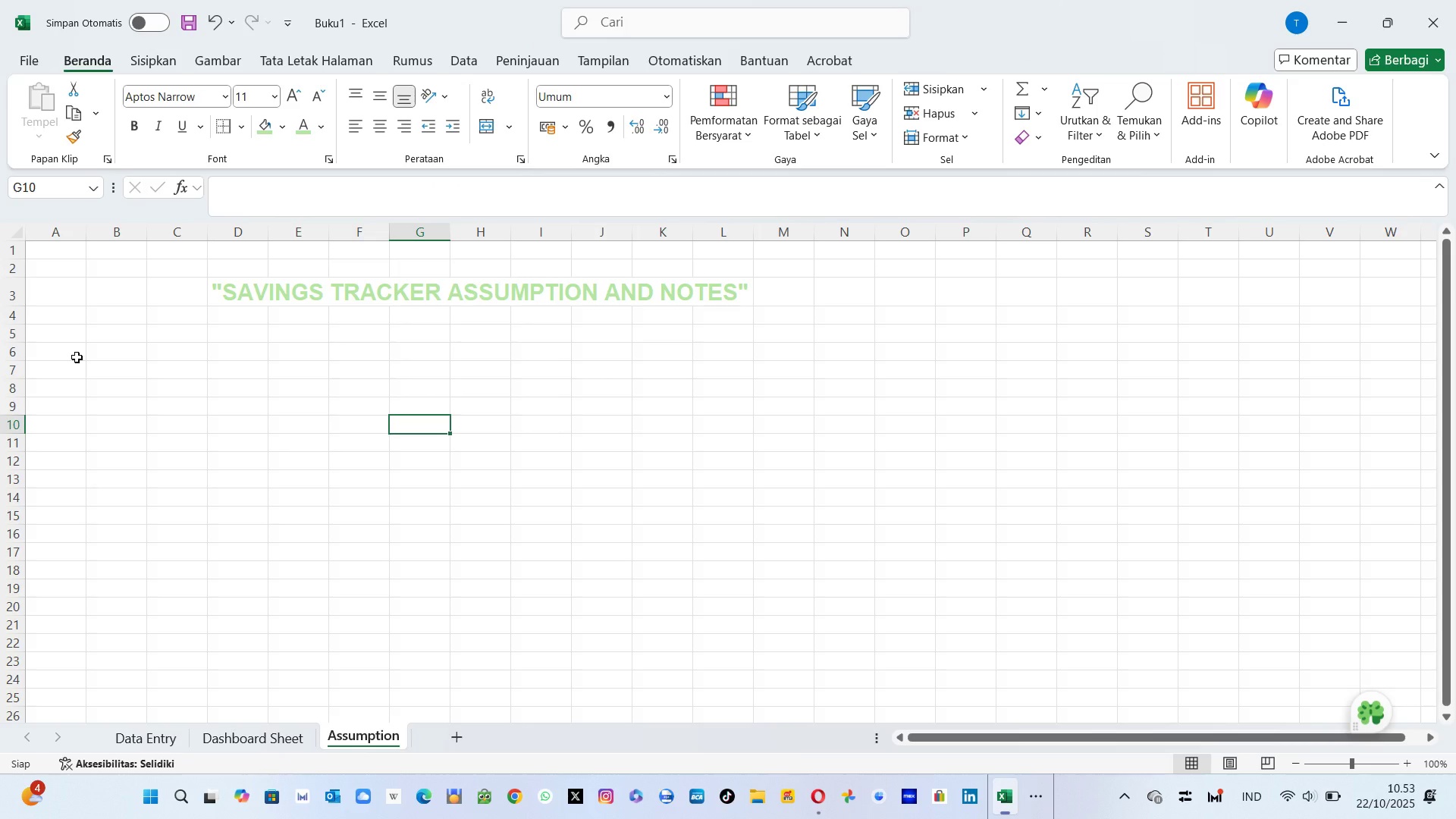 
left_click([77, 357])
 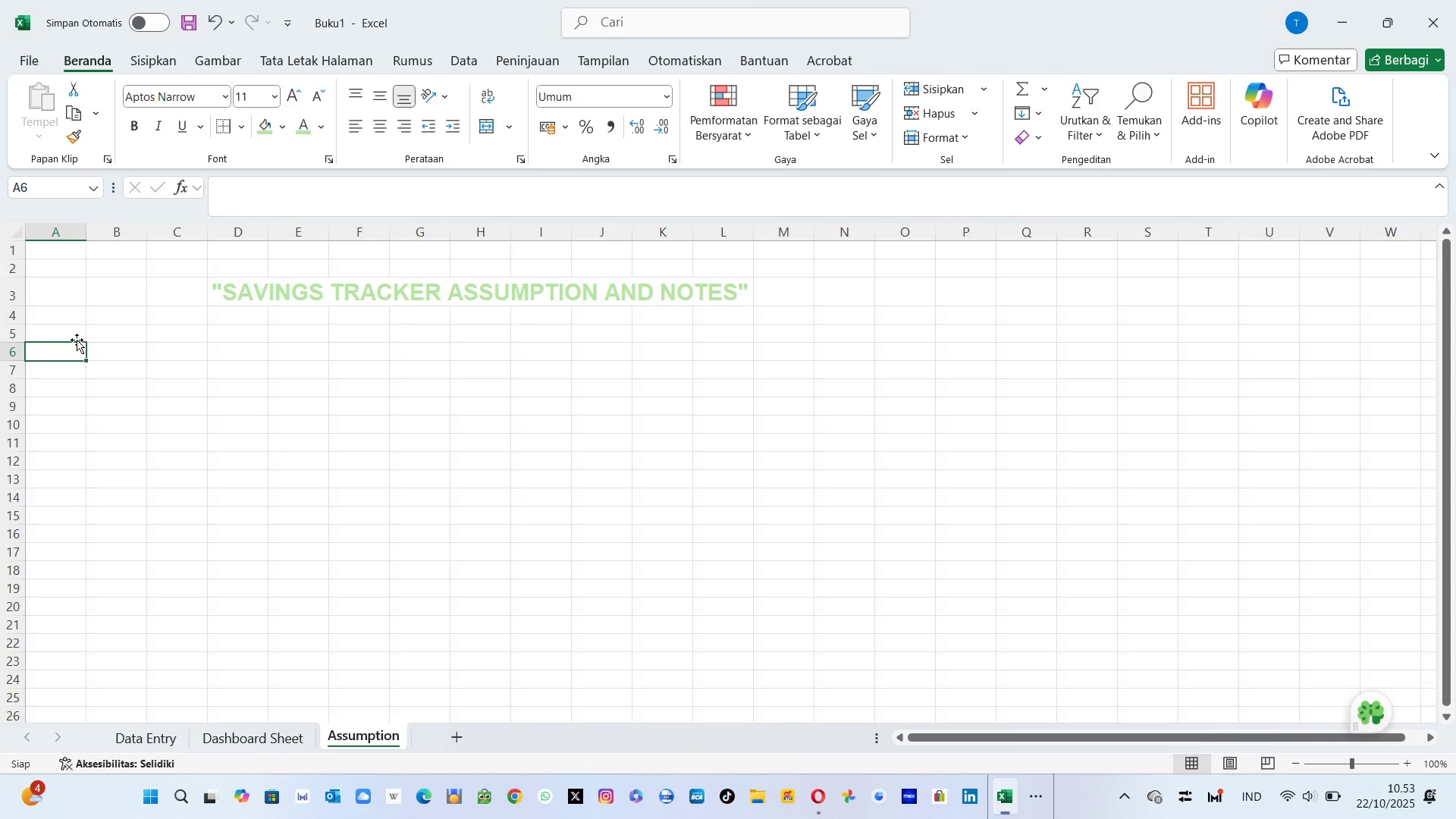 
left_click([76, 338])
 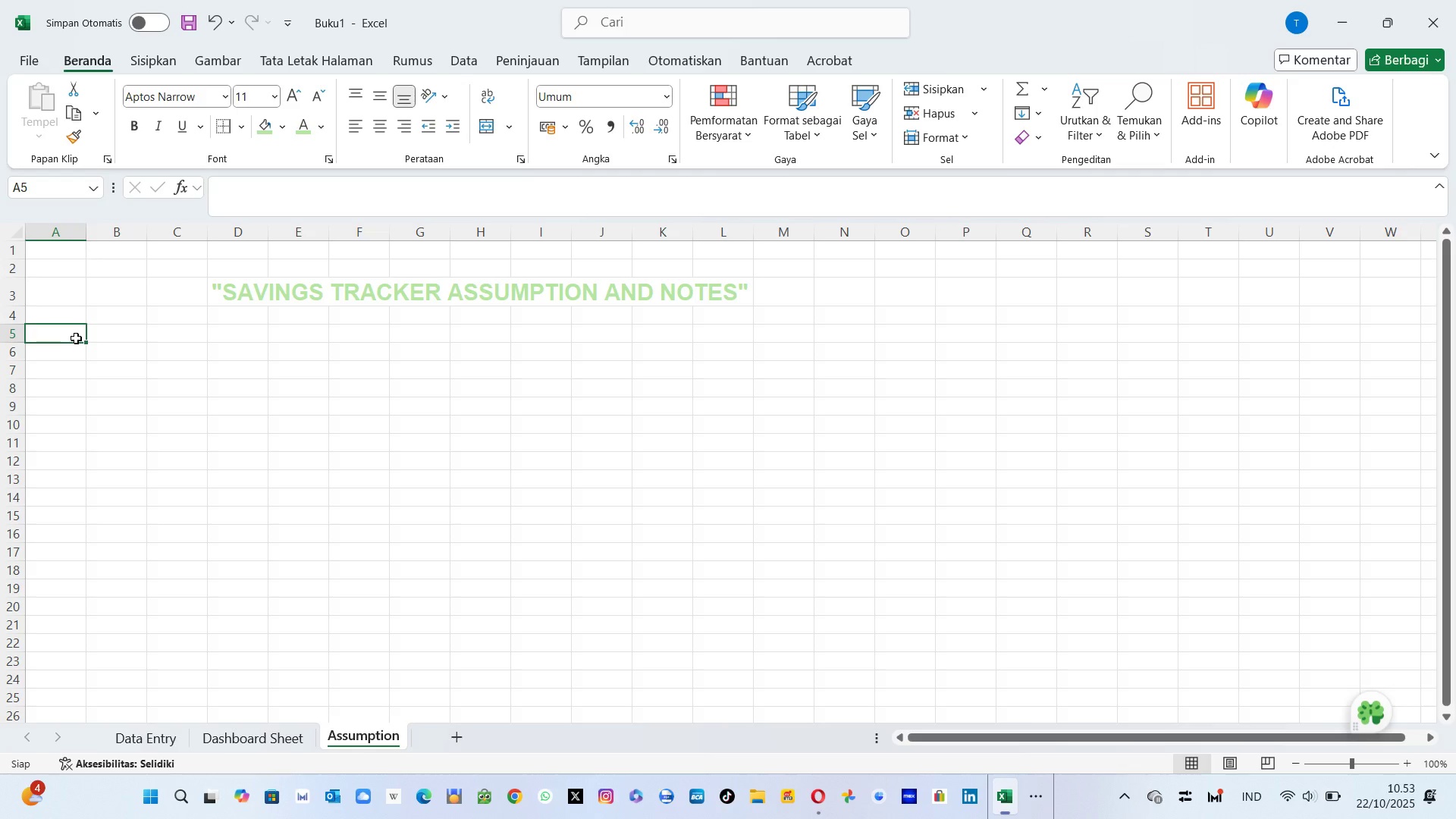 
wait(14.76)
 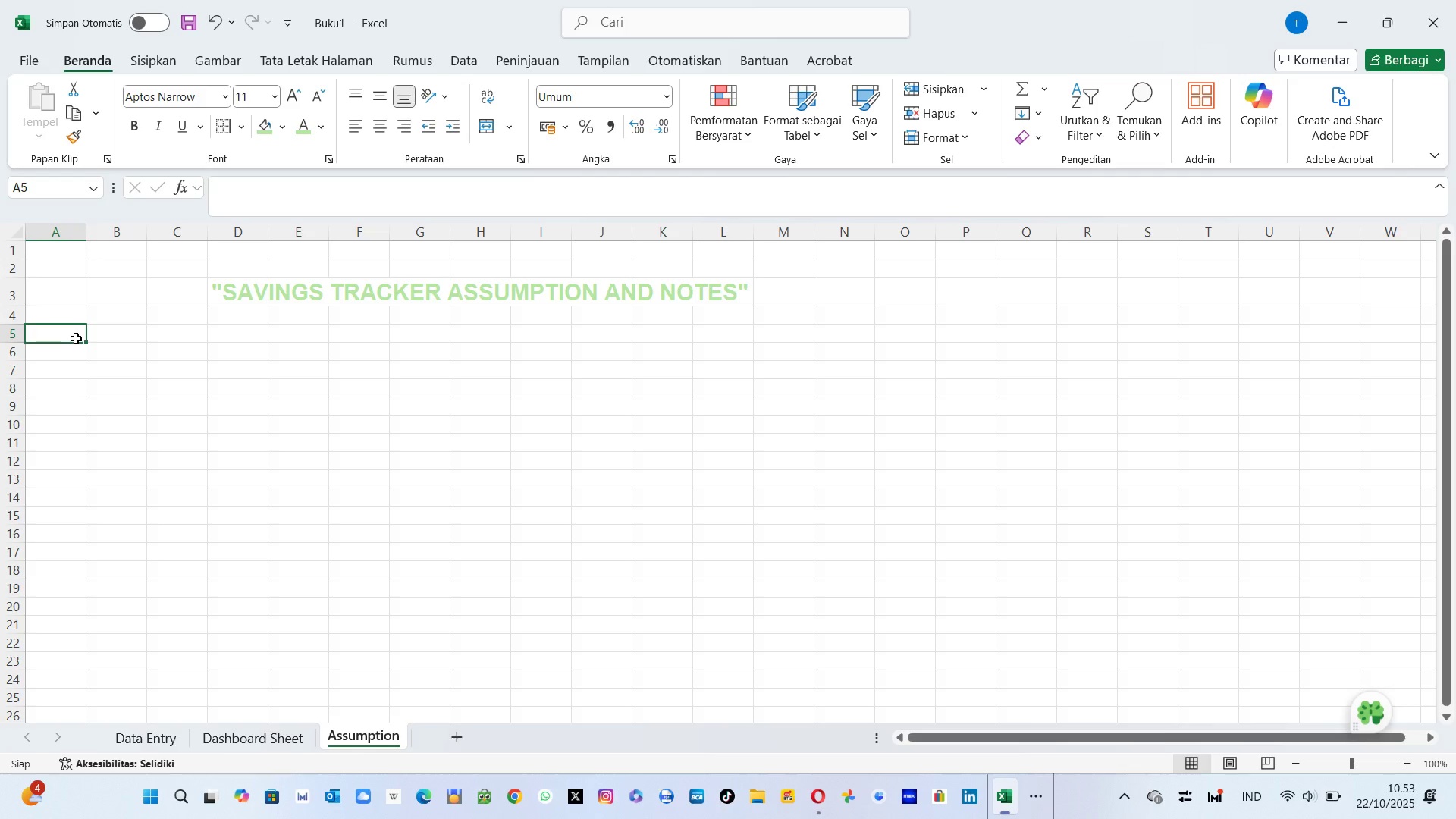 
left_click_drag(start_coordinate=[84, 234], to_coordinate=[146, 242])
 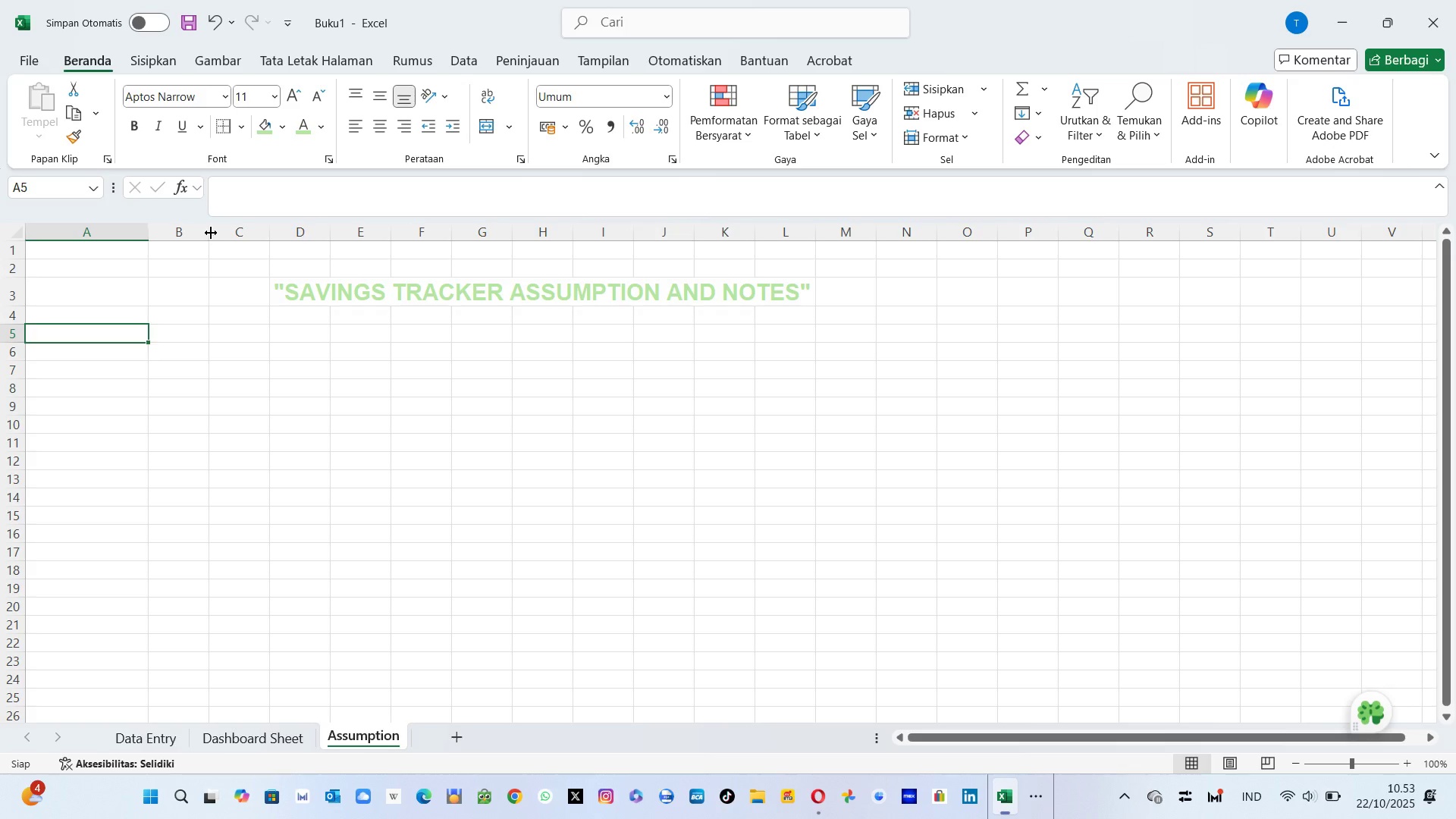 
left_click_drag(start_coordinate=[211, 233], to_coordinate=[272, 242])
 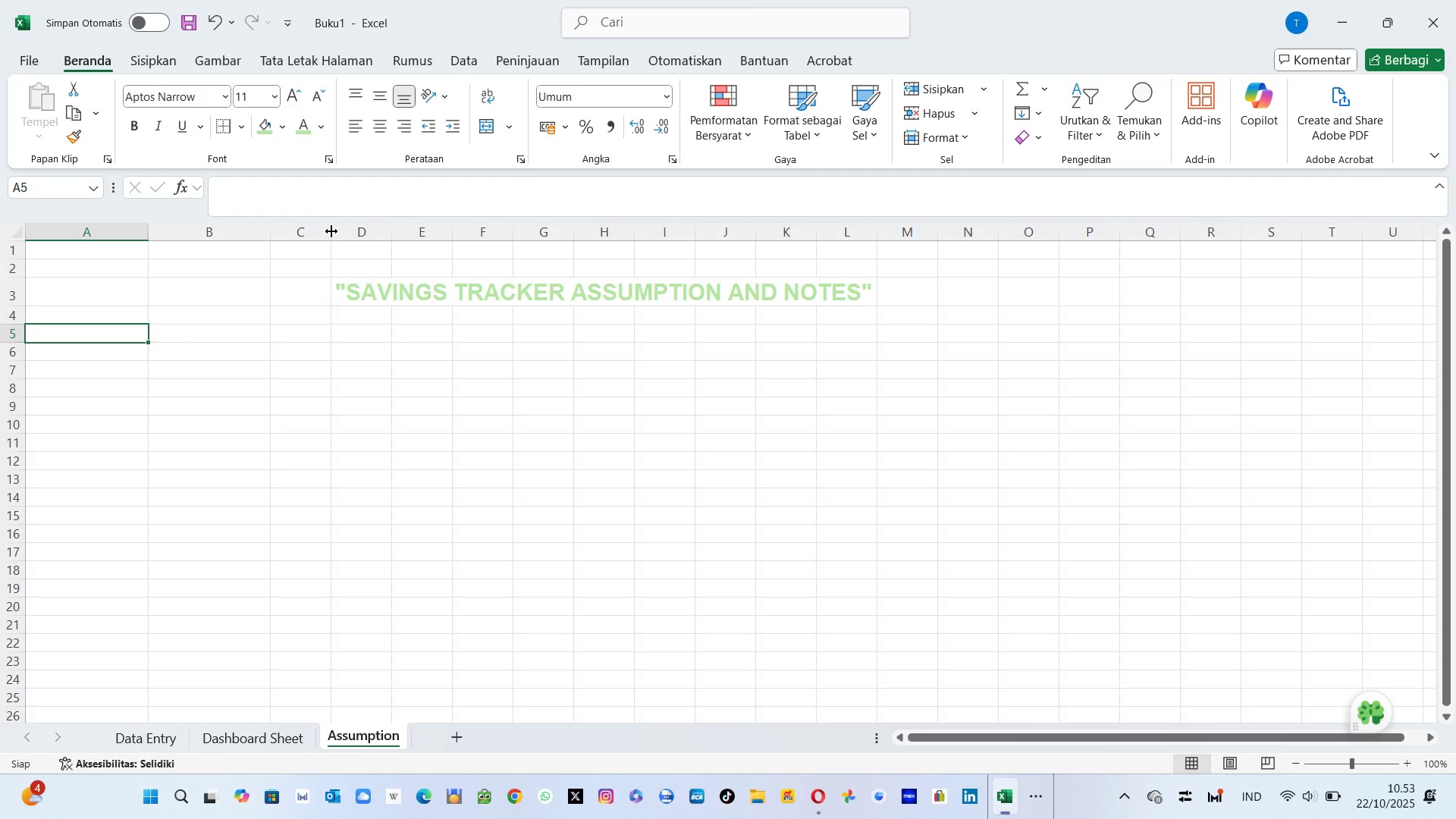 
left_click_drag(start_coordinate=[331, 231], to_coordinate=[386, 237])
 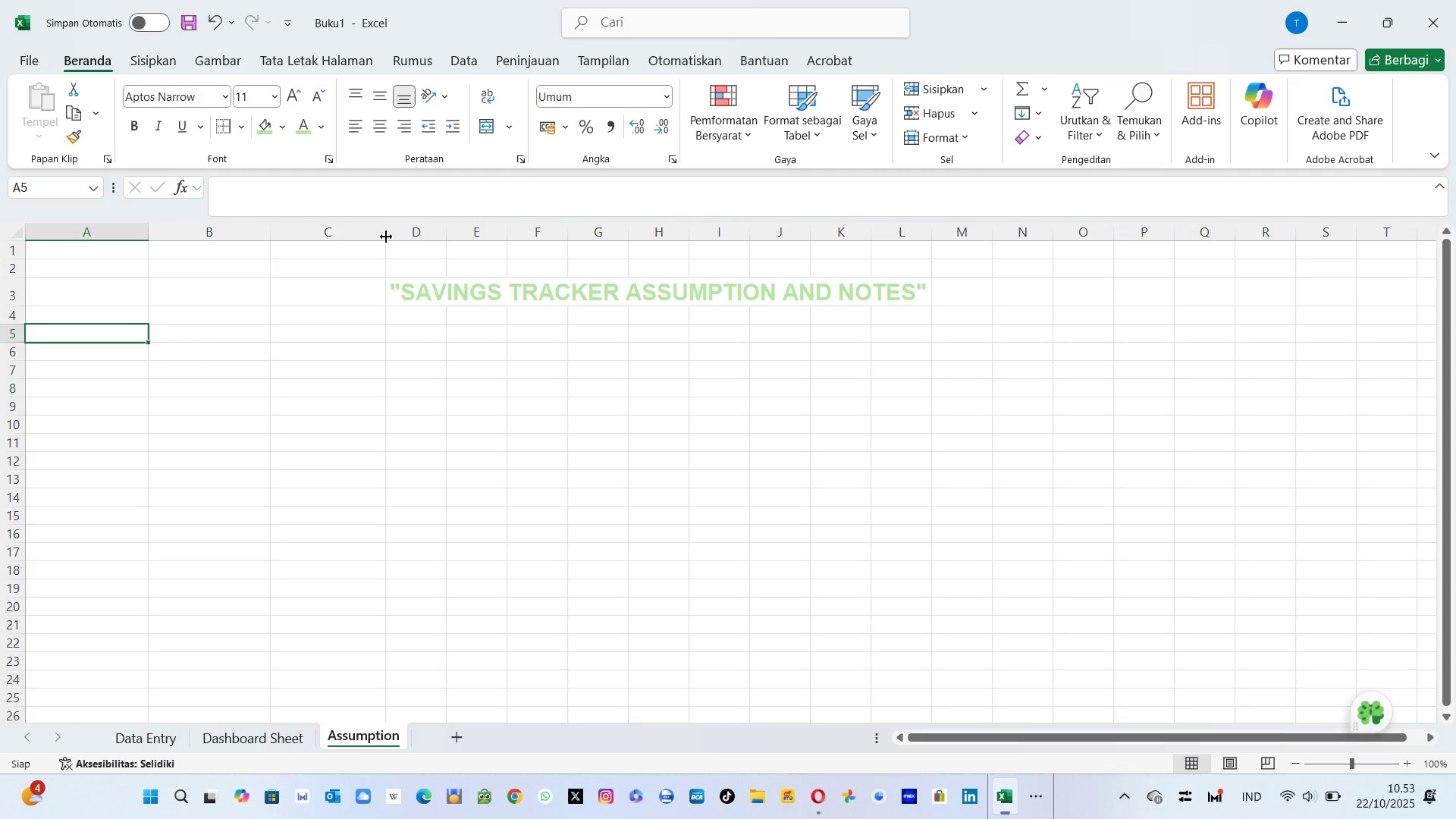 
left_click_drag(start_coordinate=[386, 237], to_coordinate=[390, 237])
 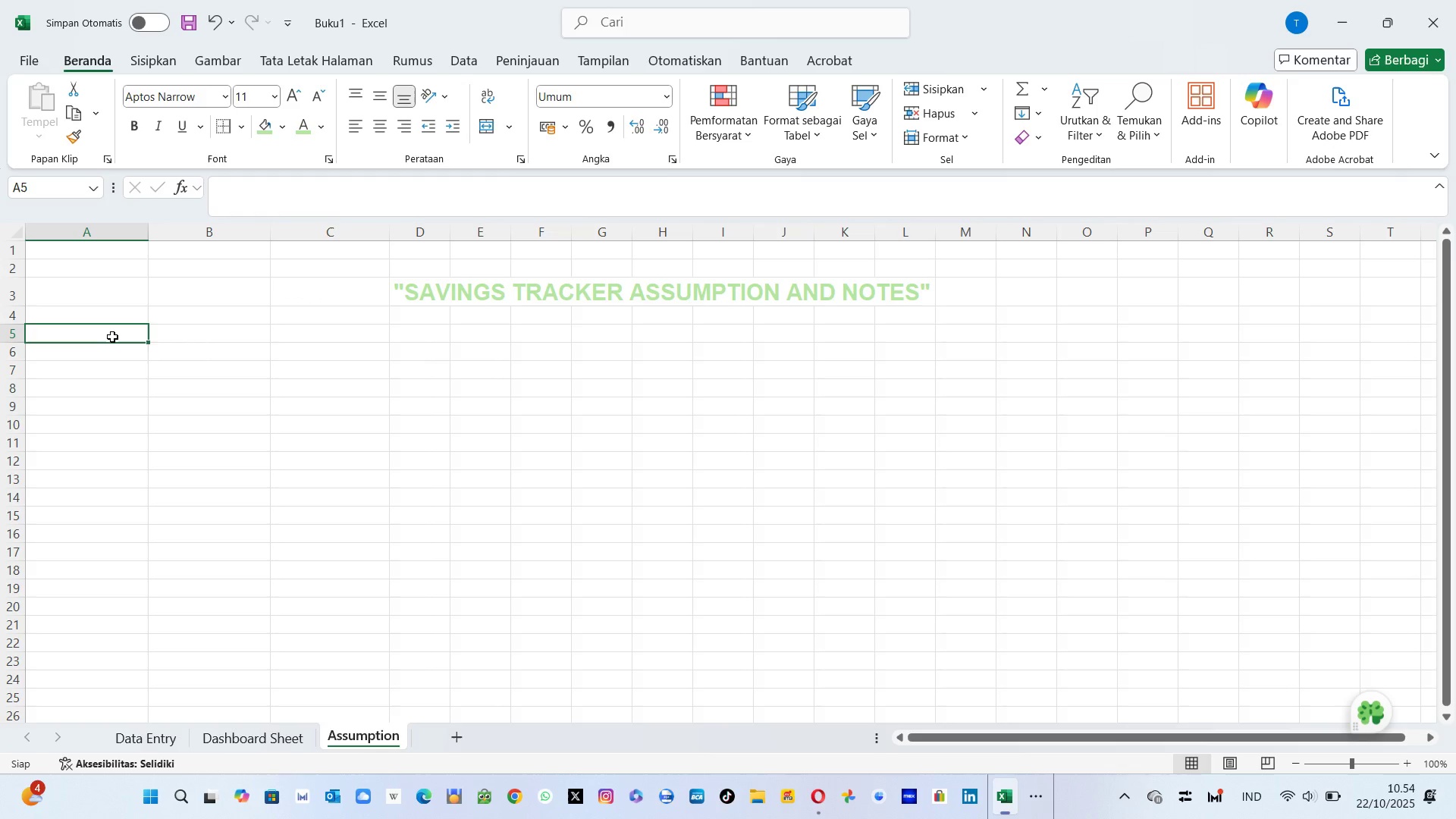 
double_click([86, 338])
 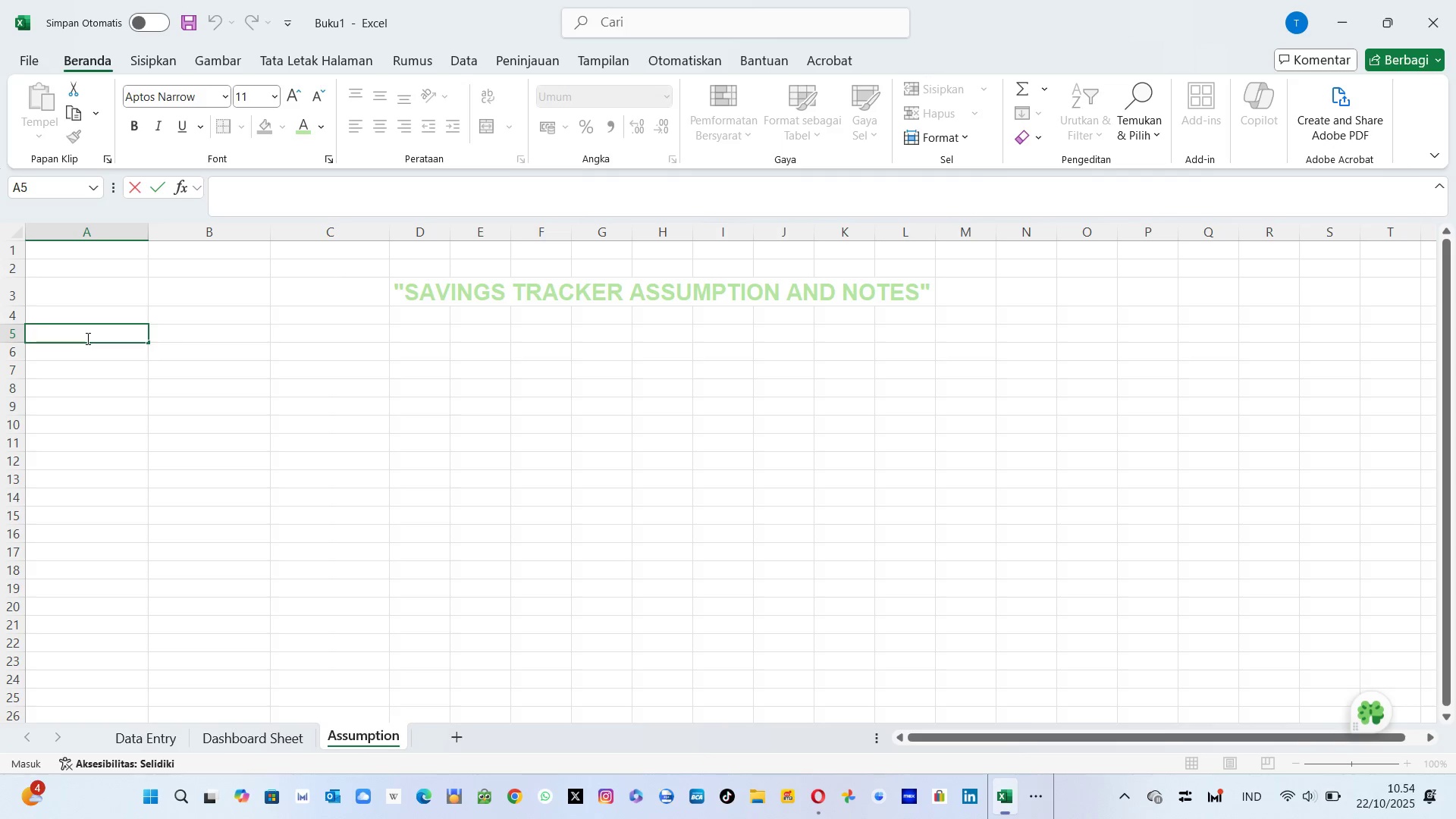 
type(ASU)
key(Backspace)
key(Backspace)
type(SSUM)
key(Backspace)
key(Backspace)
type(UMPTION)
key(Tab)
type(DESCRU)
key(Backspace)
type(O)
key(Backspace)
type(IPTION)
 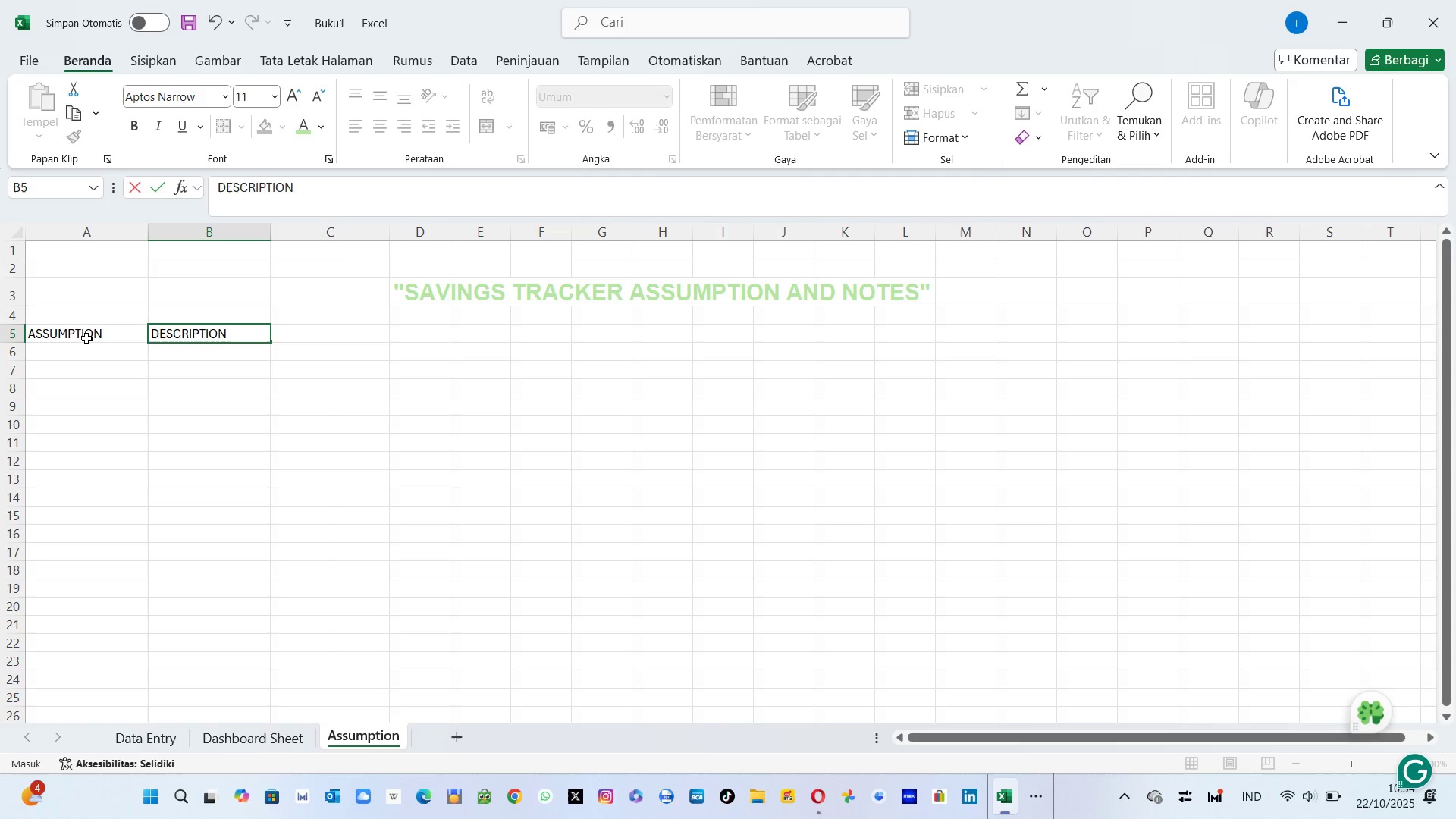 
key(Tab)
type(SOURCE )
key(Backspace)
 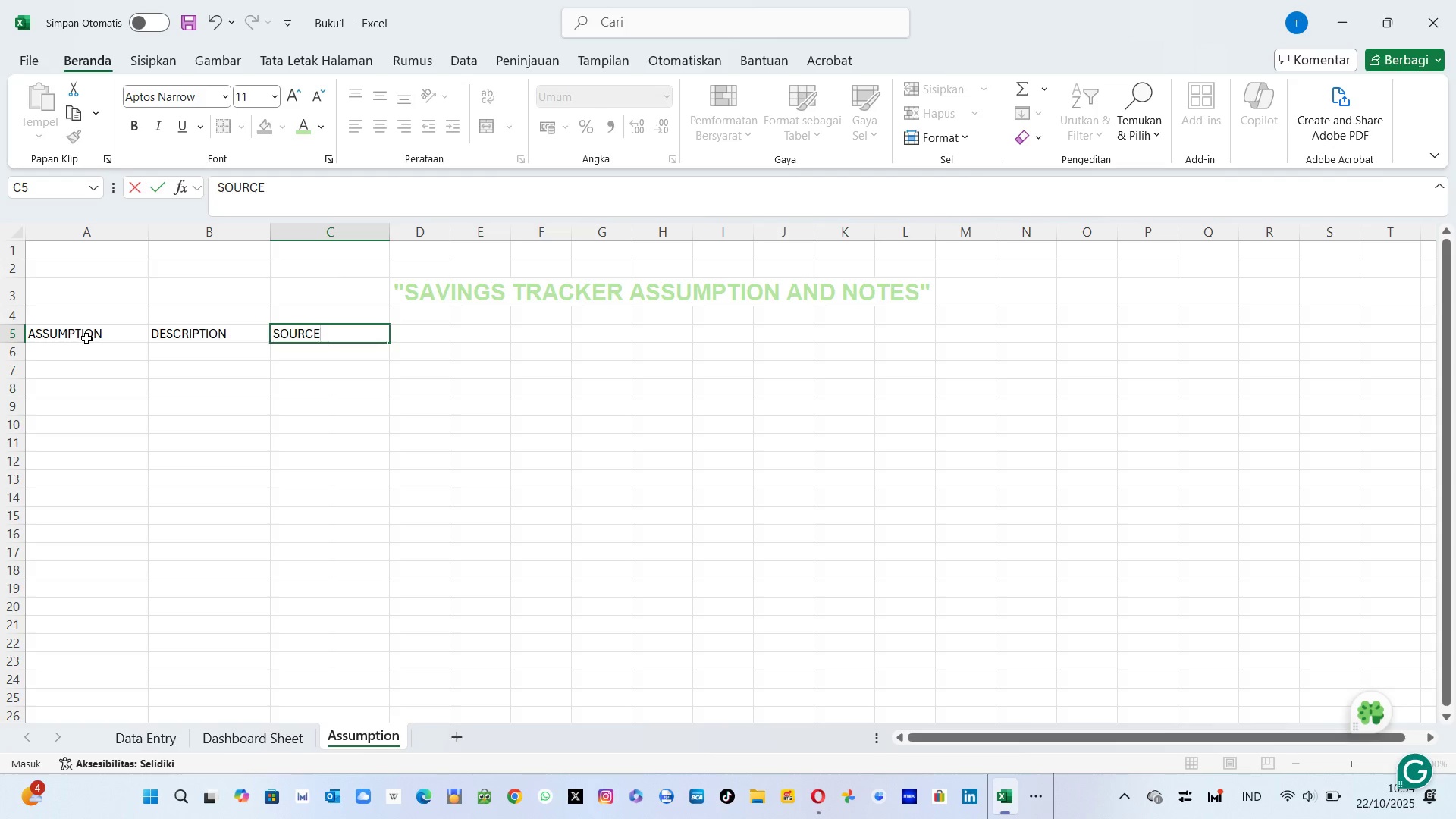 
type( )
key(Backspace)
key(Tab)
type(EDITABLE)
 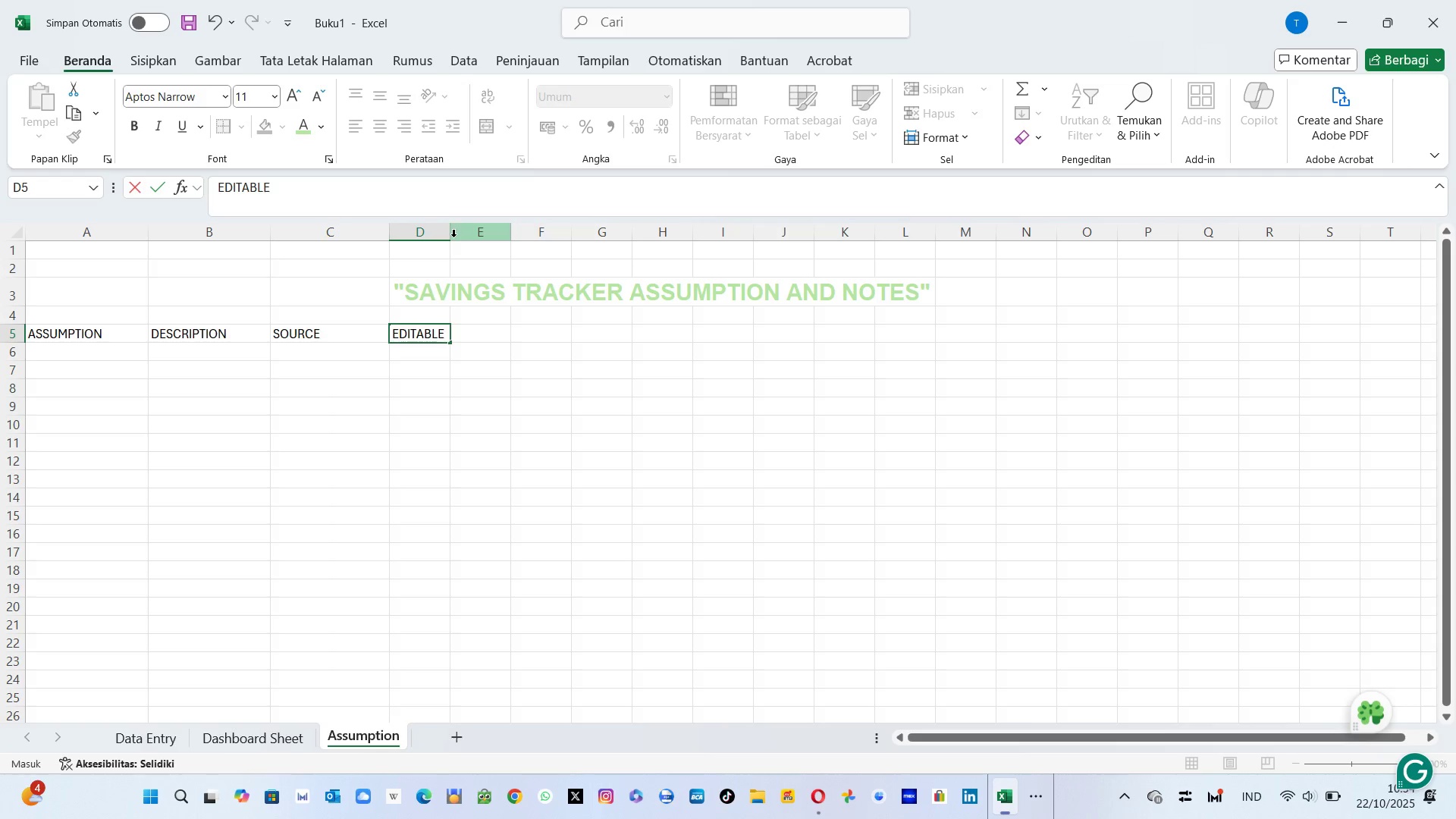 
wait(8.11)
 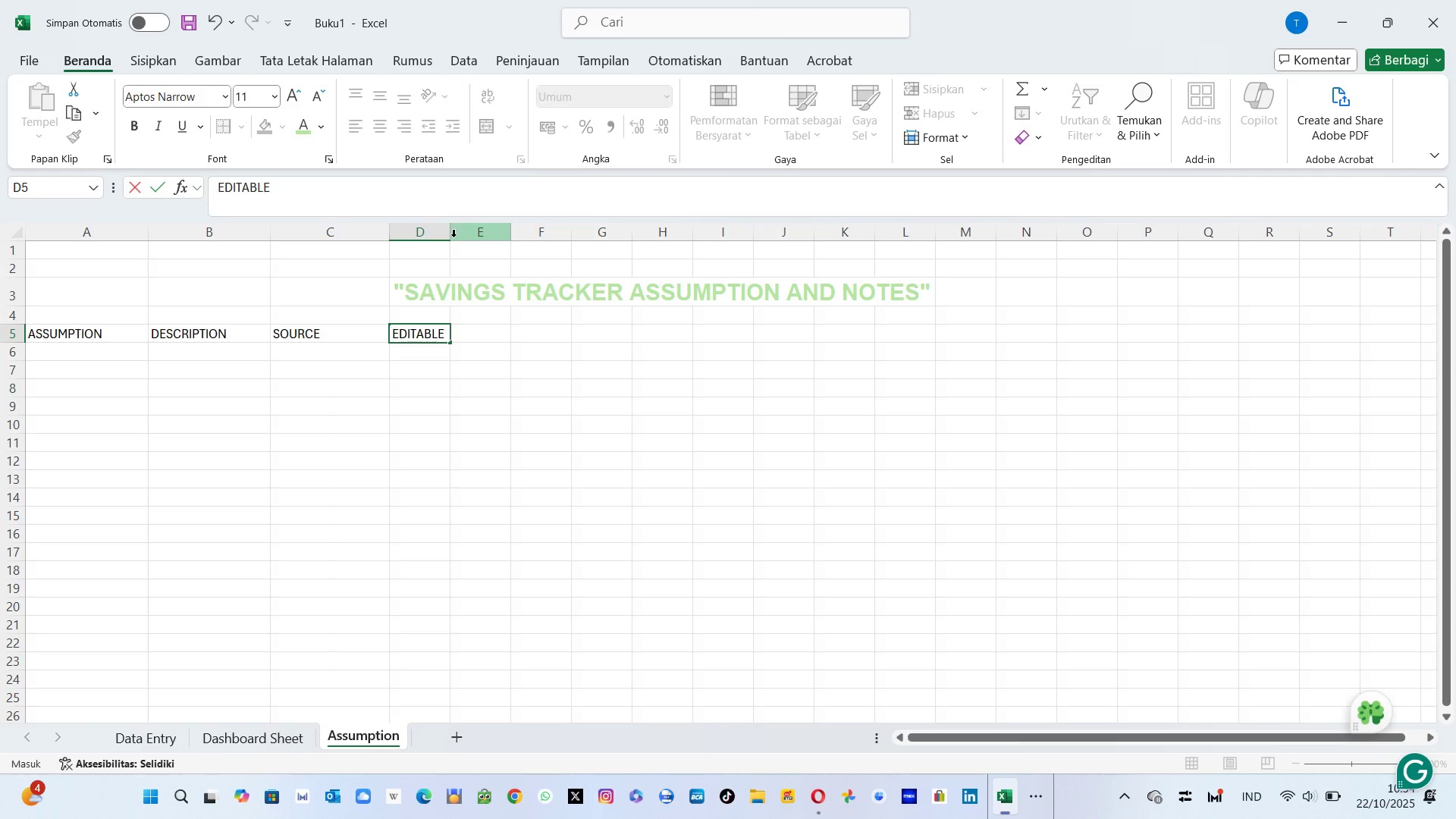 
left_click_drag(start_coordinate=[269, 237], to_coordinate=[327, 247])
 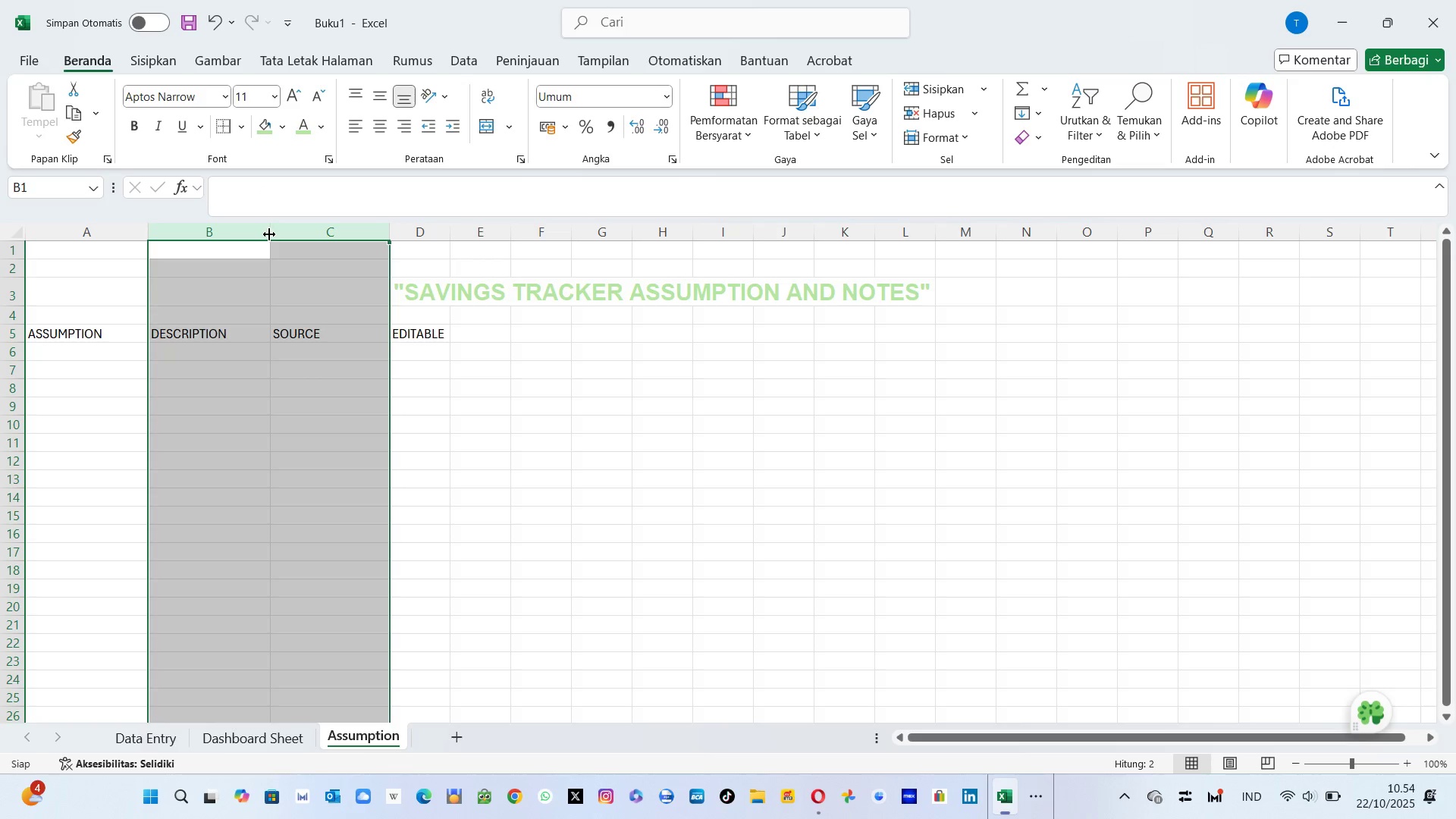 
left_click_drag(start_coordinate=[269, 234], to_coordinate=[331, 233])
 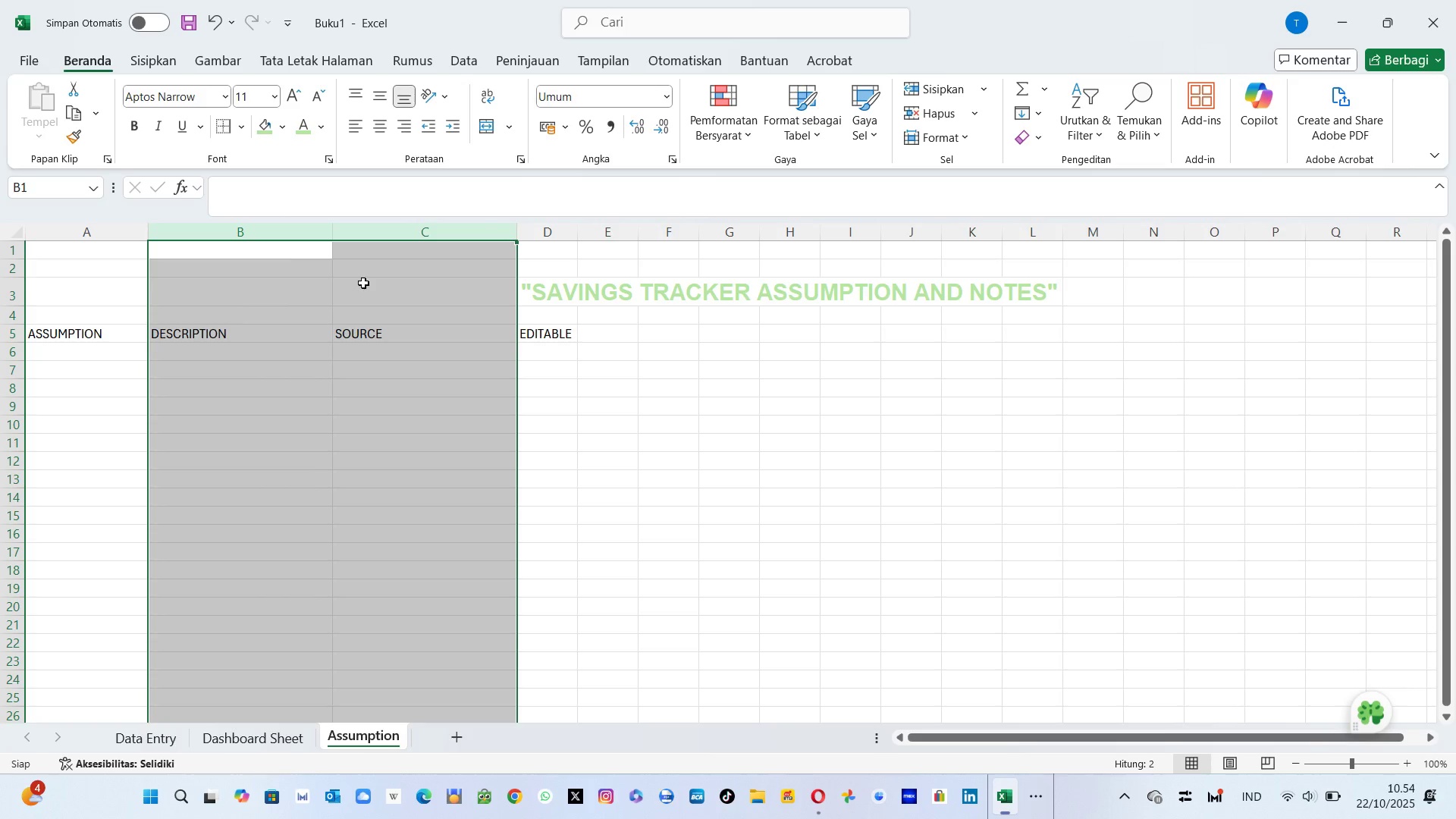 
left_click([361, 283])
 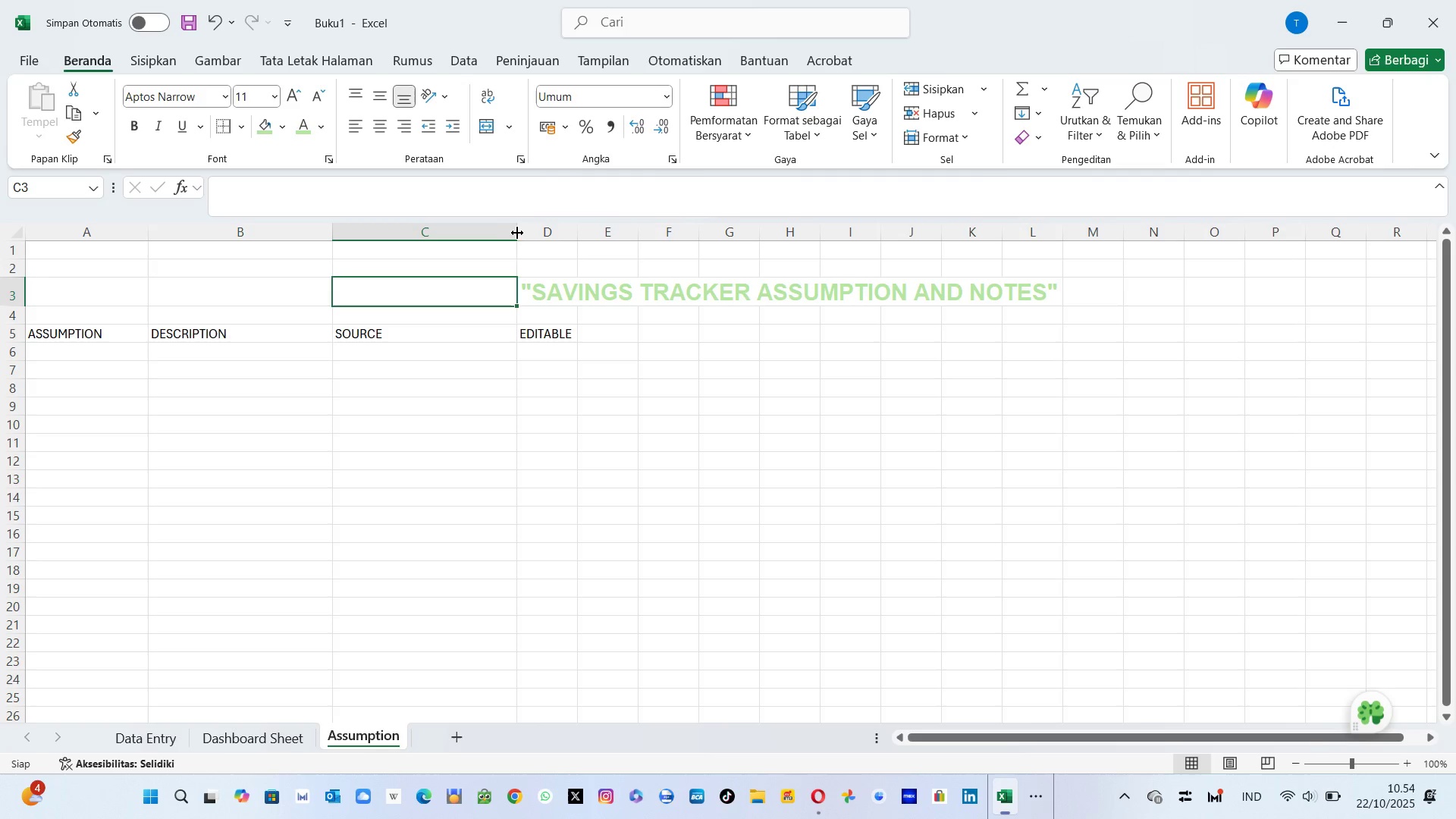 
left_click_drag(start_coordinate=[518, 234], to_coordinate=[577, 232])
 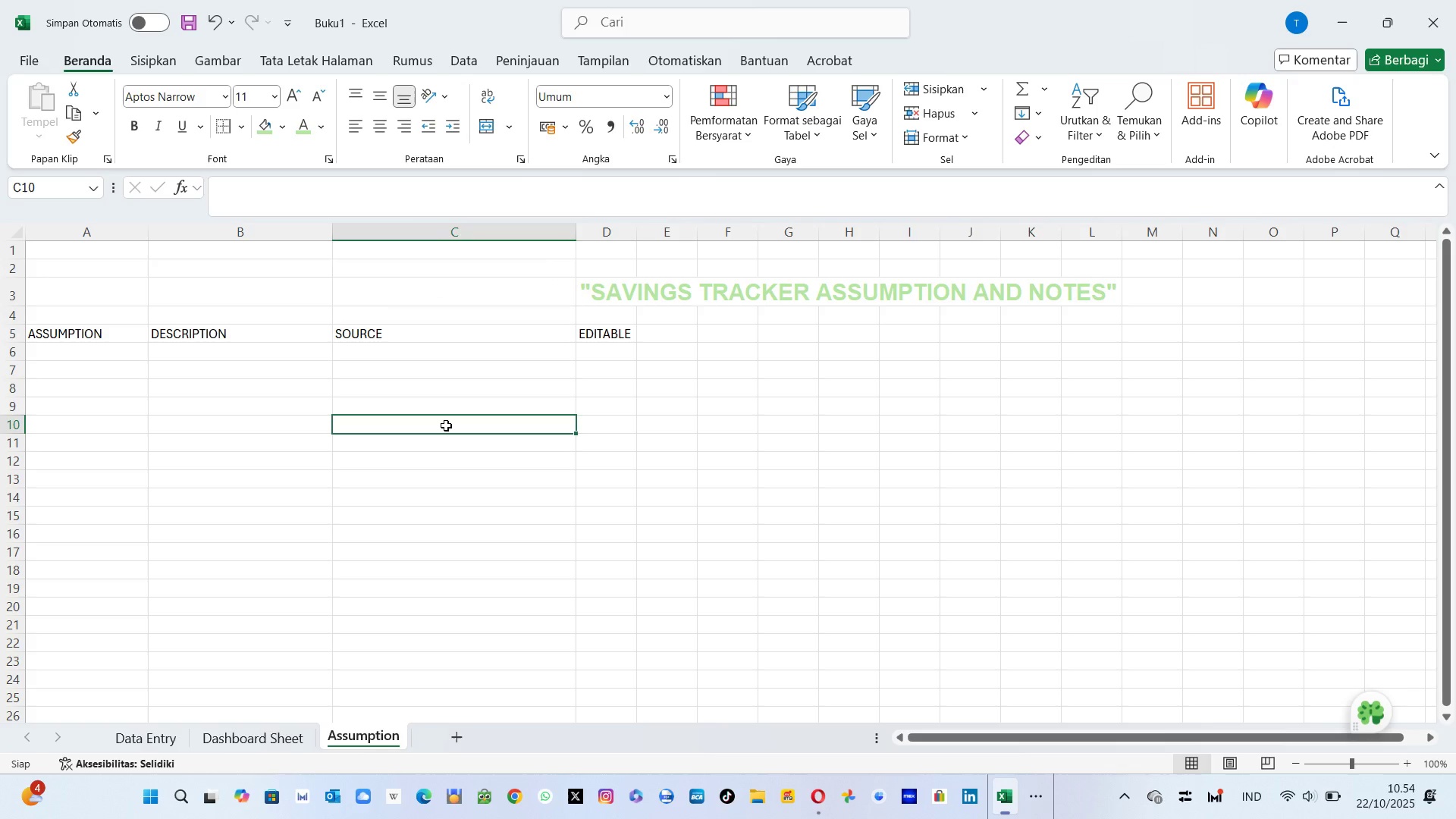 
left_click([446, 425])
 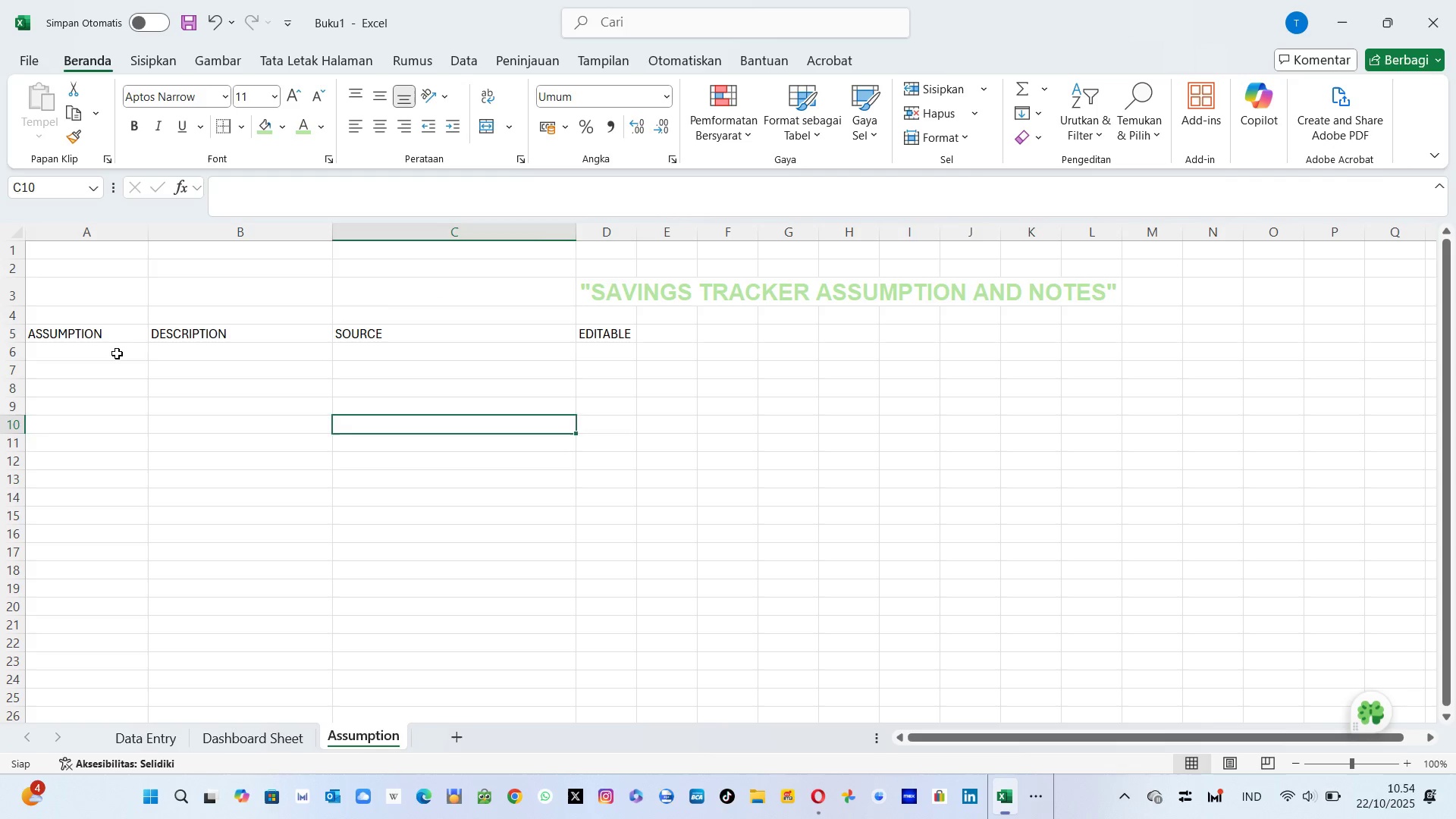 
left_click([117, 353])
 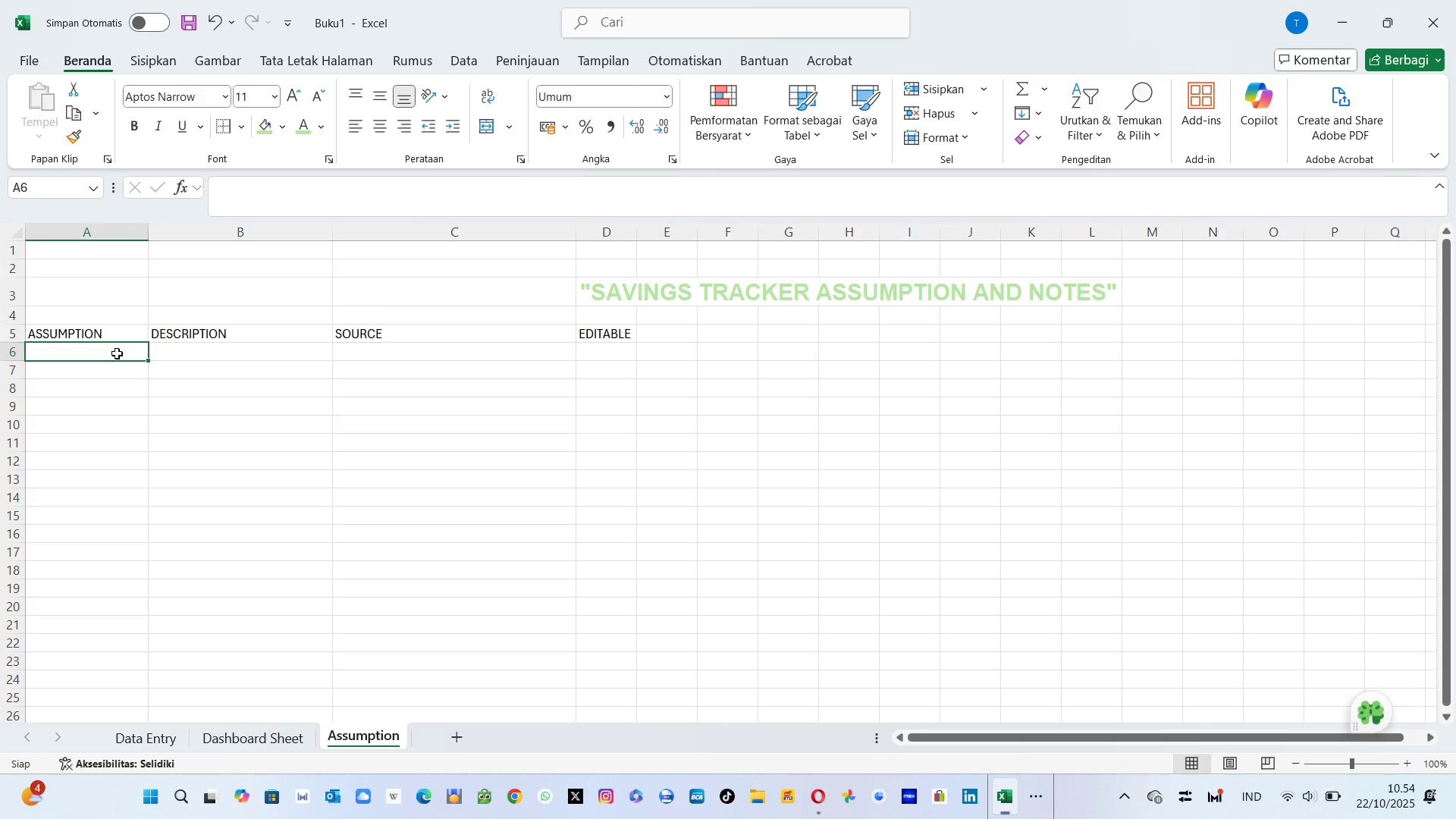 
wait(5.15)
 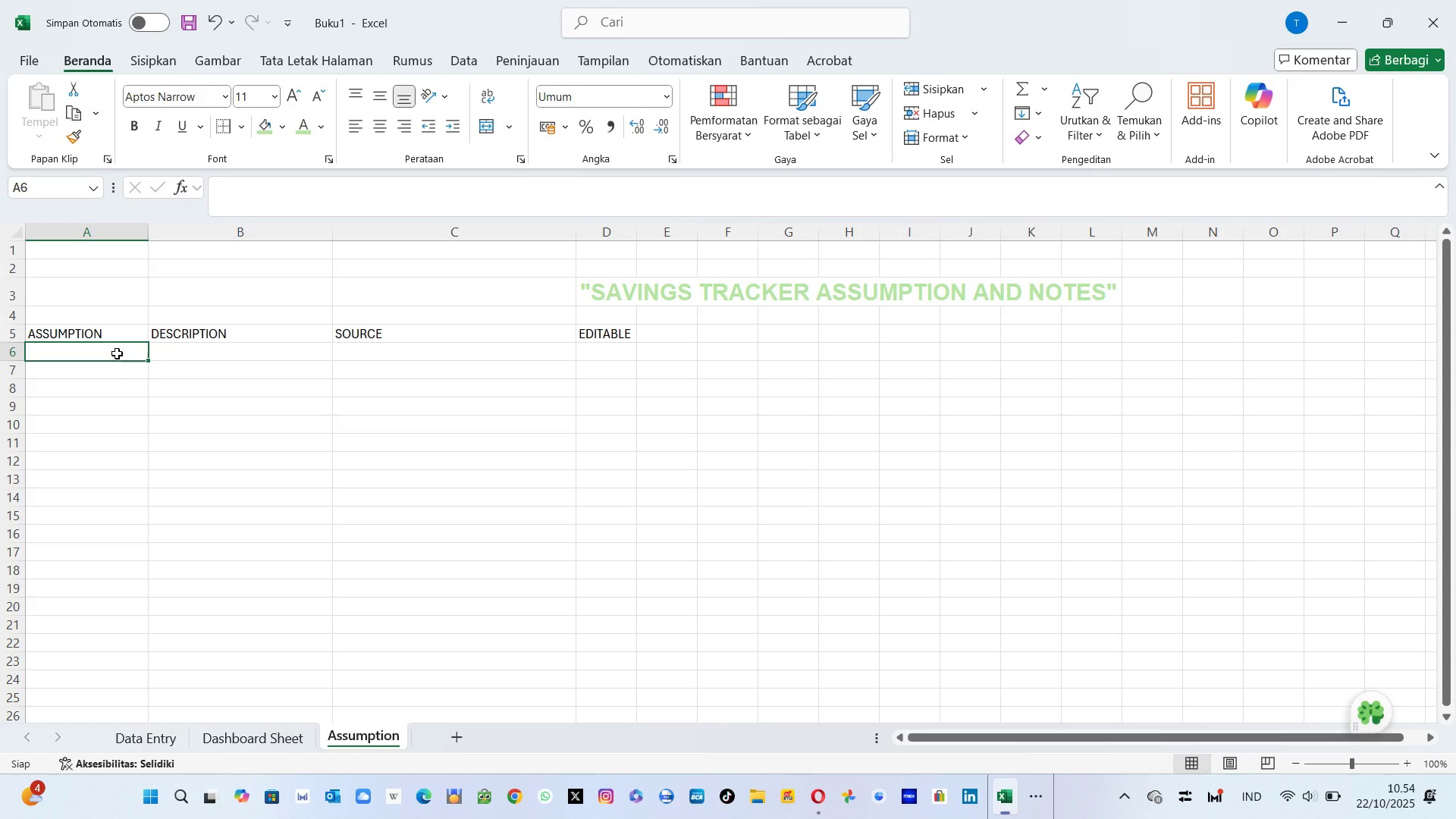 
left_click_drag(start_coordinate=[149, 228], to_coordinate=[243, 237])
 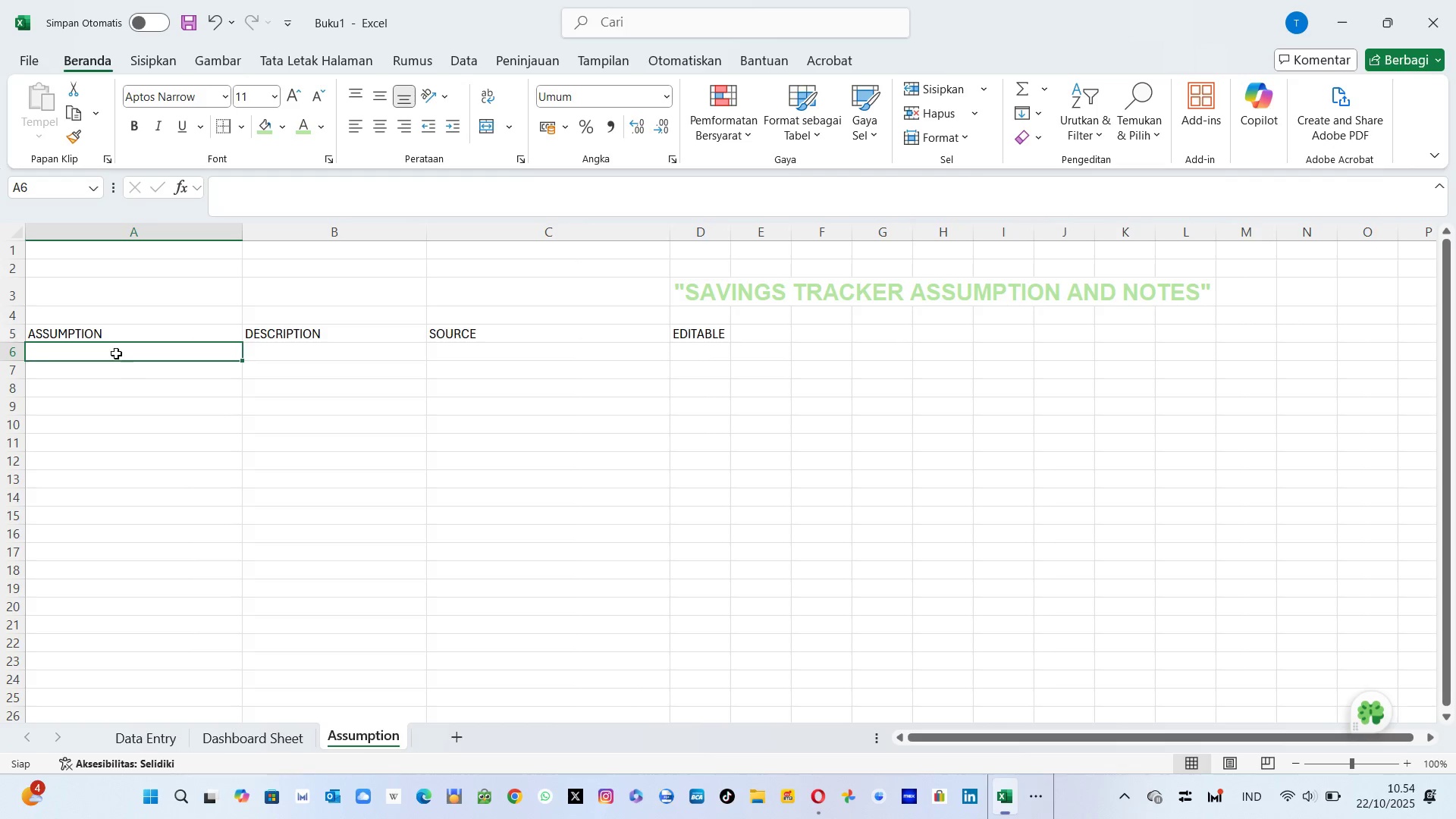 
left_click([115, 352])
 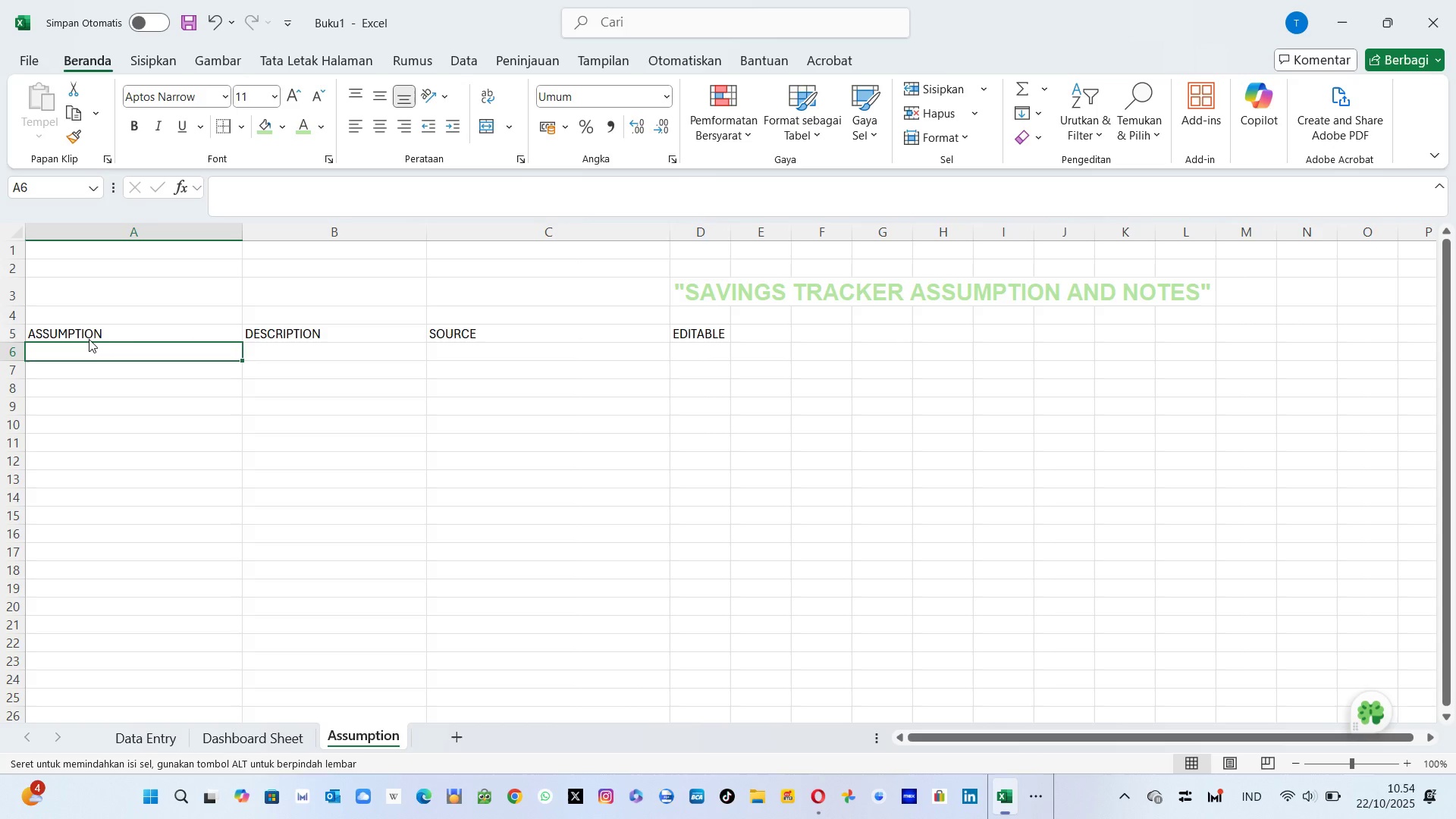 
left_click_drag(start_coordinate=[89, 339], to_coordinate=[133, 334])
 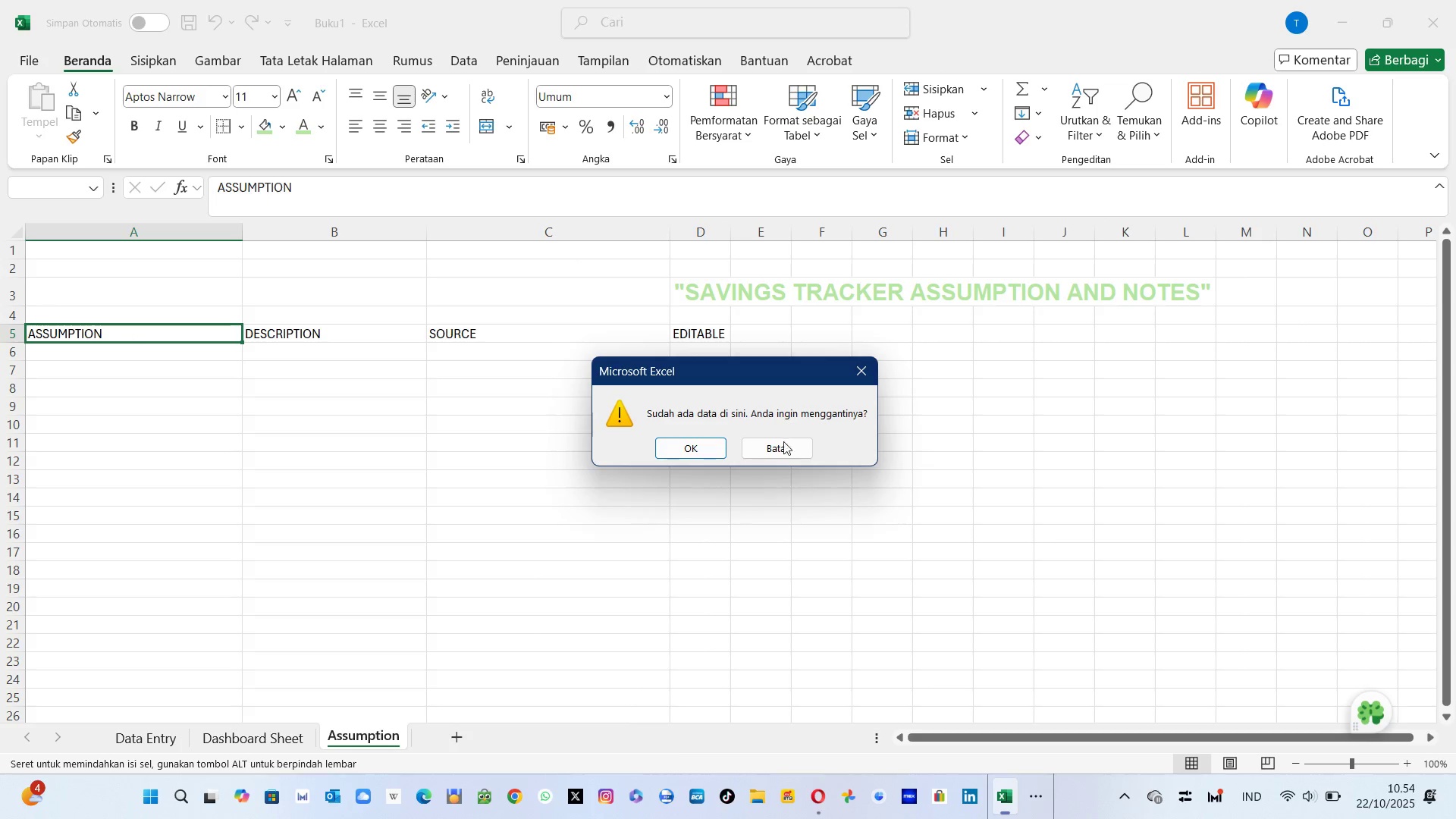 
left_click([780, 450])
 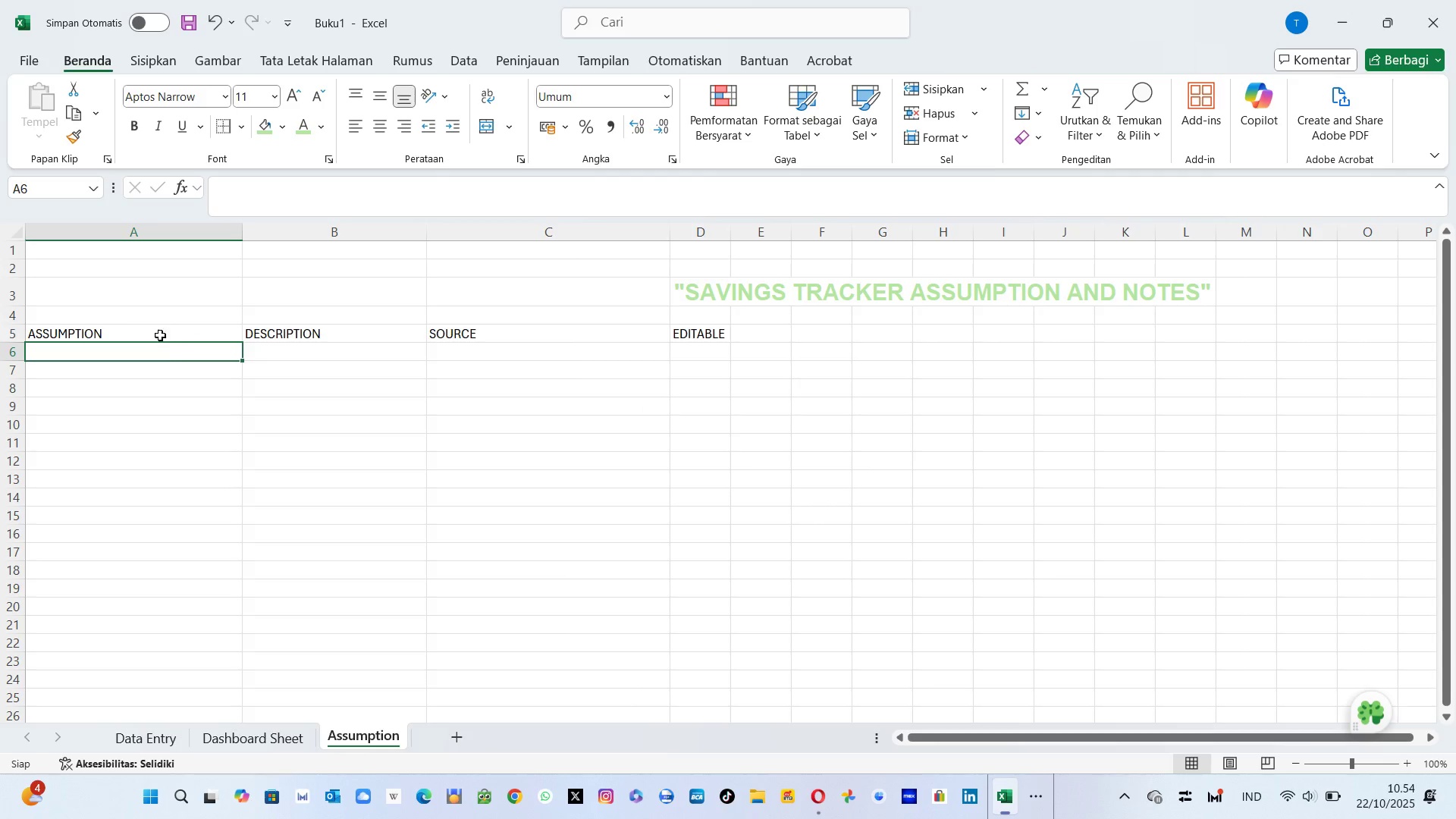 
left_click_drag(start_coordinate=[156, 331], to_coordinate=[719, 340])
 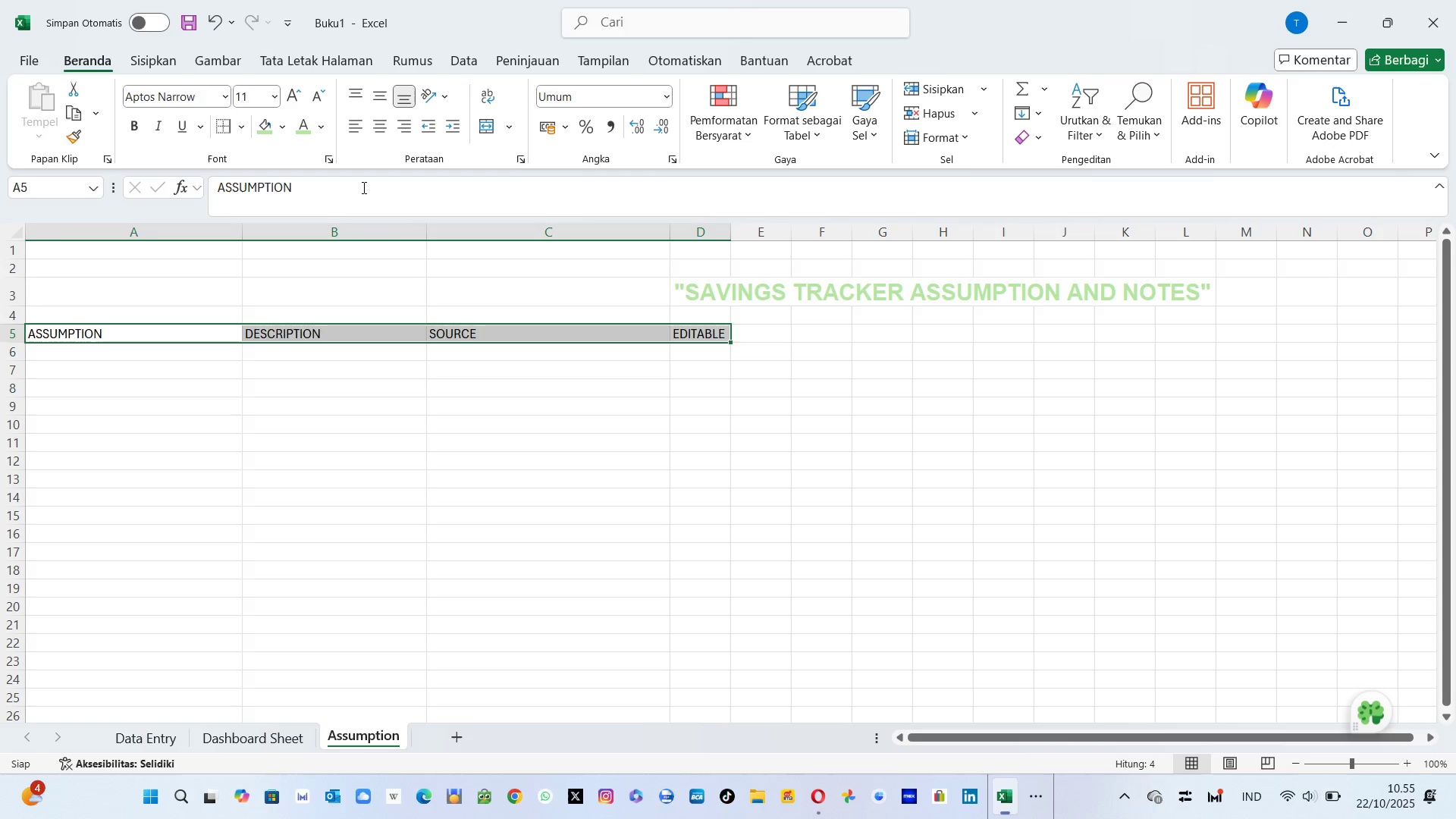 
wait(5.23)
 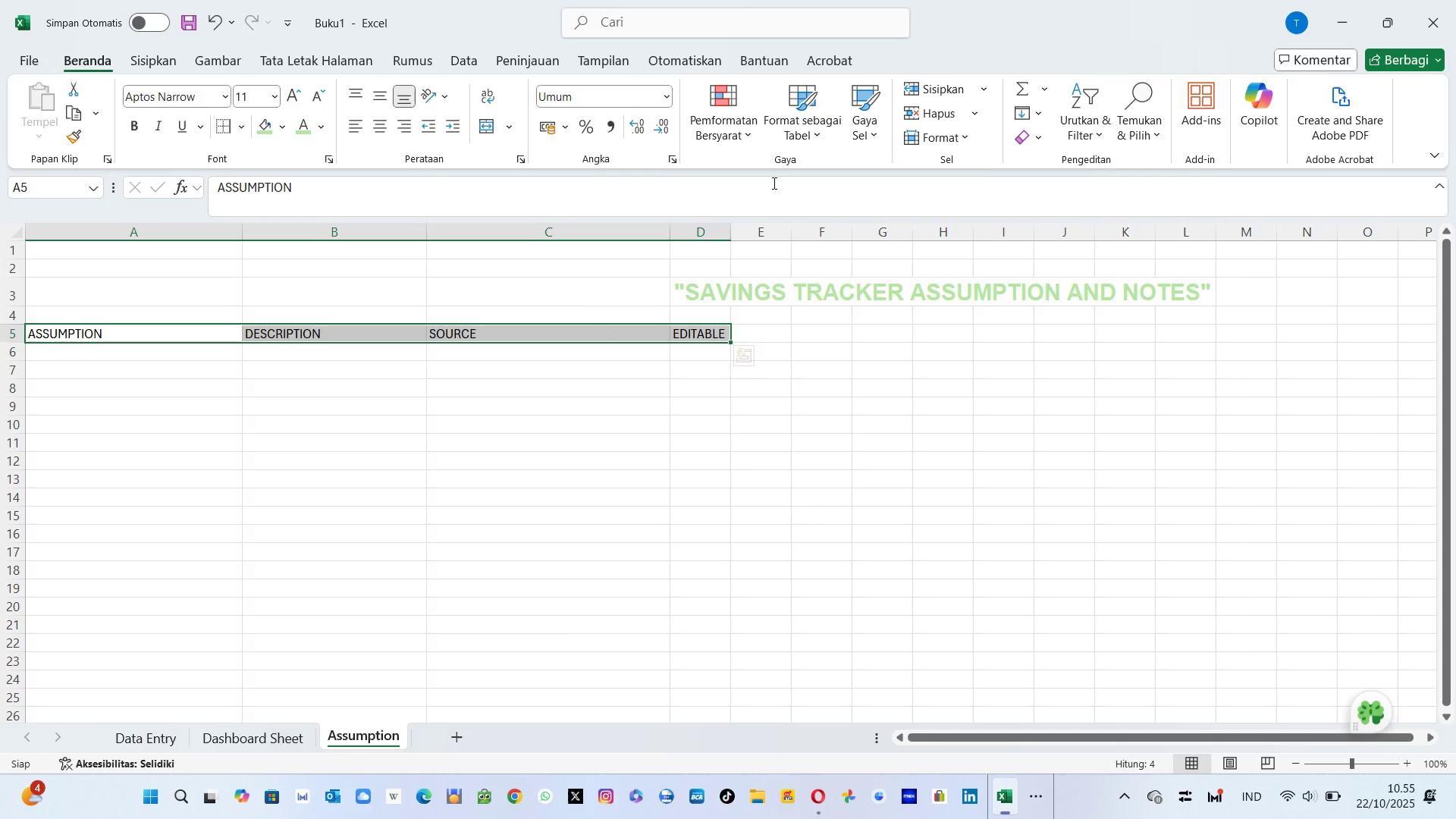 
left_click([325, 361])
 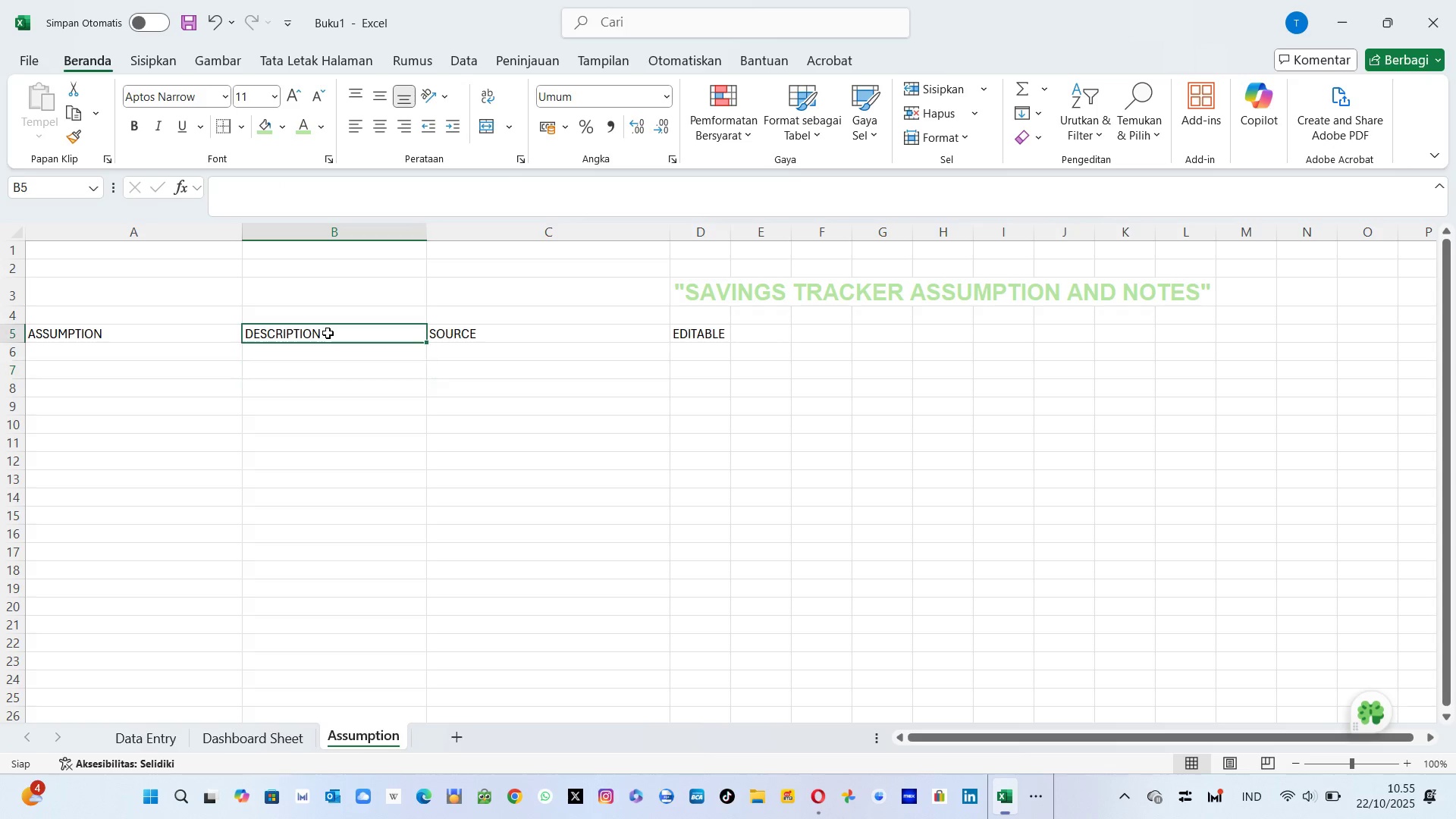 
left_click_drag(start_coordinate=[328, 333], to_coordinate=[457, 333])
 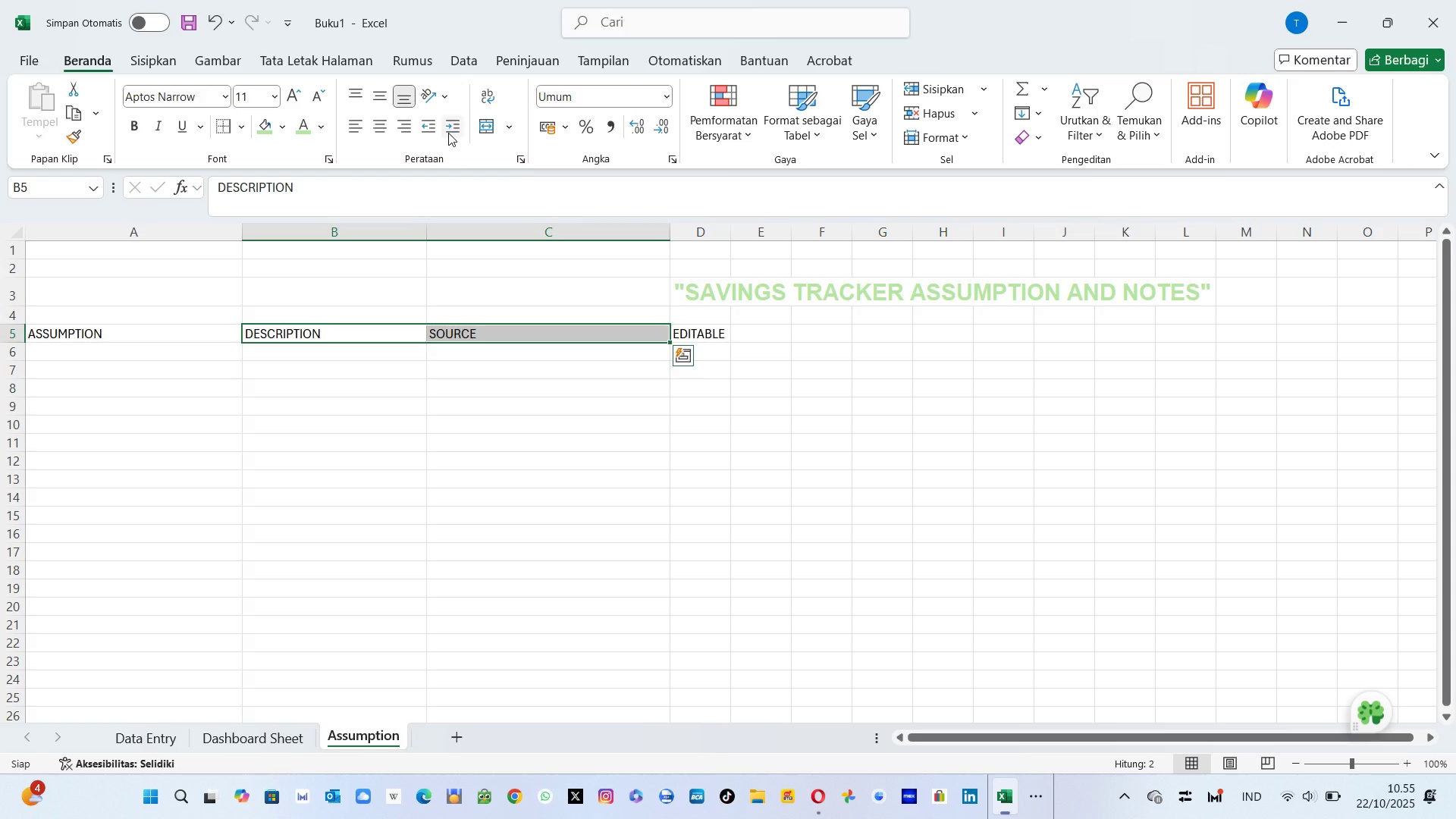 
mouse_move([406, 132])
 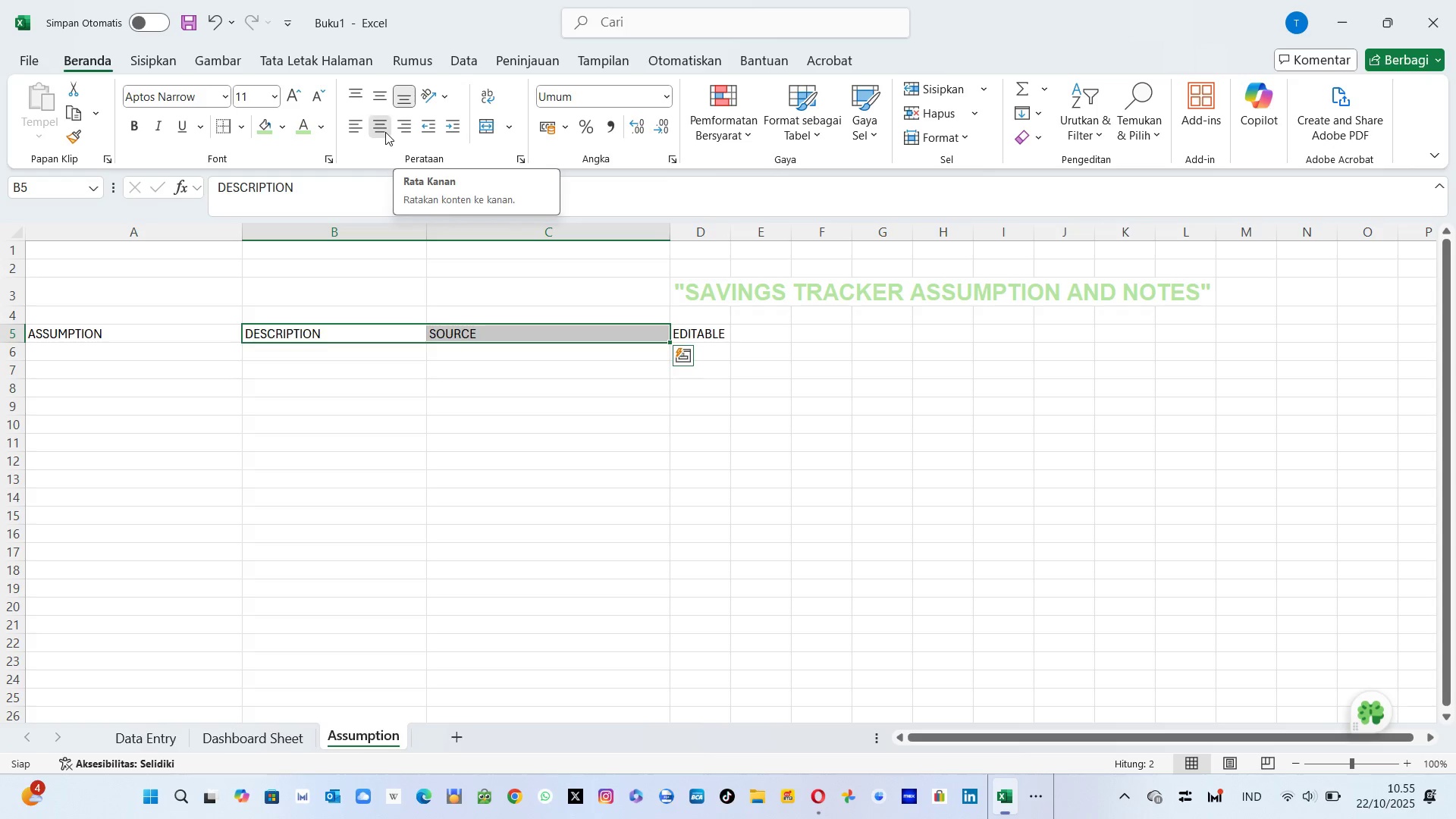 
left_click([385, 132])
 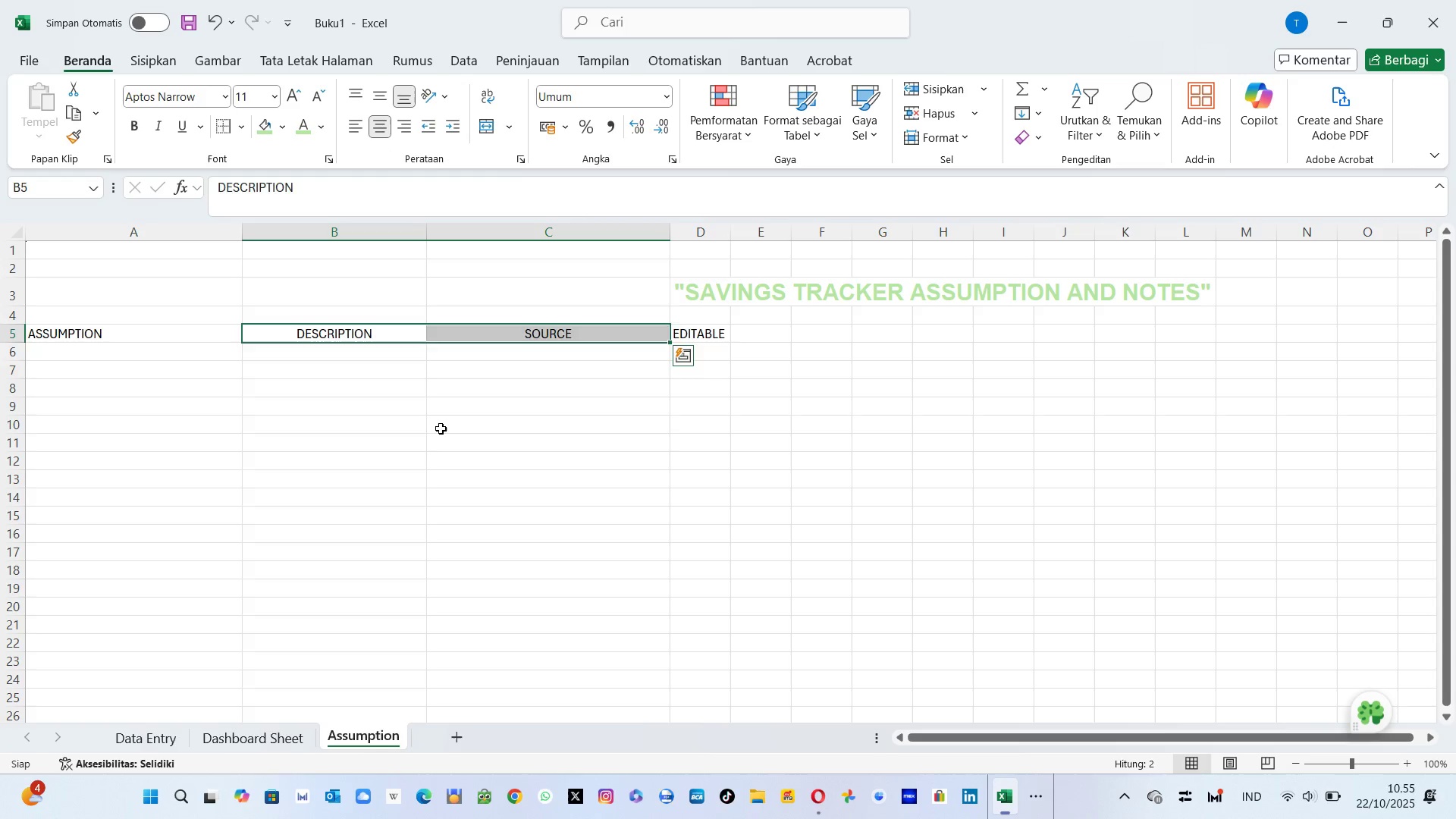 
left_click([441, 428])
 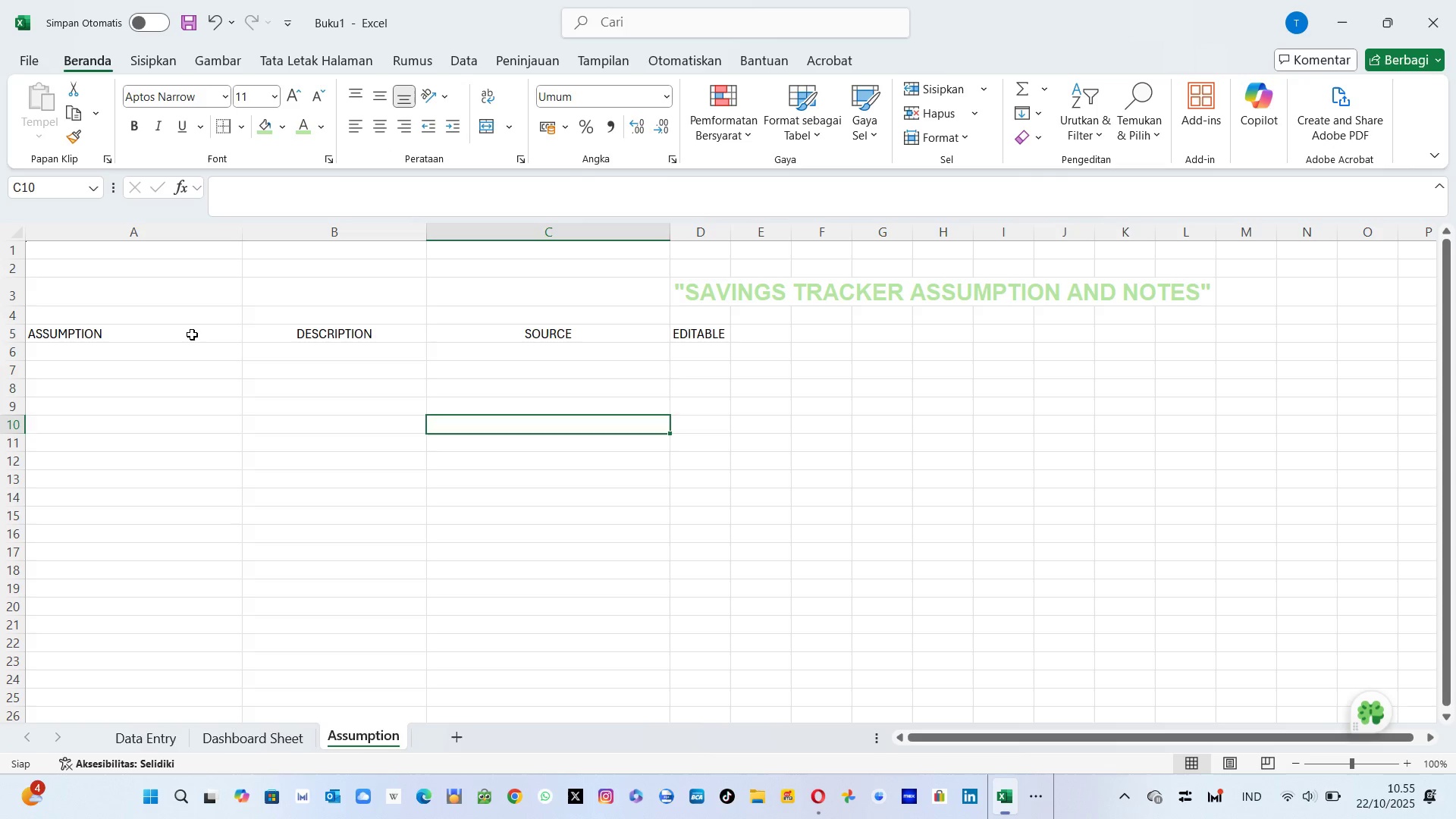 
left_click_drag(start_coordinate=[190, 334], to_coordinate=[686, 332])
 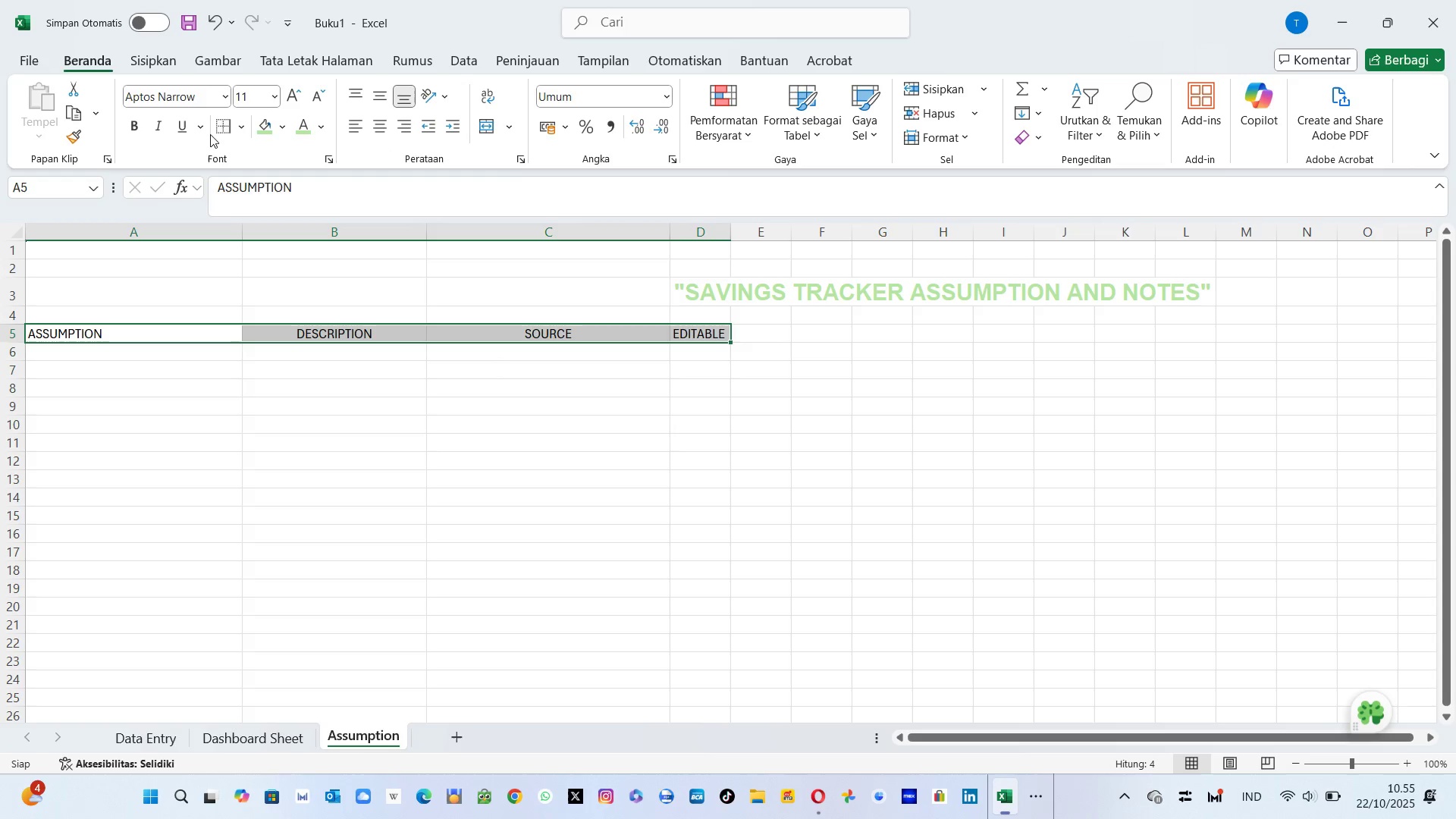 
left_click([247, 127])
 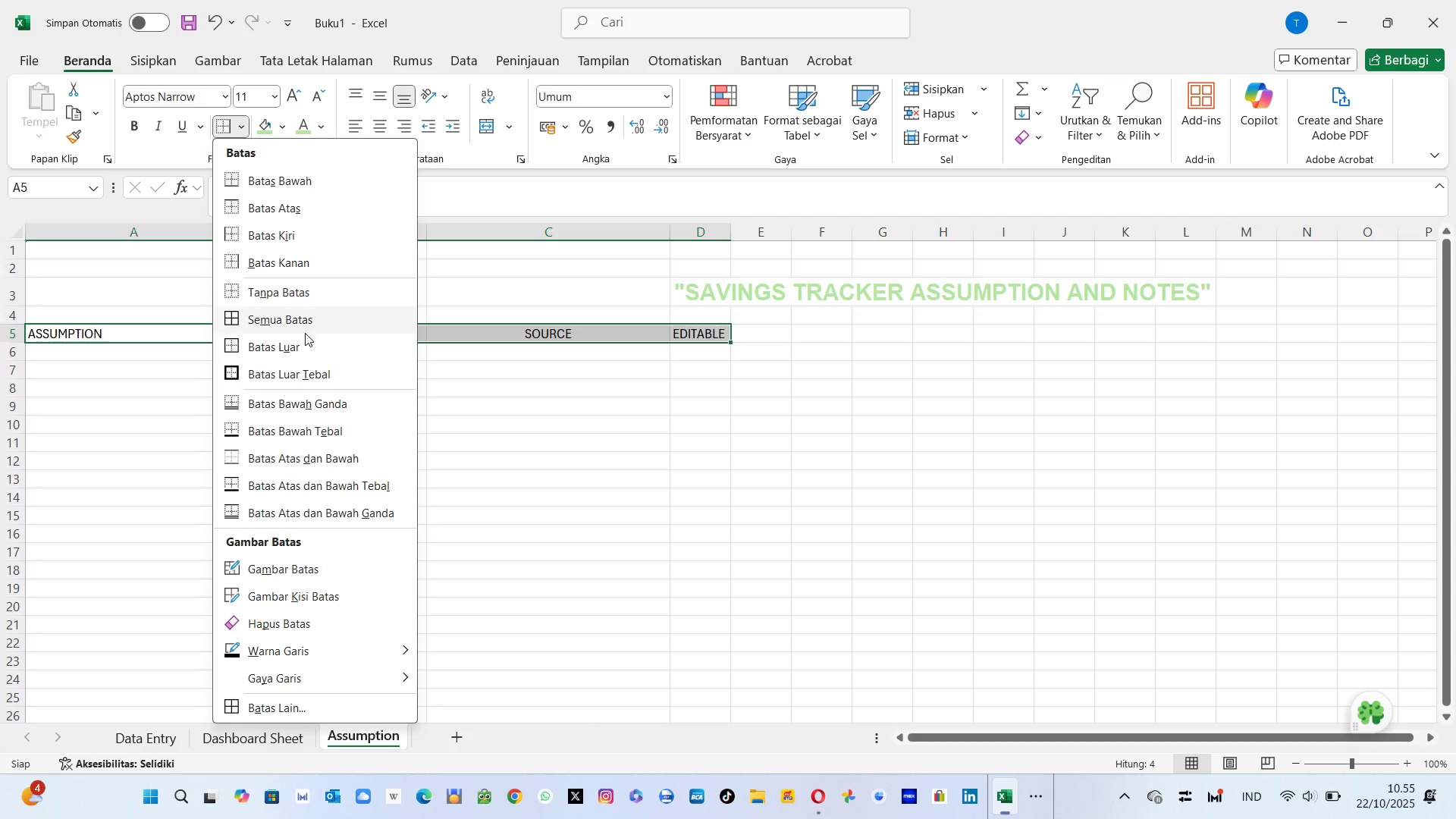 
left_click([301, 347])
 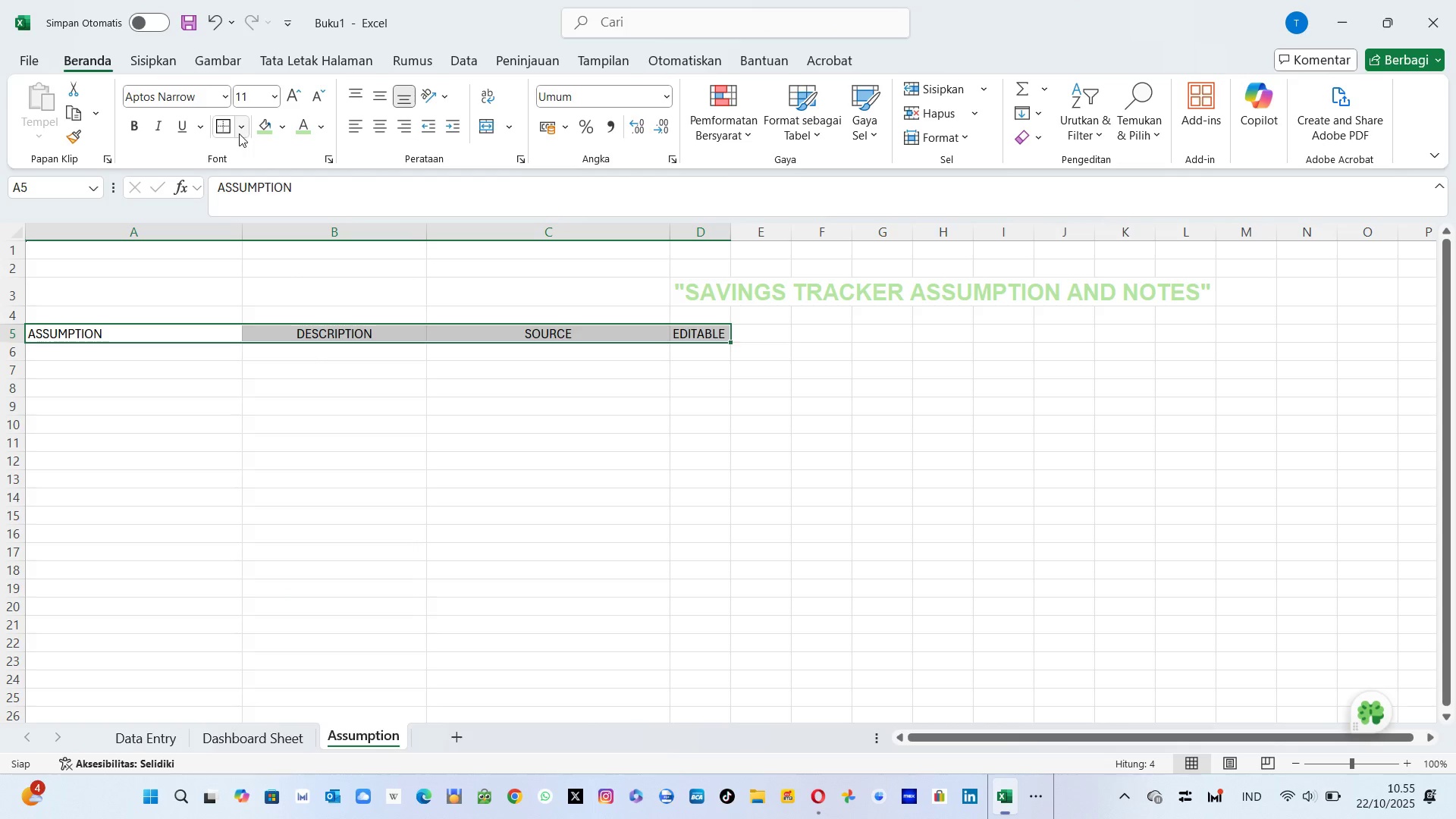 
left_click([234, 133])
 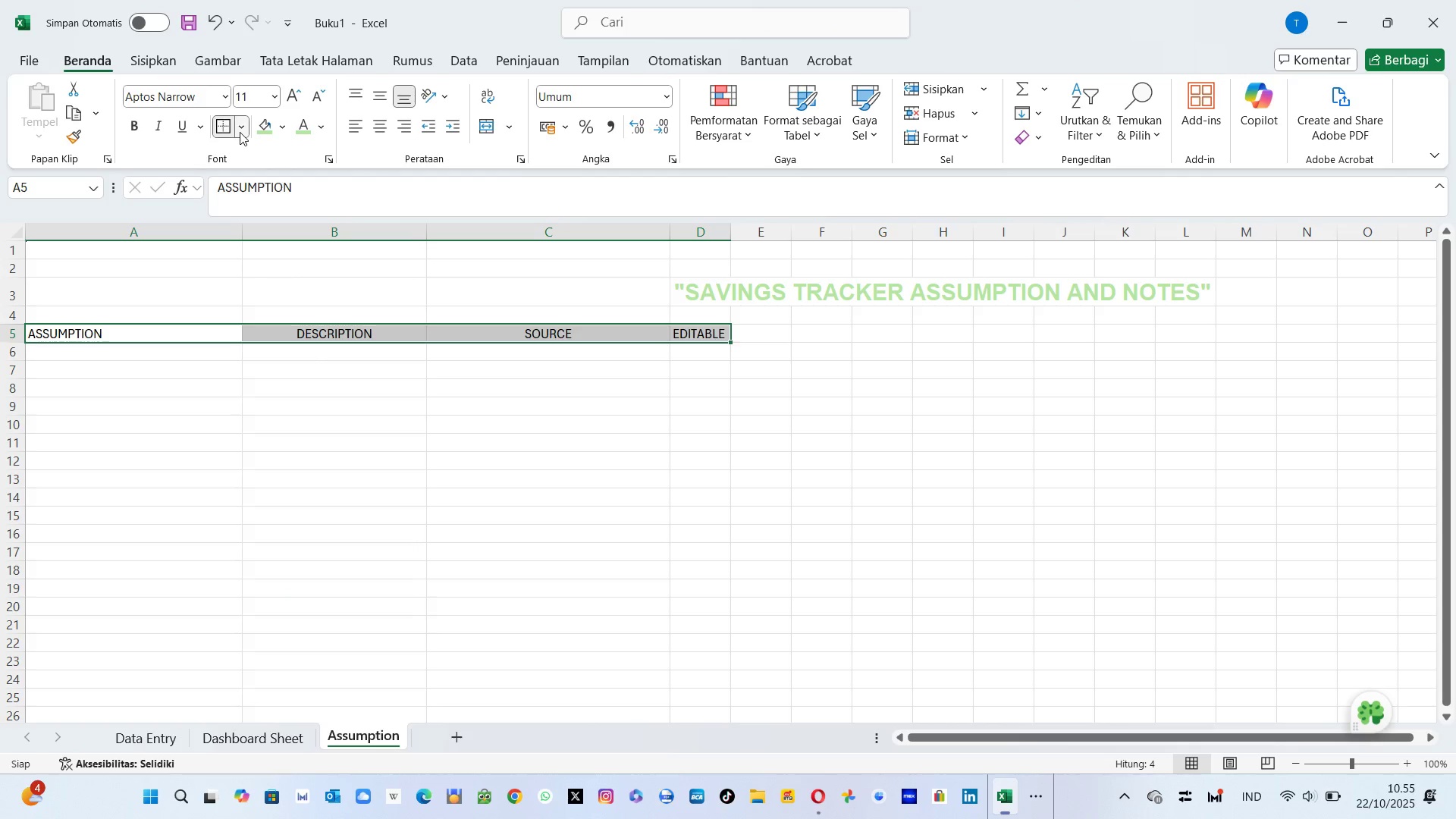 
left_click([240, 132])
 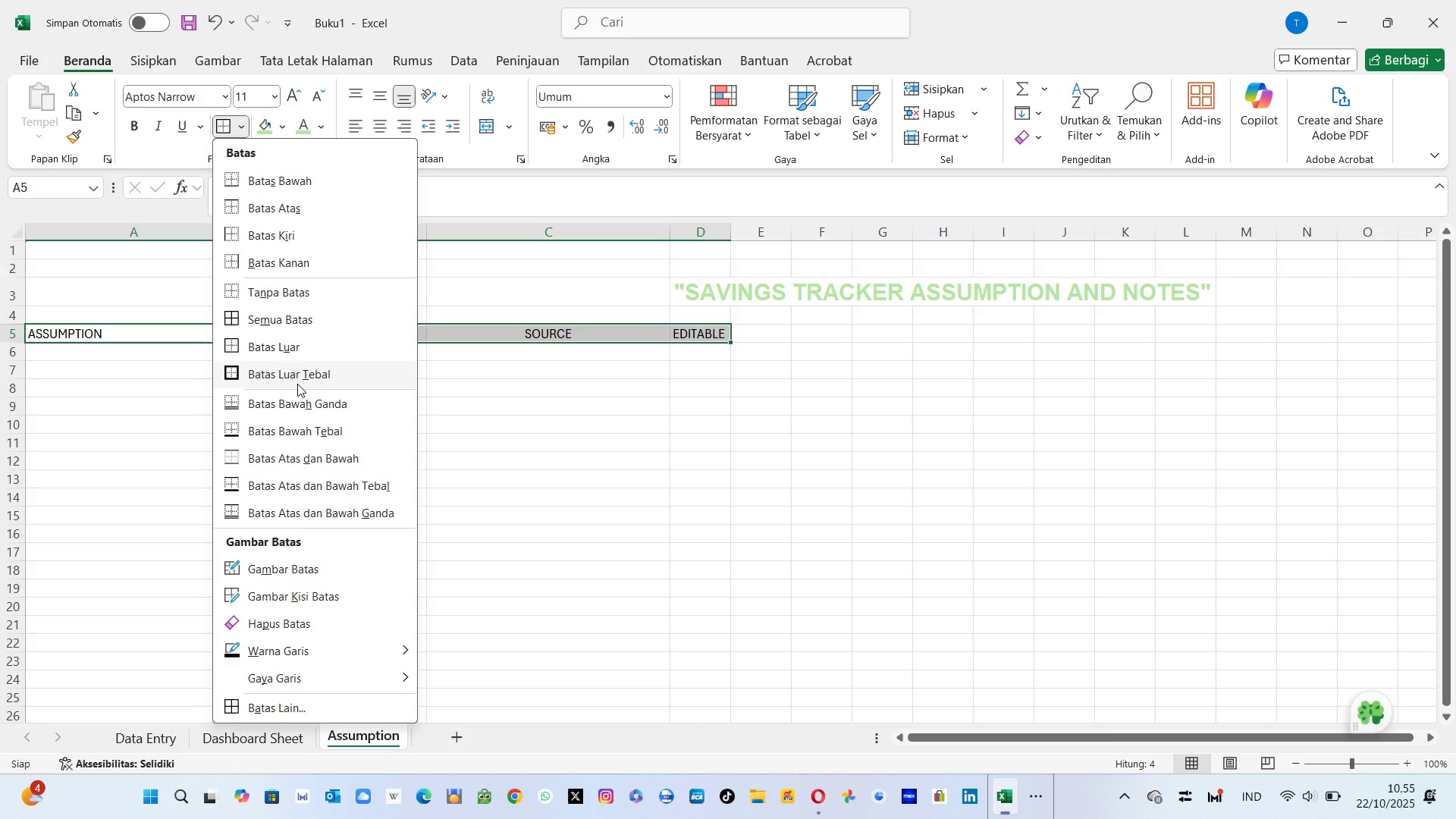 
left_click([297, 384])
 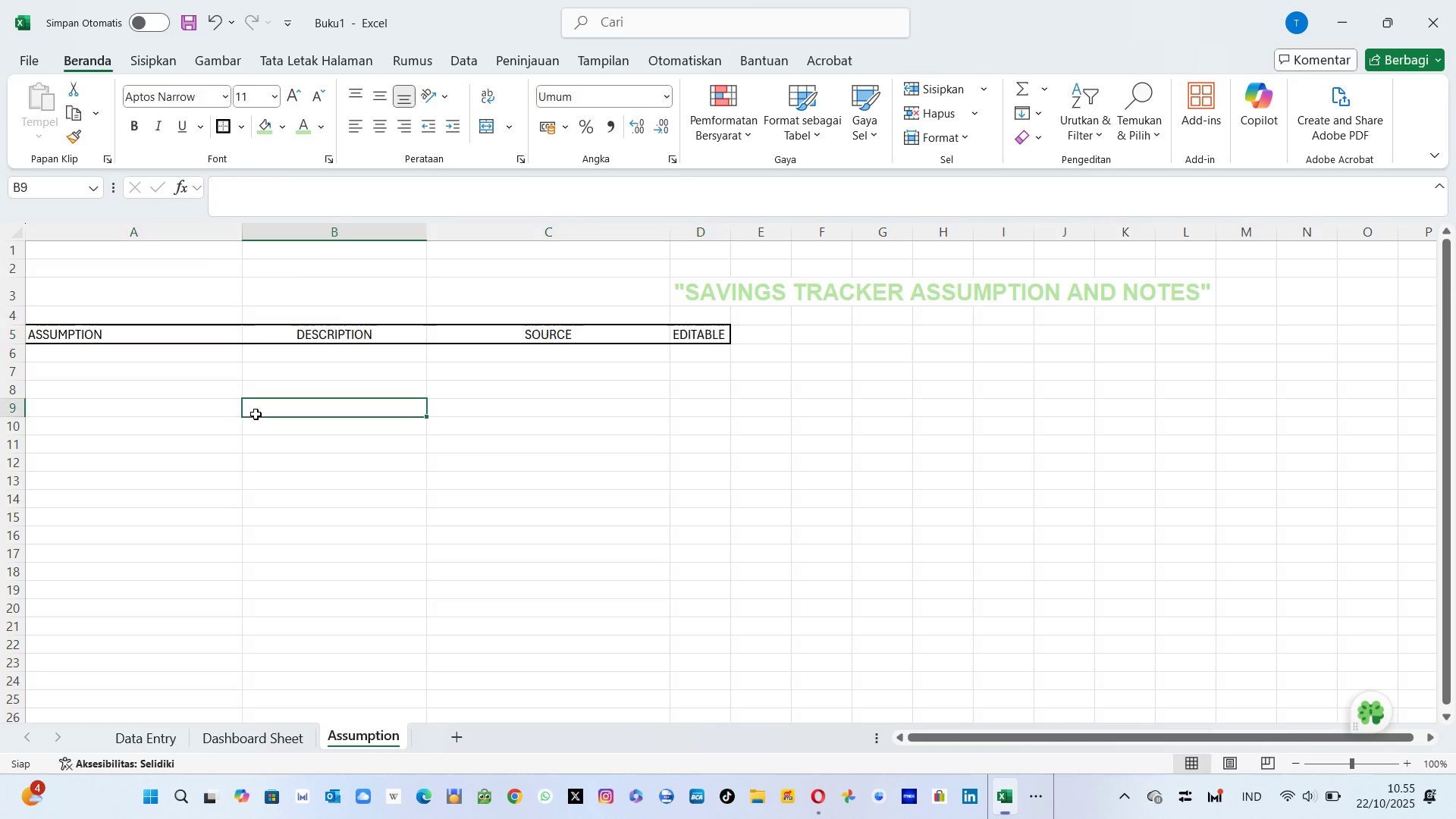 
left_click([256, 414])
 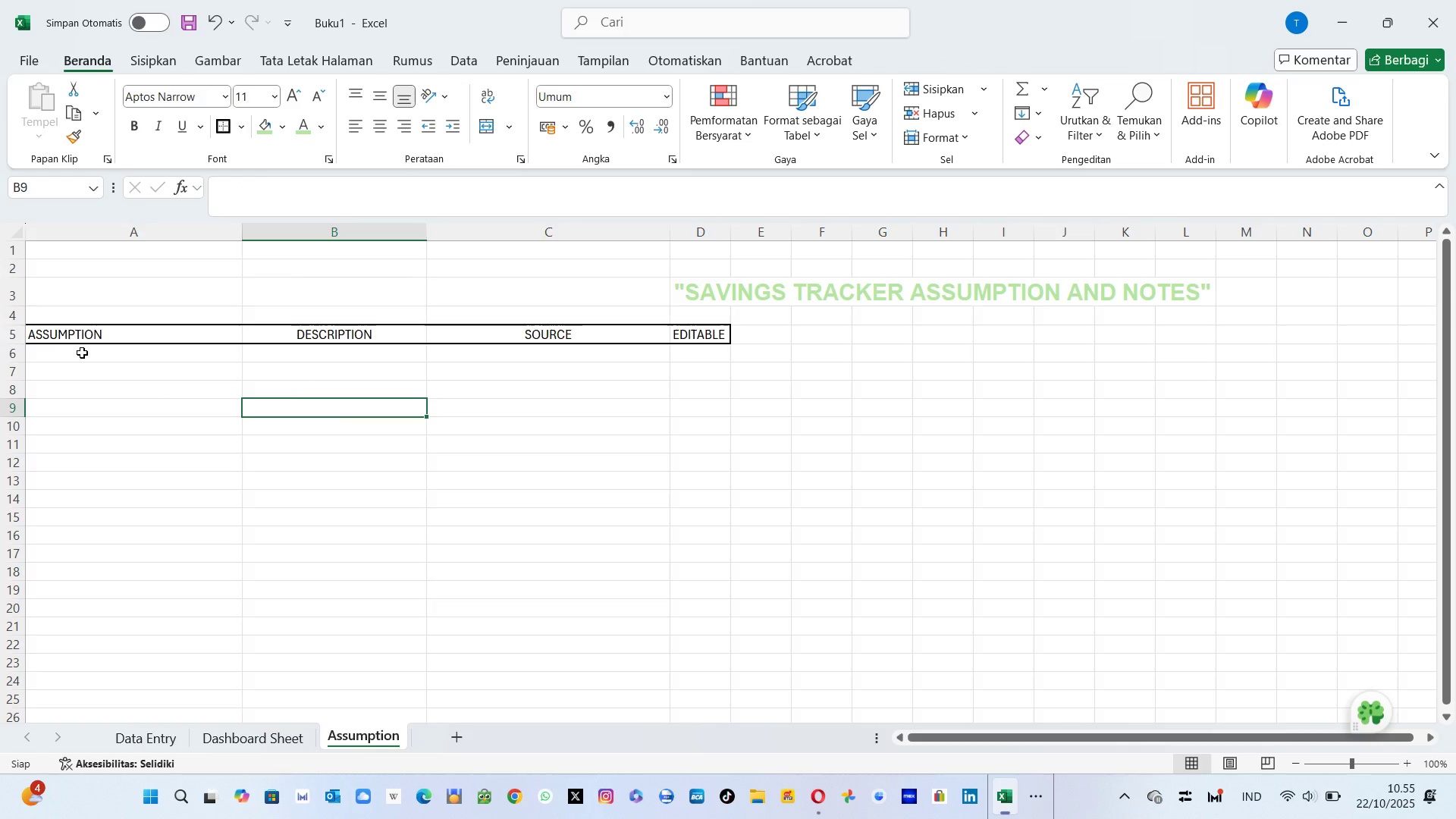 
left_click([82, 353])
 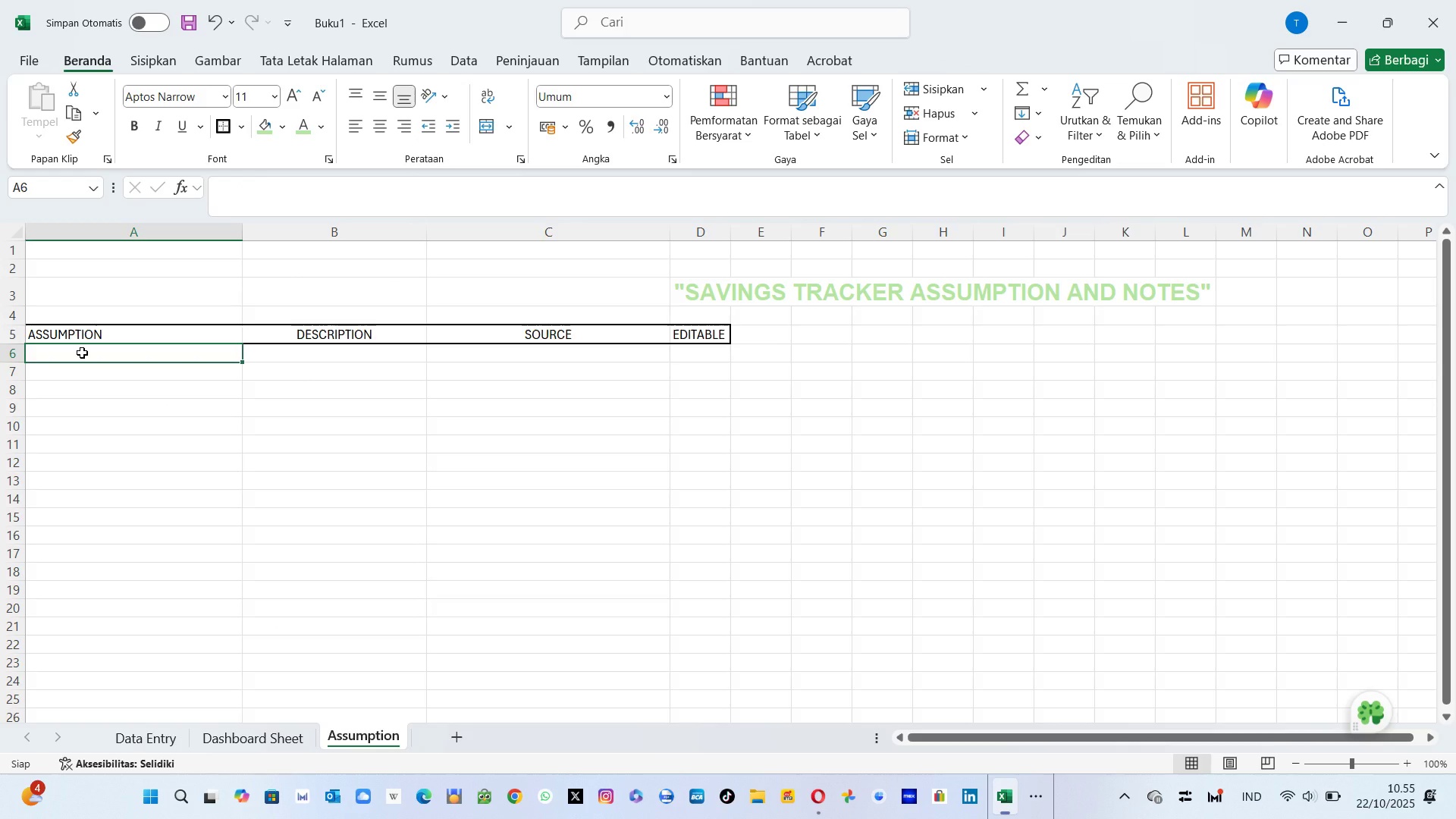 
left_click([82, 353])
 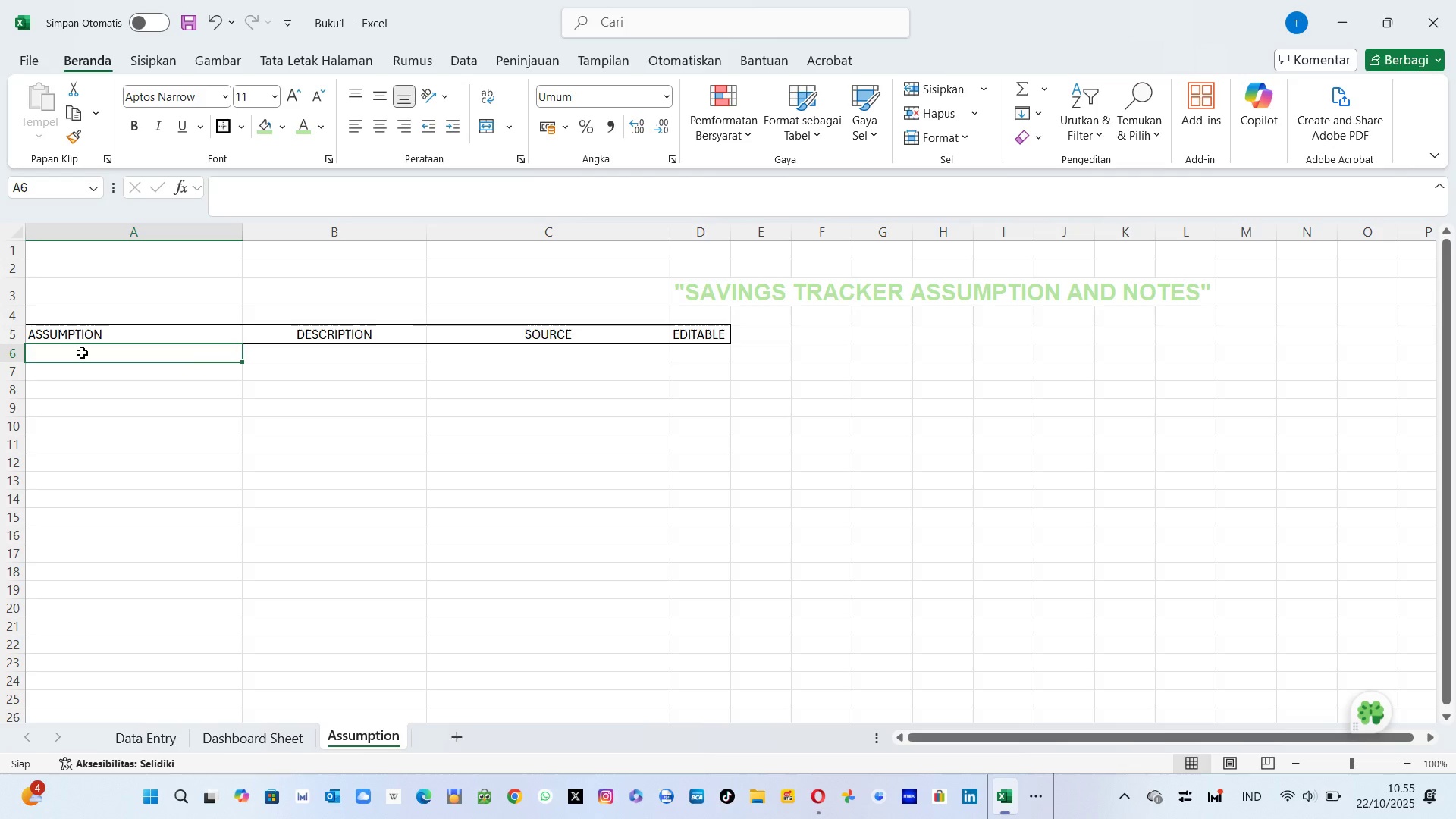 
type(a)
key(Backspace)
key(Backspace)
type(Average Montlhy)
key(Backspace)
key(Backspace)
key(Backspace)
type(hly Contribytuio)
key(Backspace)
key(Backspace)
key(Backspace)
key(Backspace)
key(Backspace)
 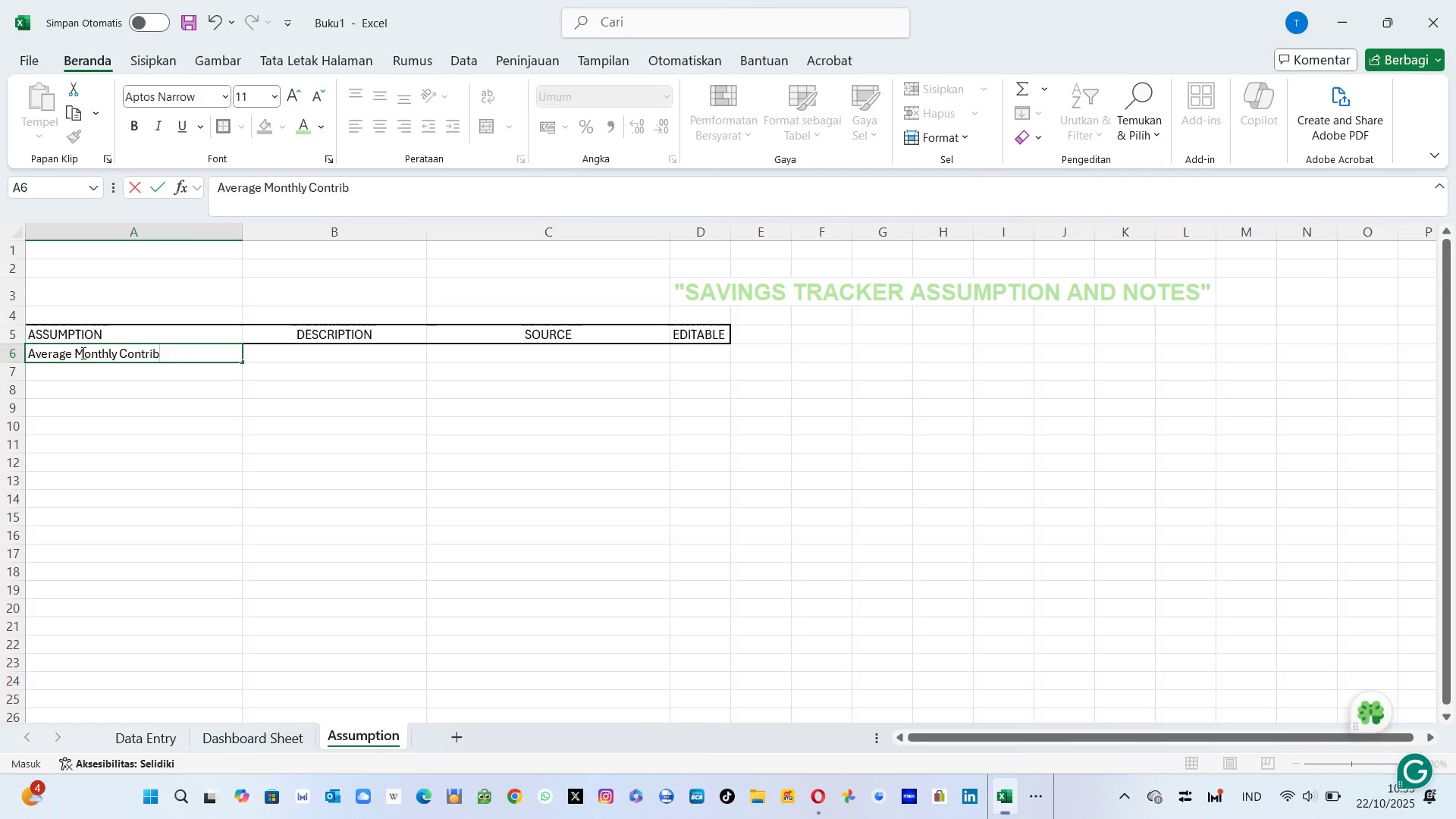 
type(ution)
 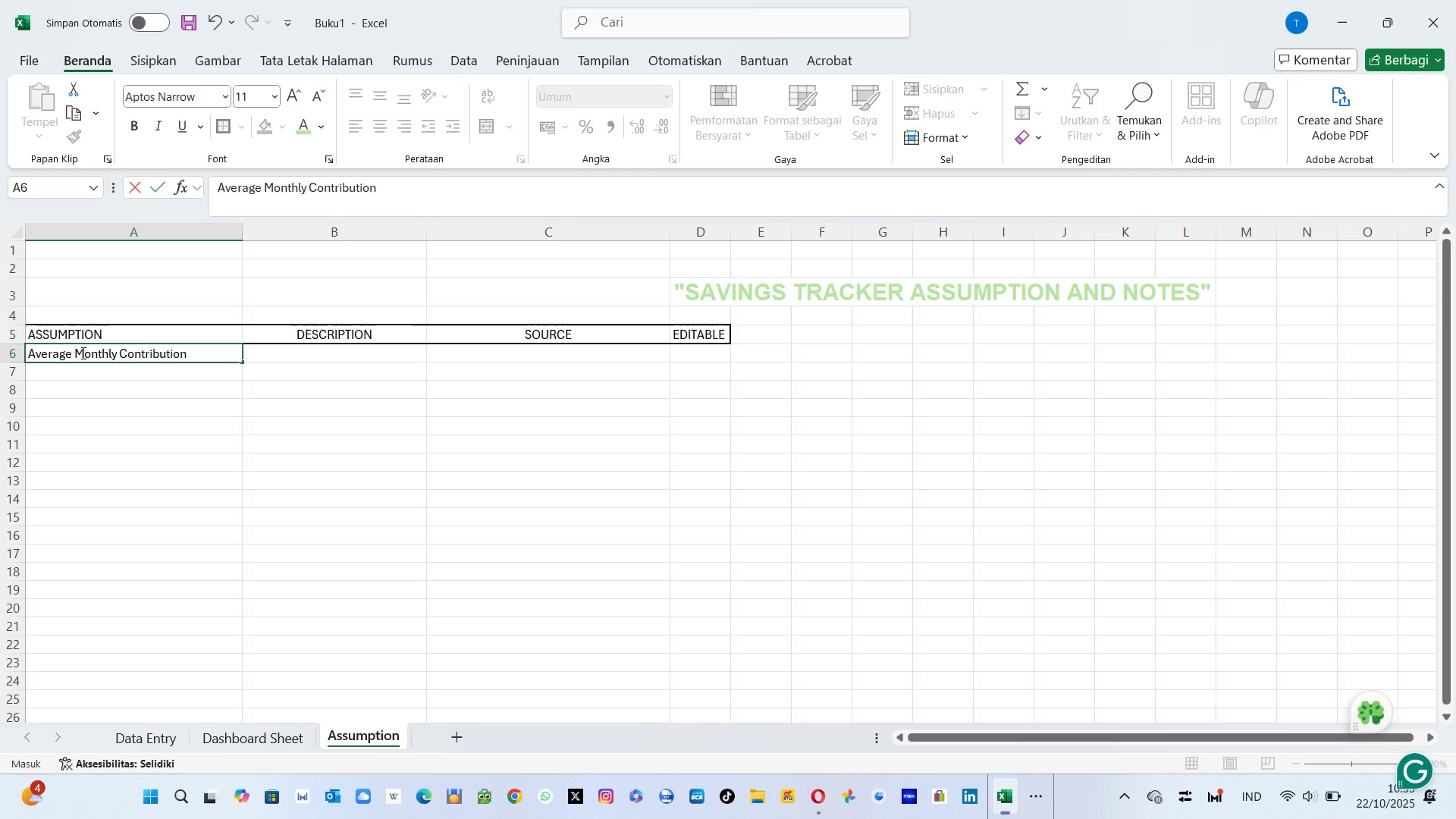 
key(Enter)
 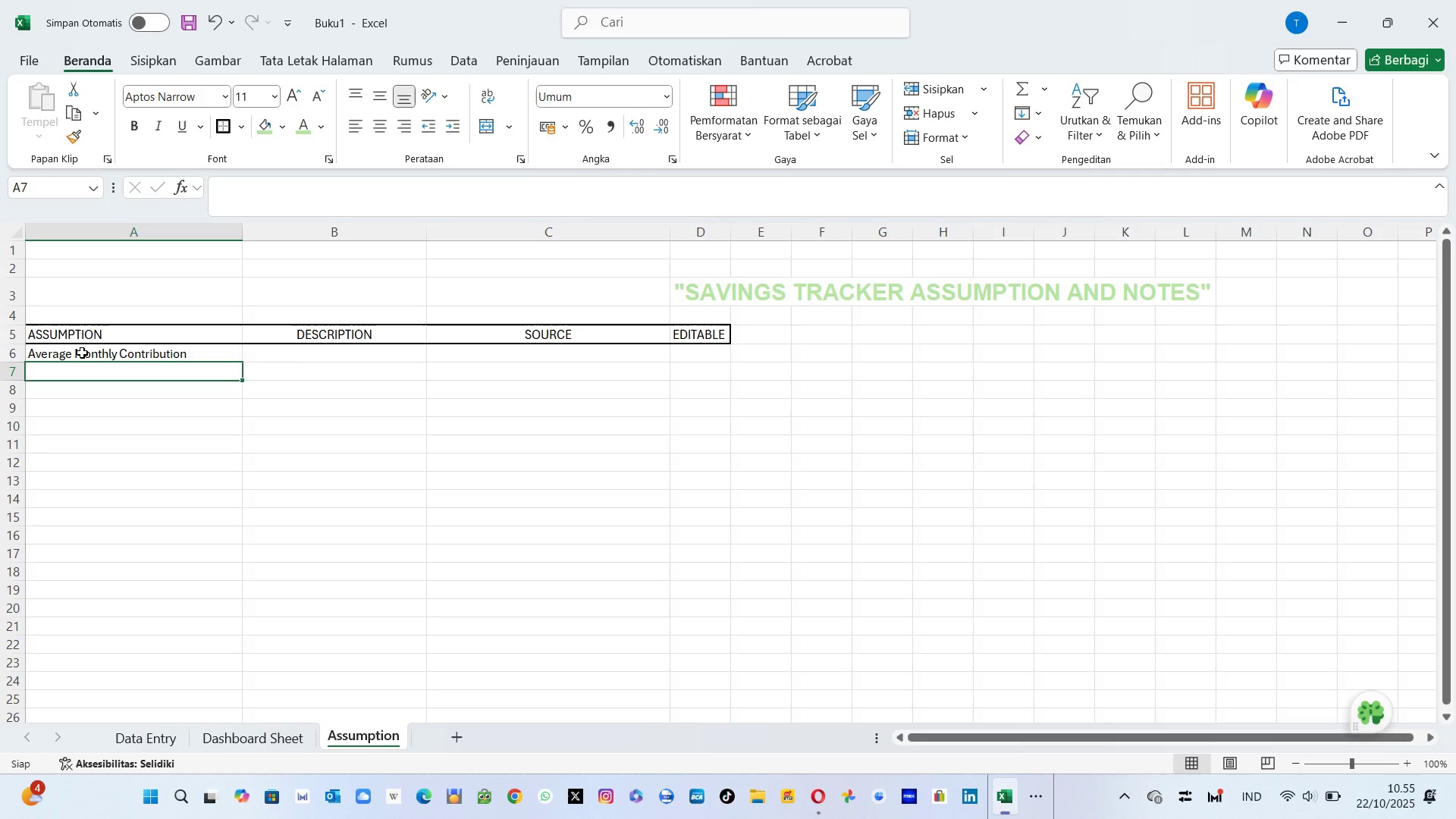 
type(Growth Rate on Savings)
 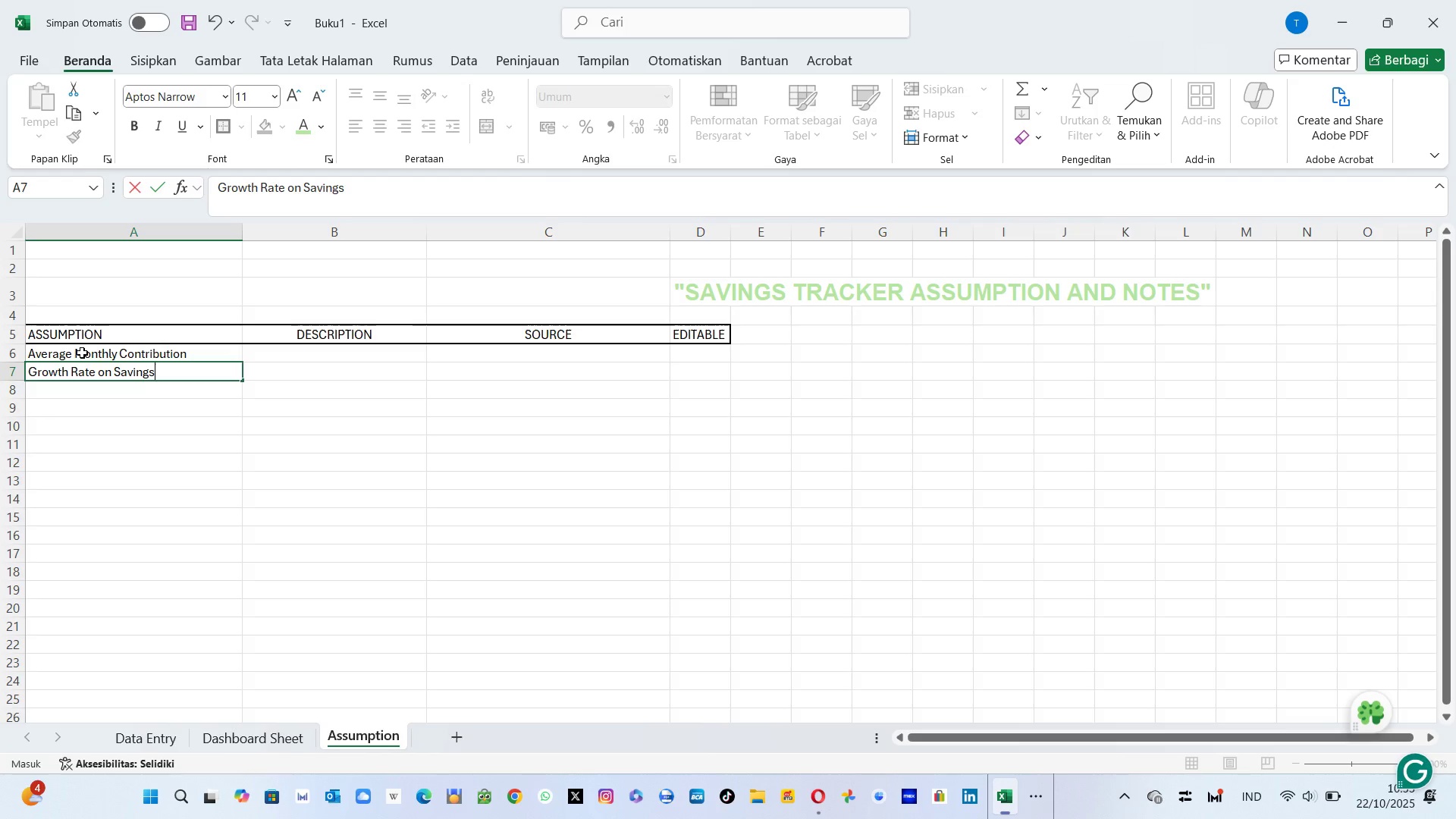 
key(Enter)
 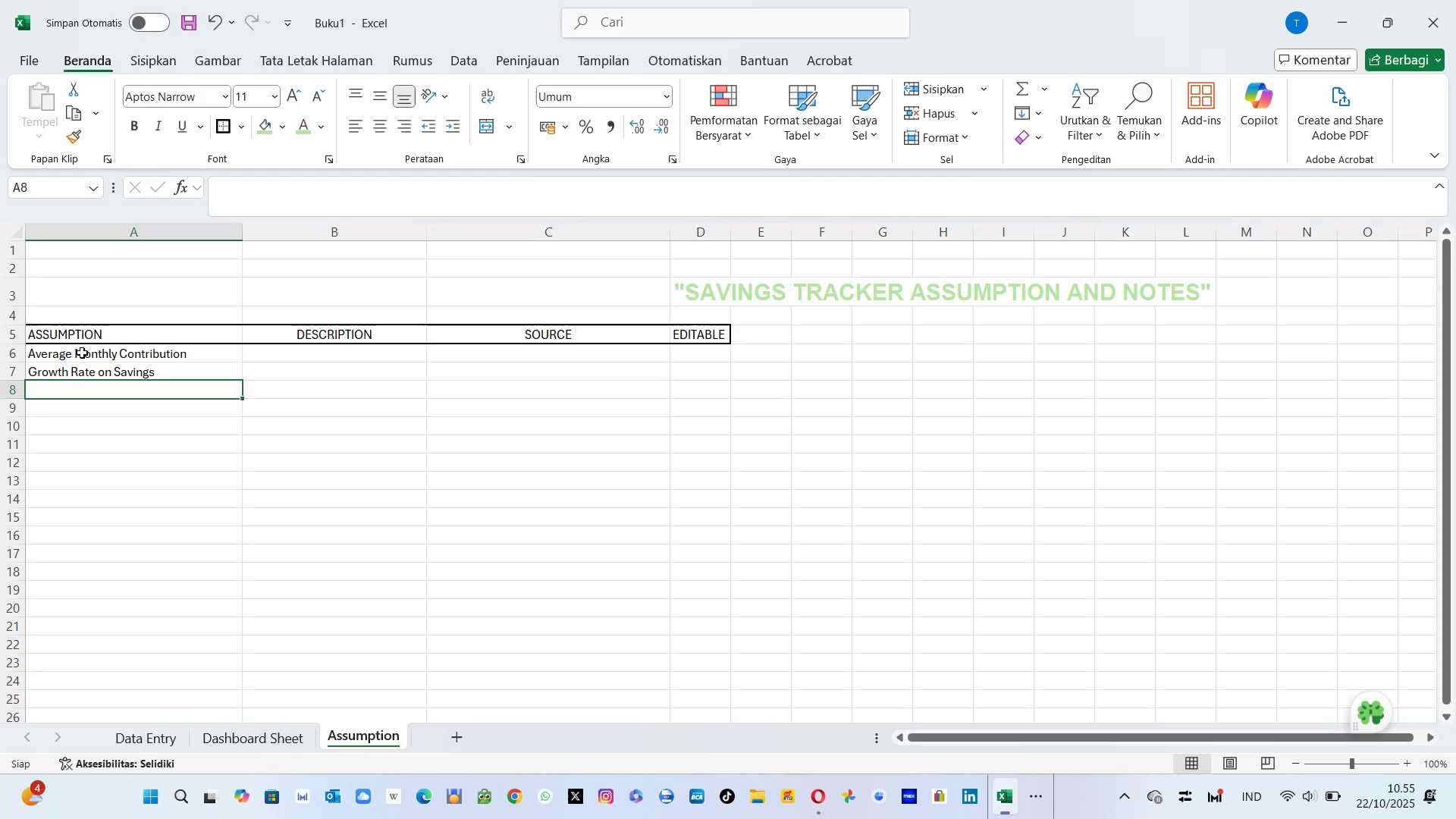 
key(ArrowUp)
 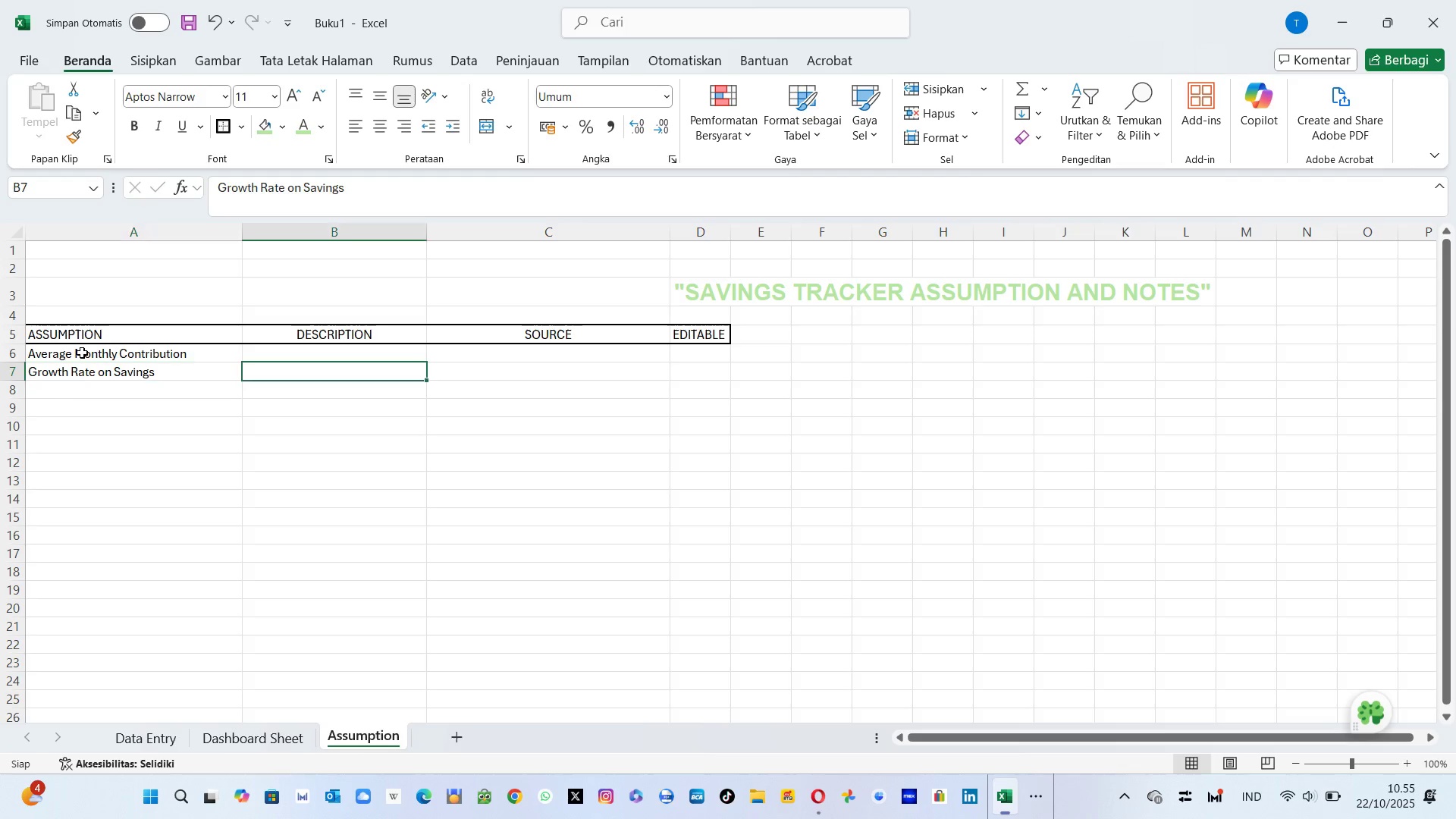 
key(ArrowRight)
 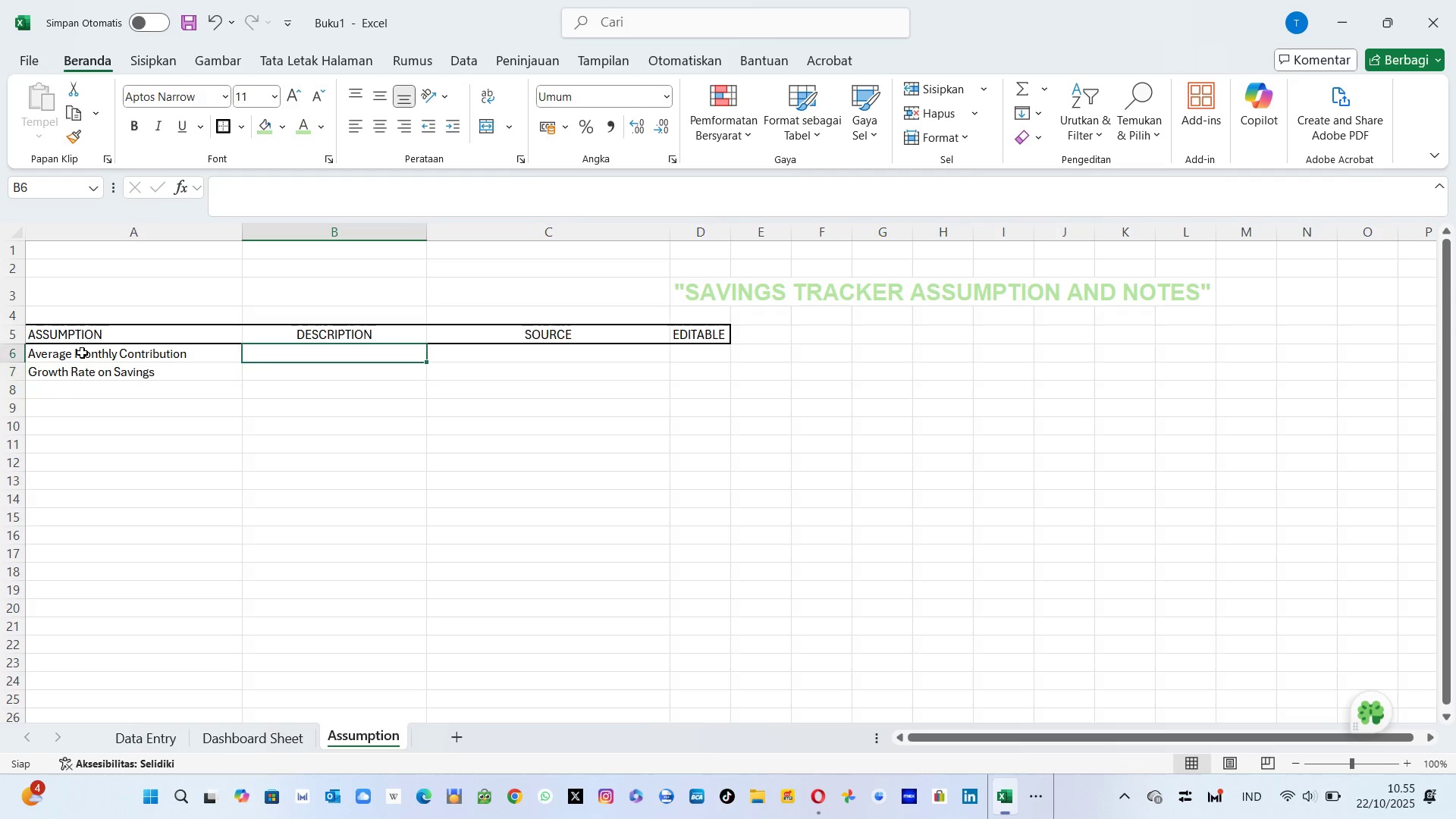 
key(ArrowUp)
 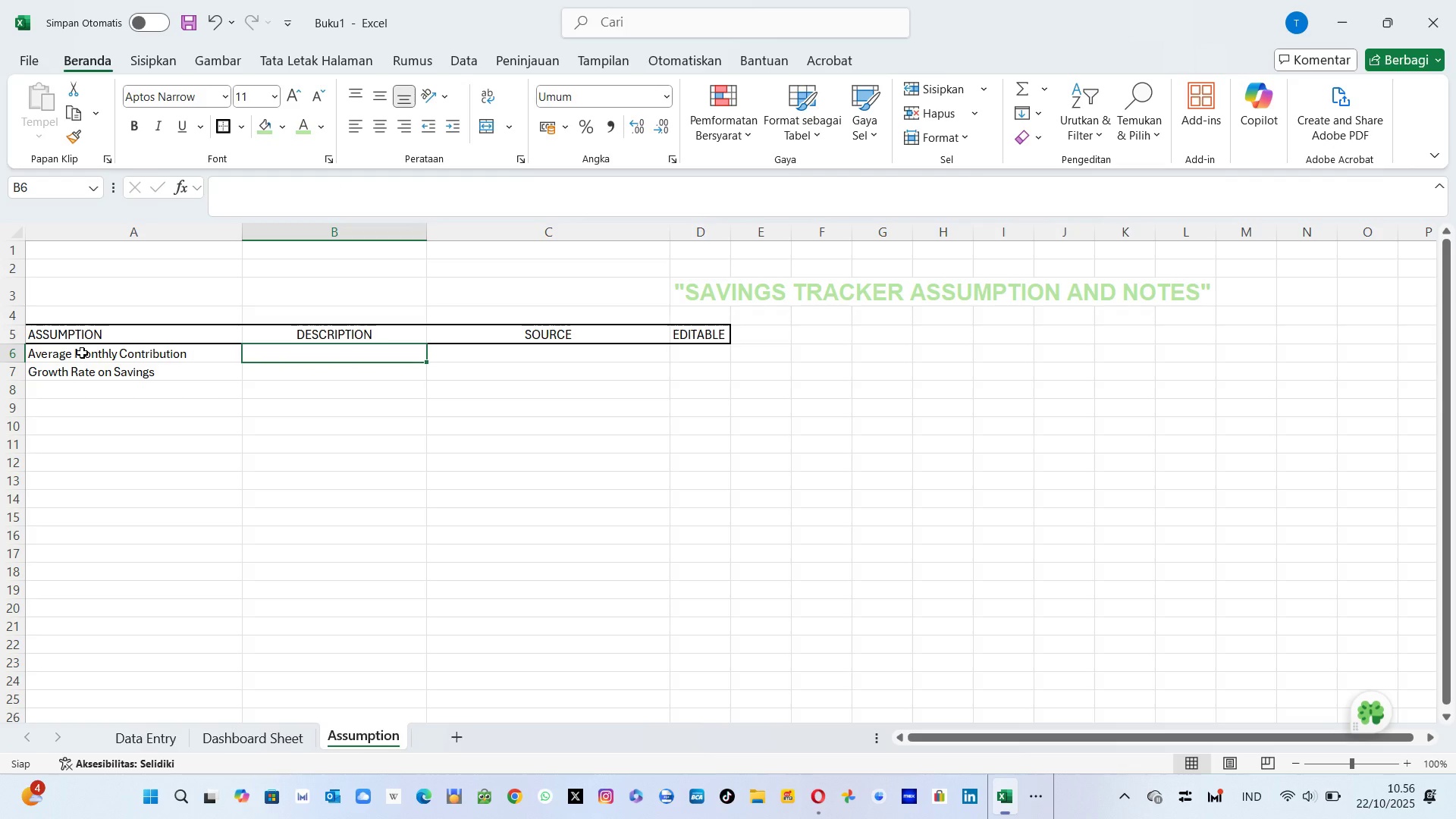 
type(Based on User Entry in Data Sheet)
 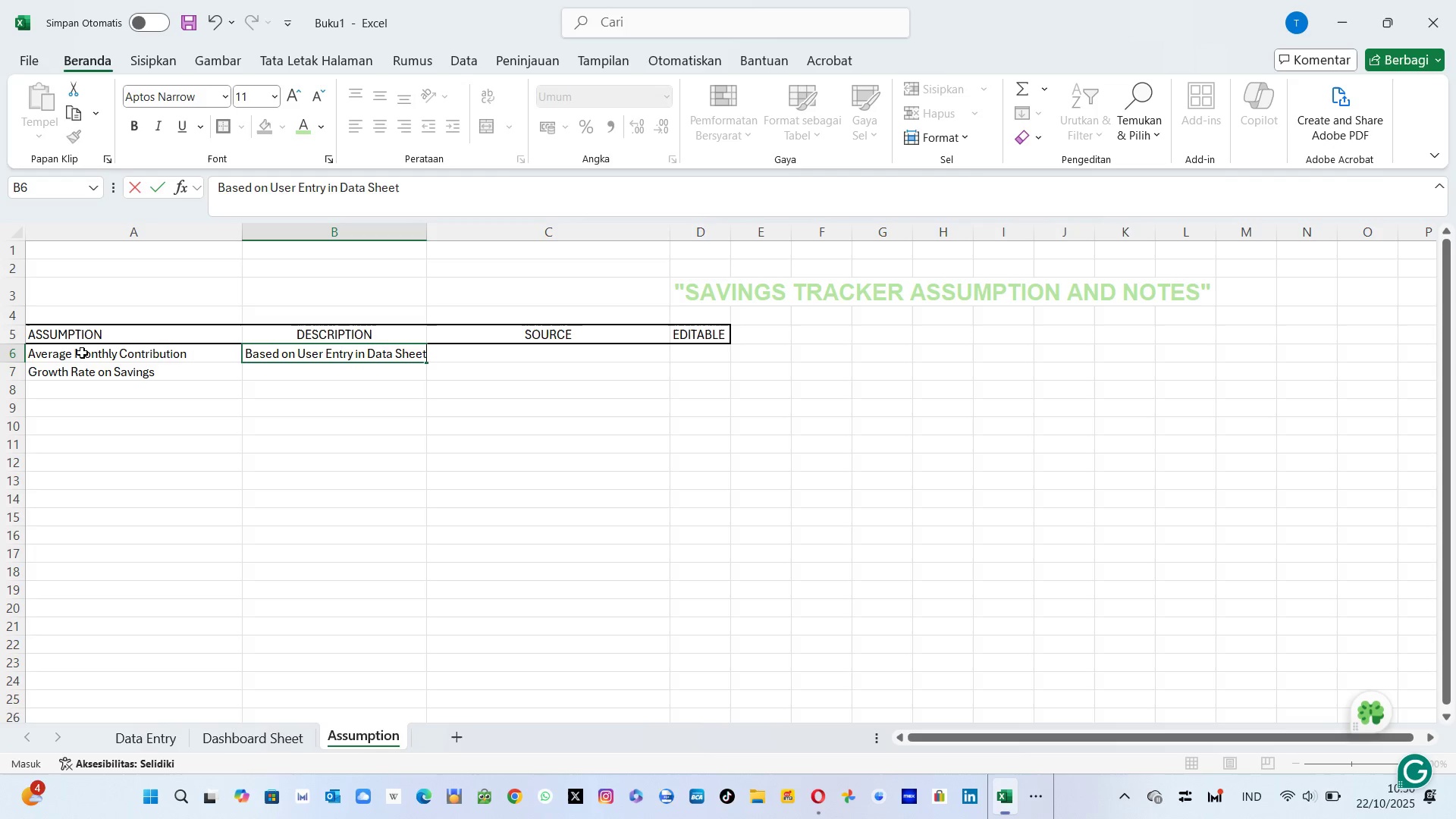 
key(Enter)
 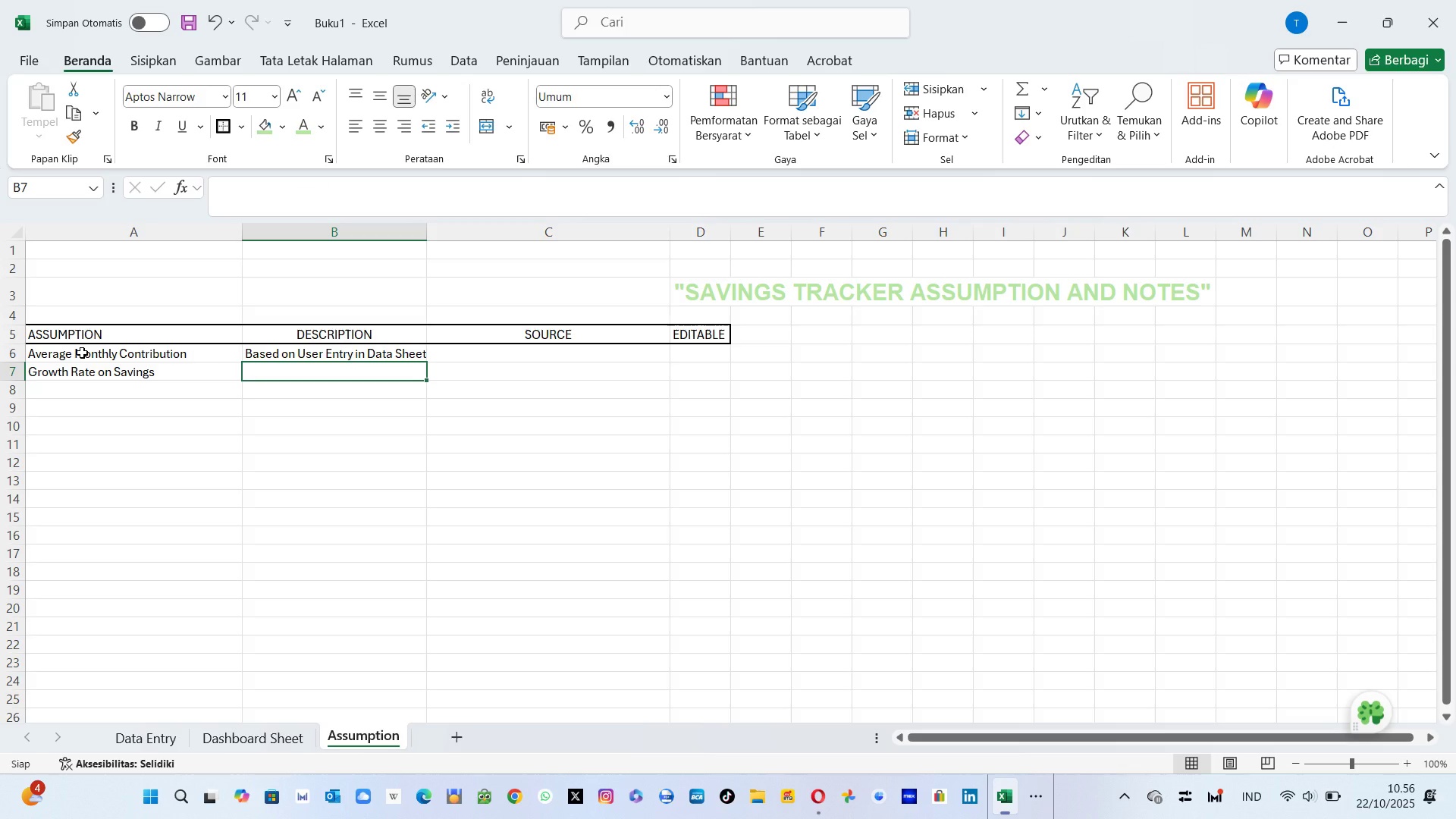 
type(Statuc at 0%)
 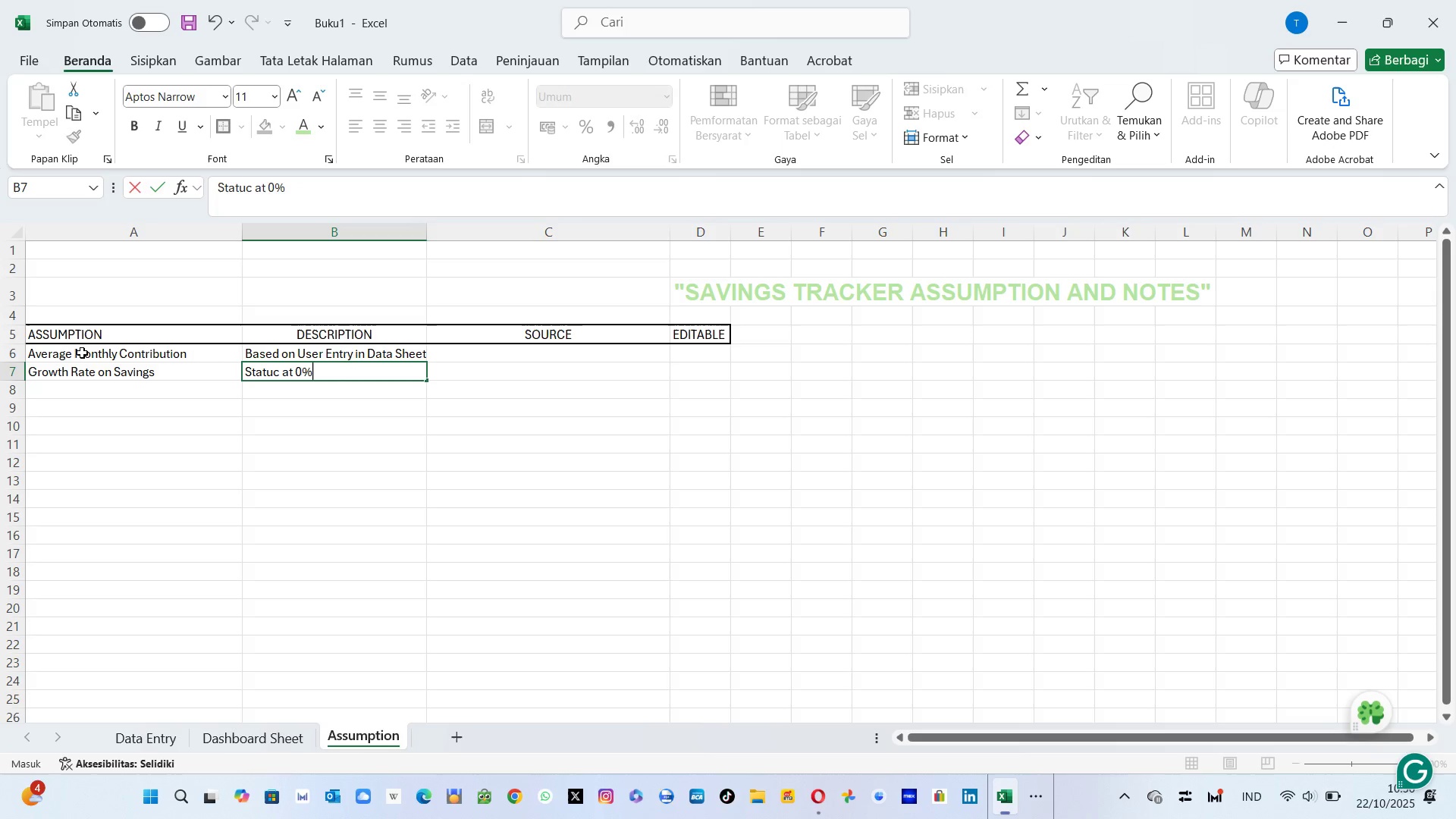 
wait(6.43)
 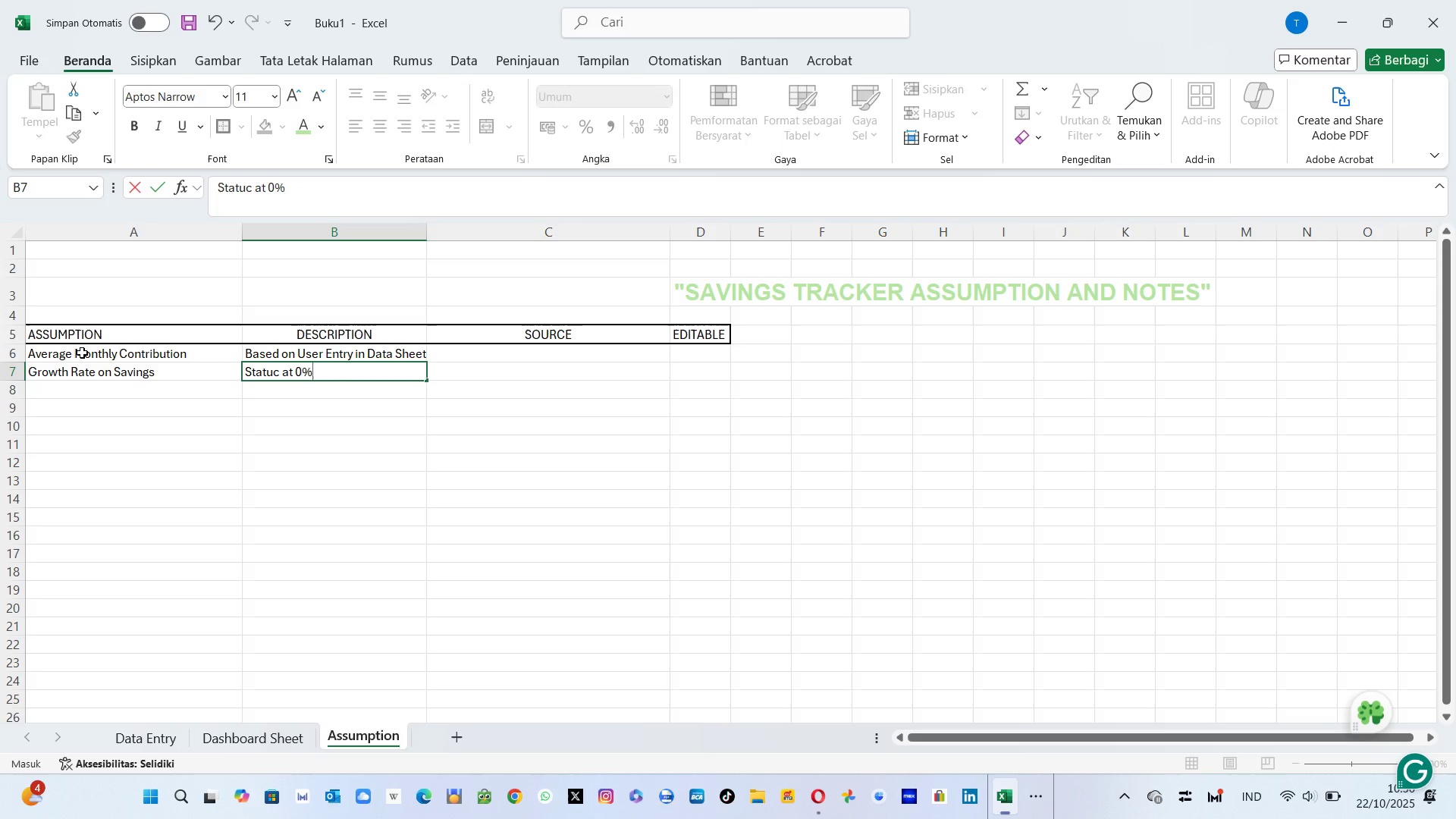 
type( (no interers)
key(Backspace)
key(Backspace)
key(Backspace)
type(no interer)
key(Backspace)
type(st assumed))
key(Backspace)
type( ))
 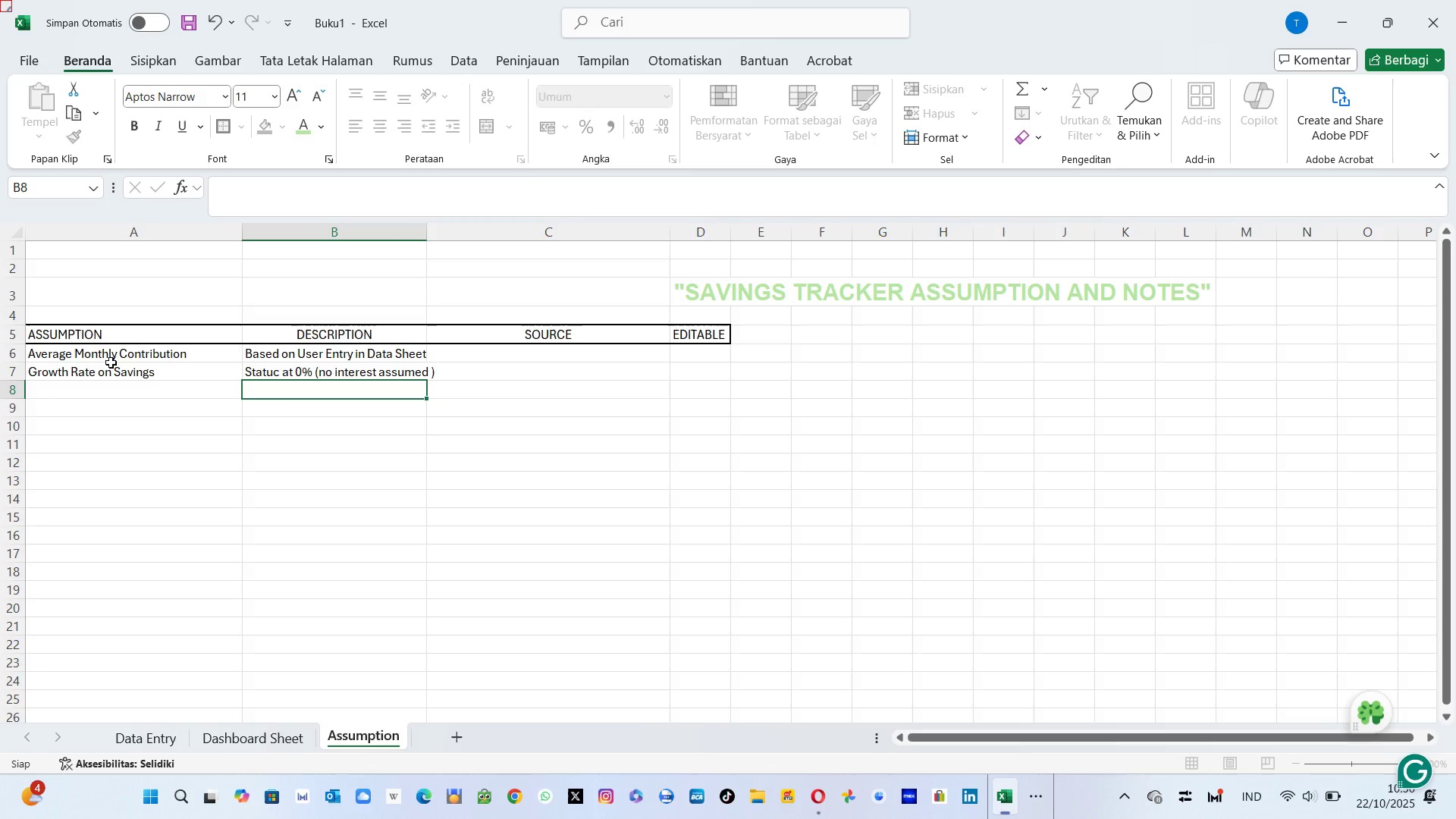 
 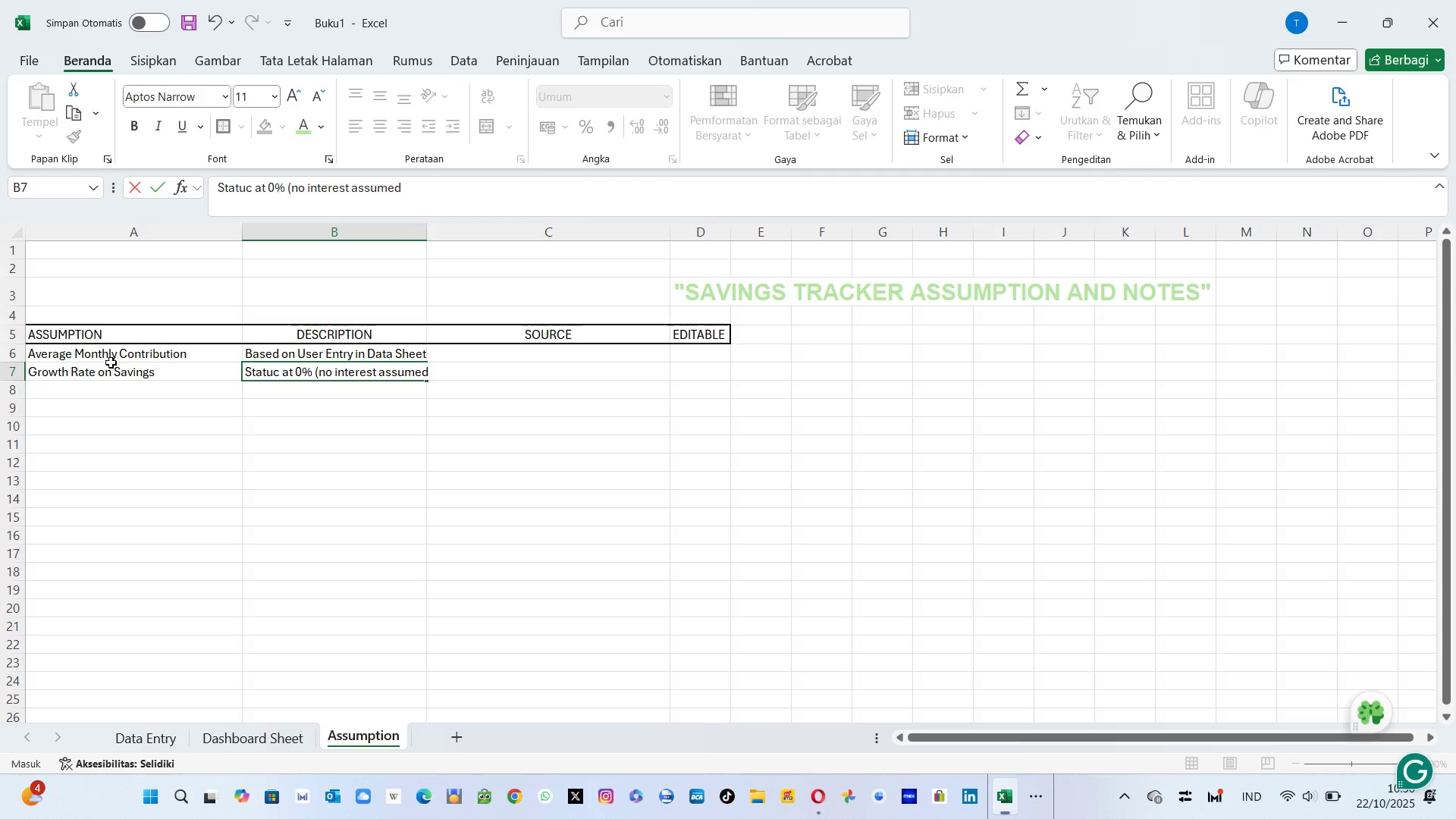 
key(Enter)
 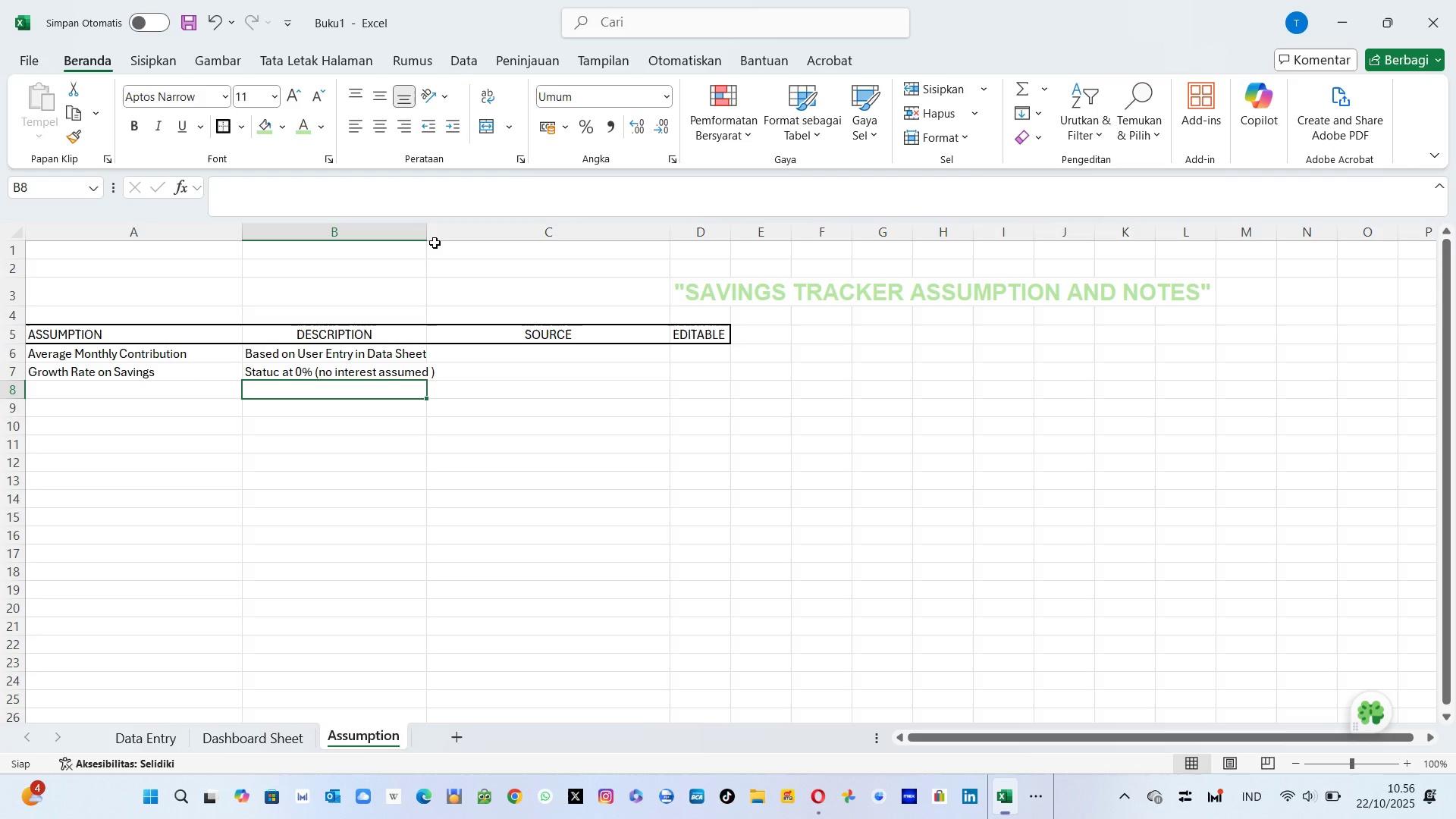 
left_click_drag(start_coordinate=[425, 228], to_coordinate=[498, 236])
 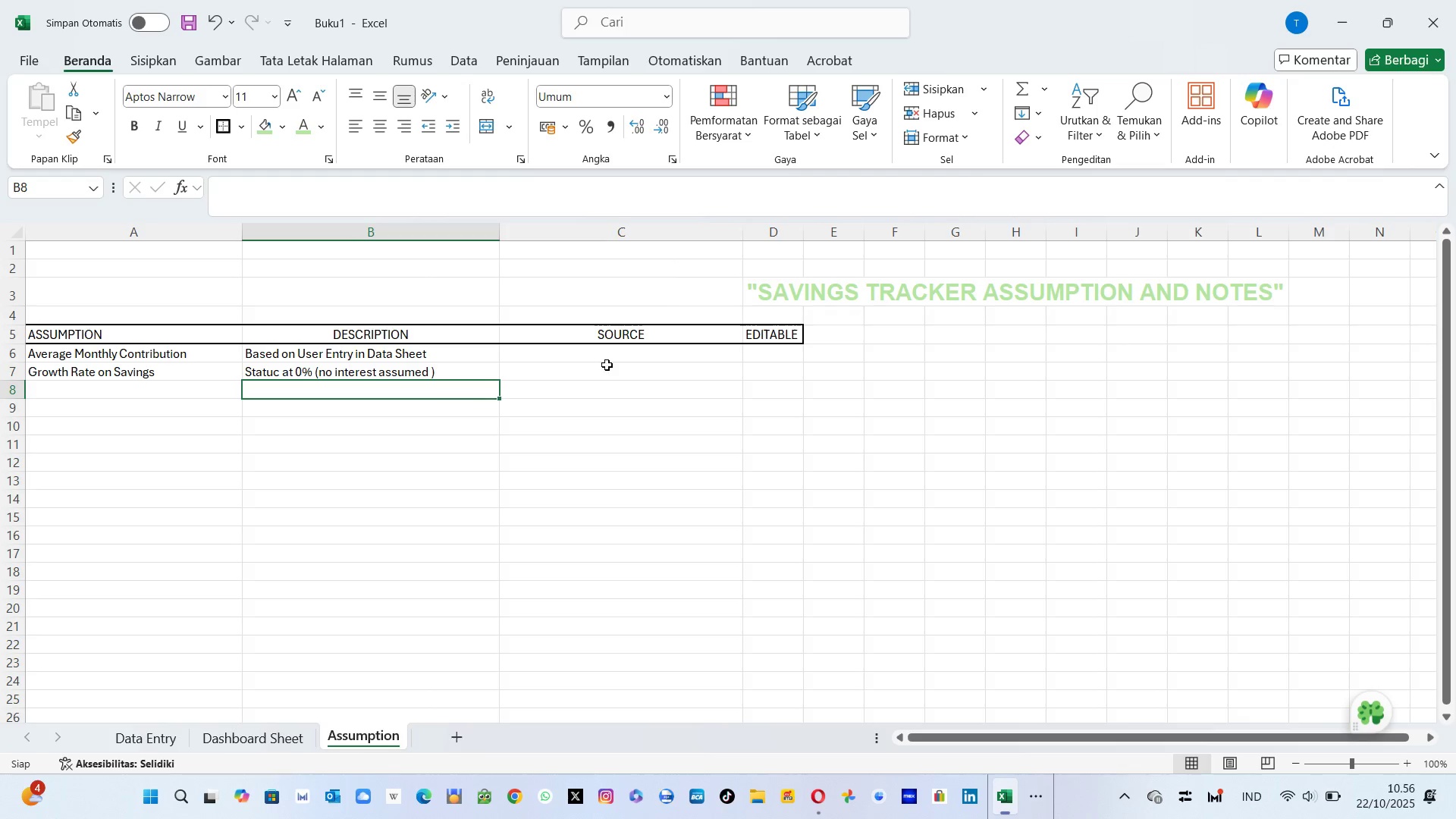 
left_click([607, 365])
 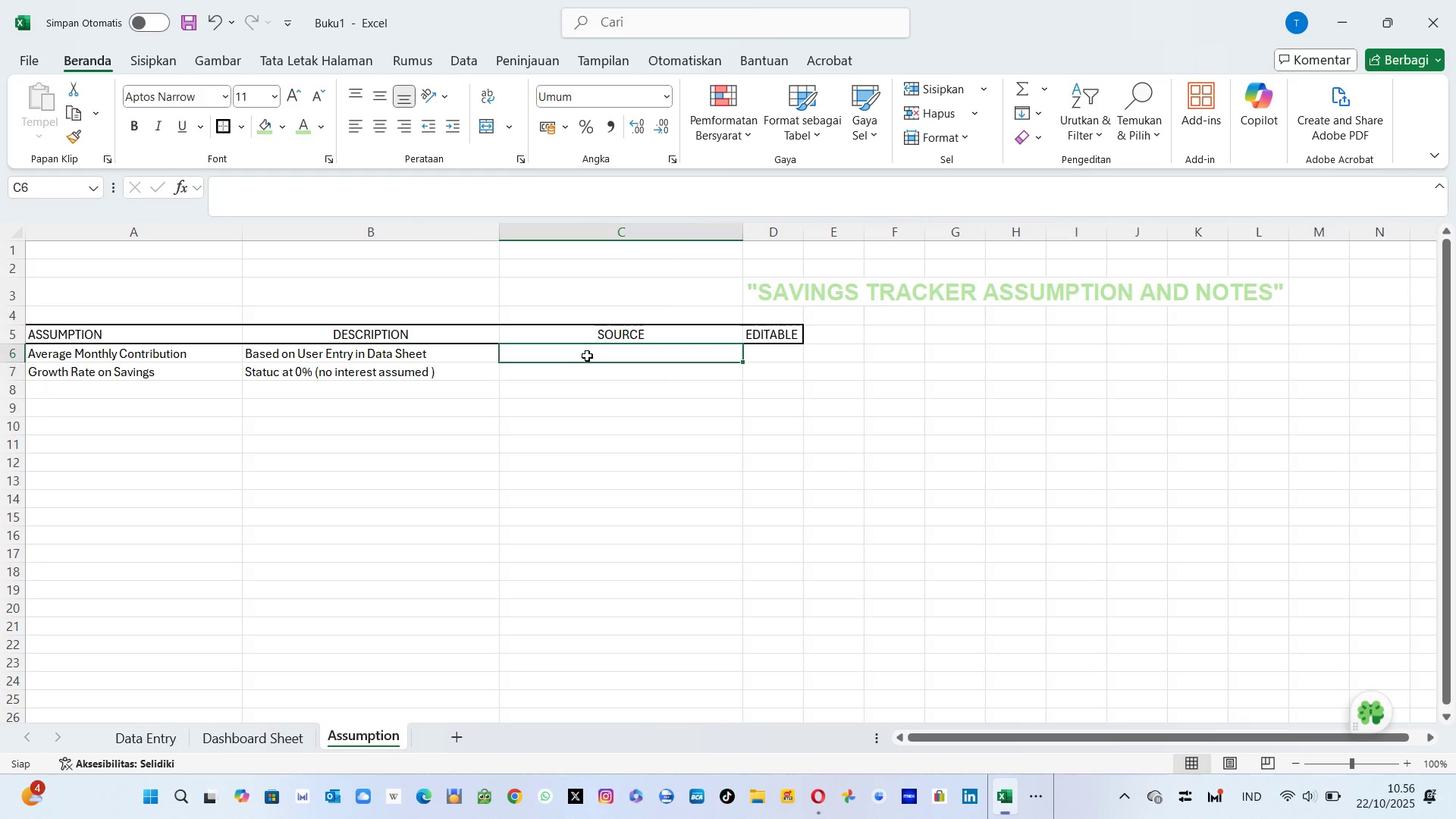 
left_click([587, 356])
 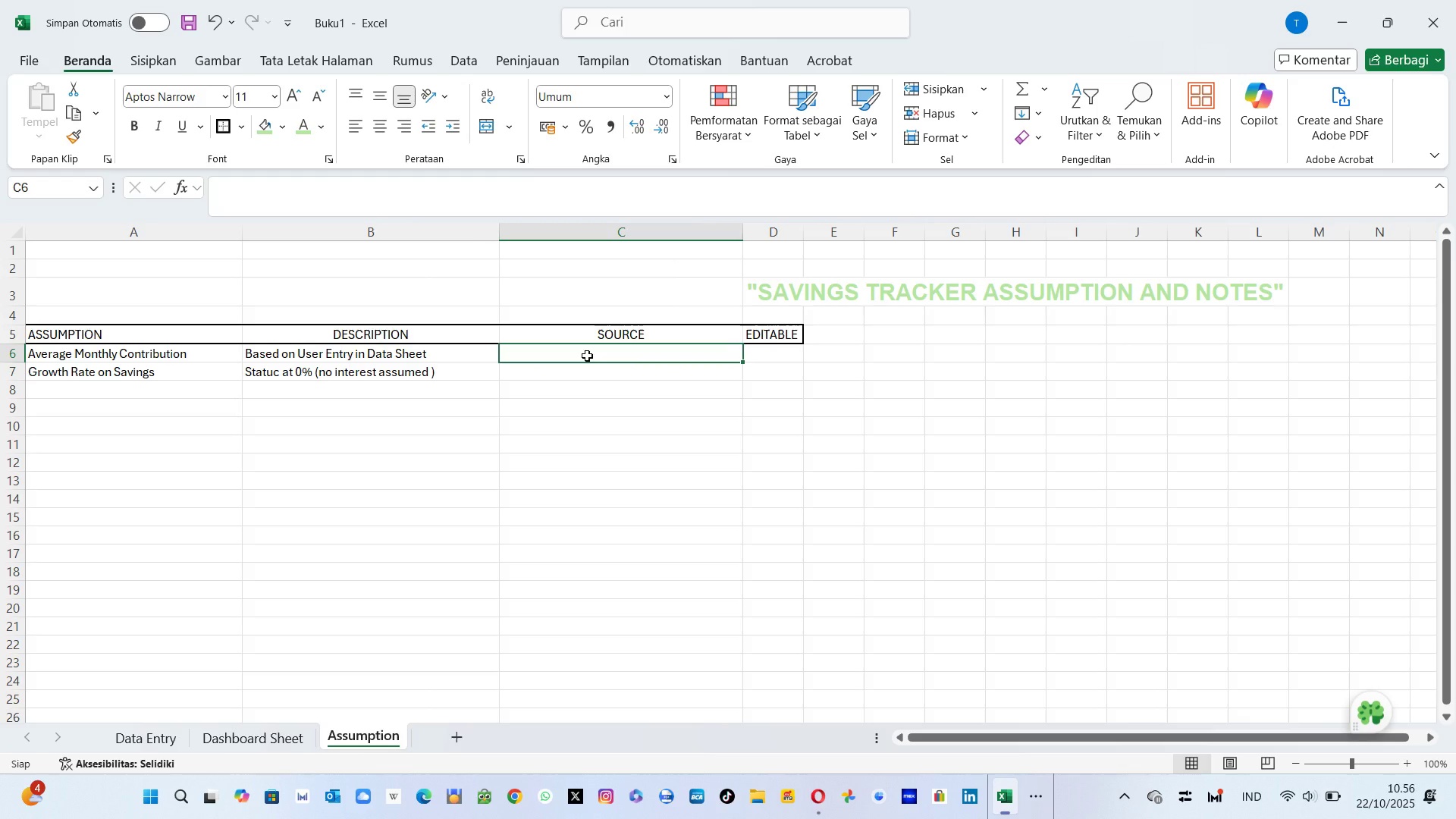 
type(Uer Un)
key(Backspace)
key(Backspace)
key(Backspace)
key(Backspace)
key(Backspace)
type(su)
key(Backspace)
type(er Input)
 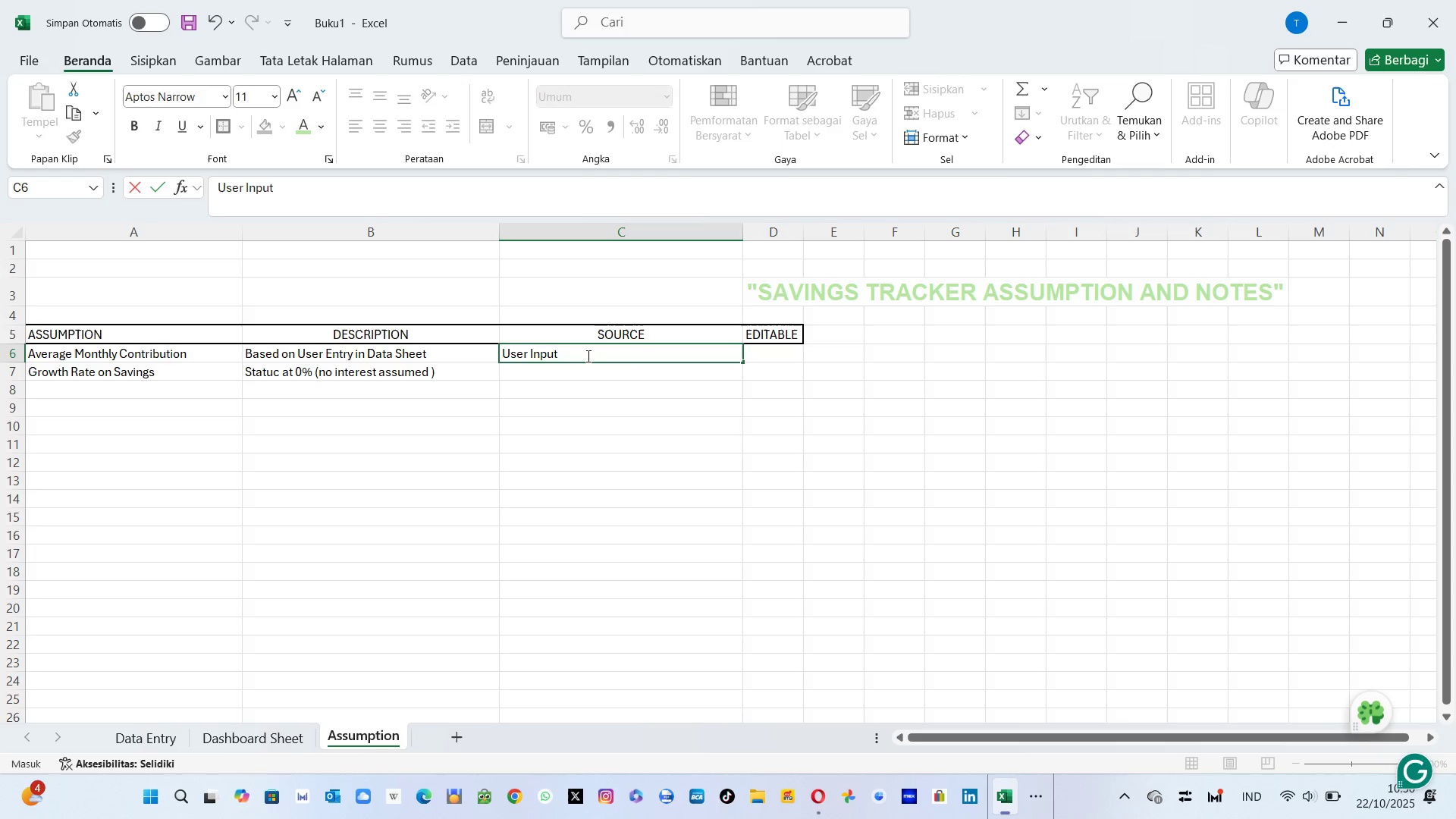 
key(Enter)
 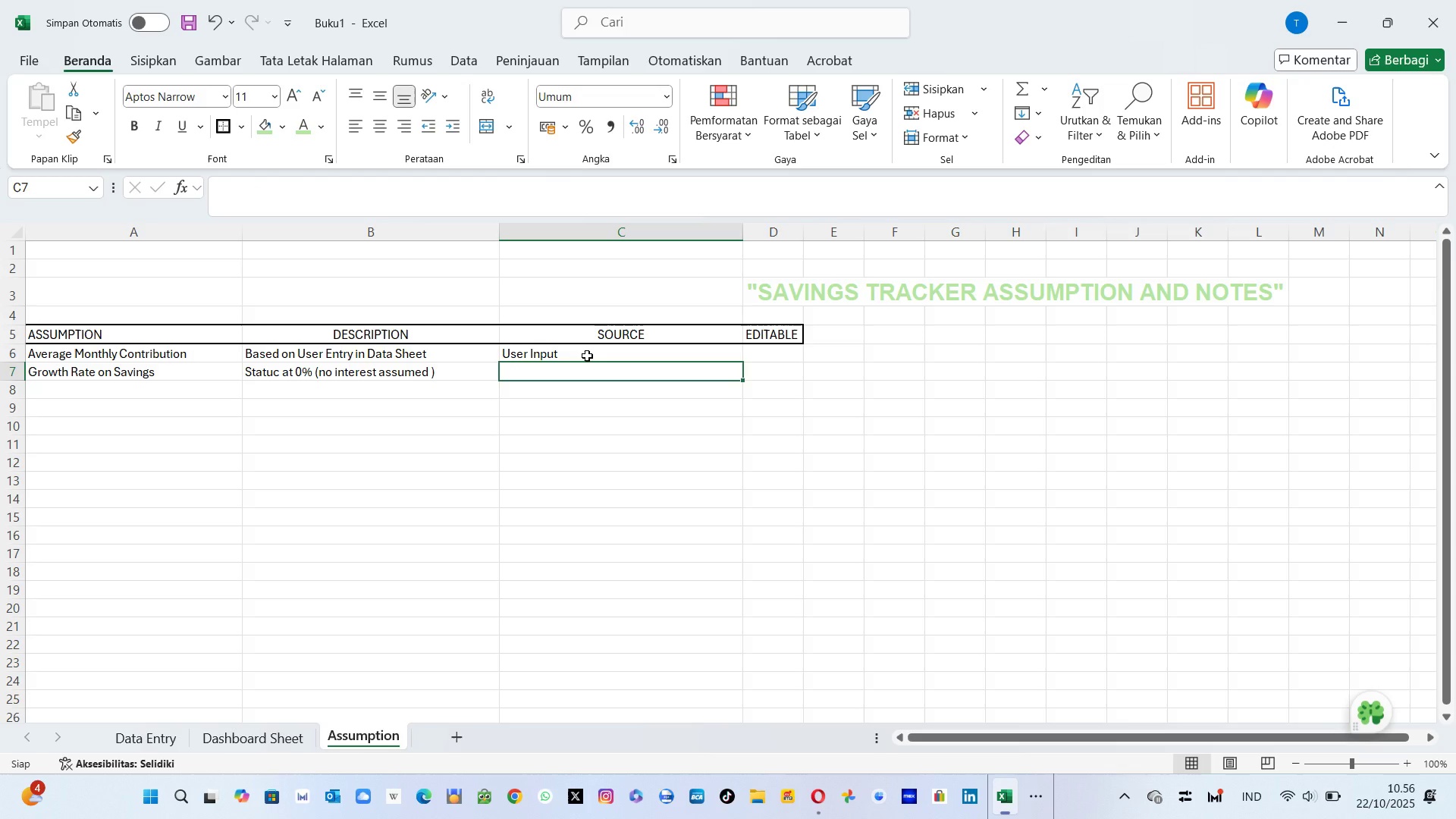 
type(Conservative )
 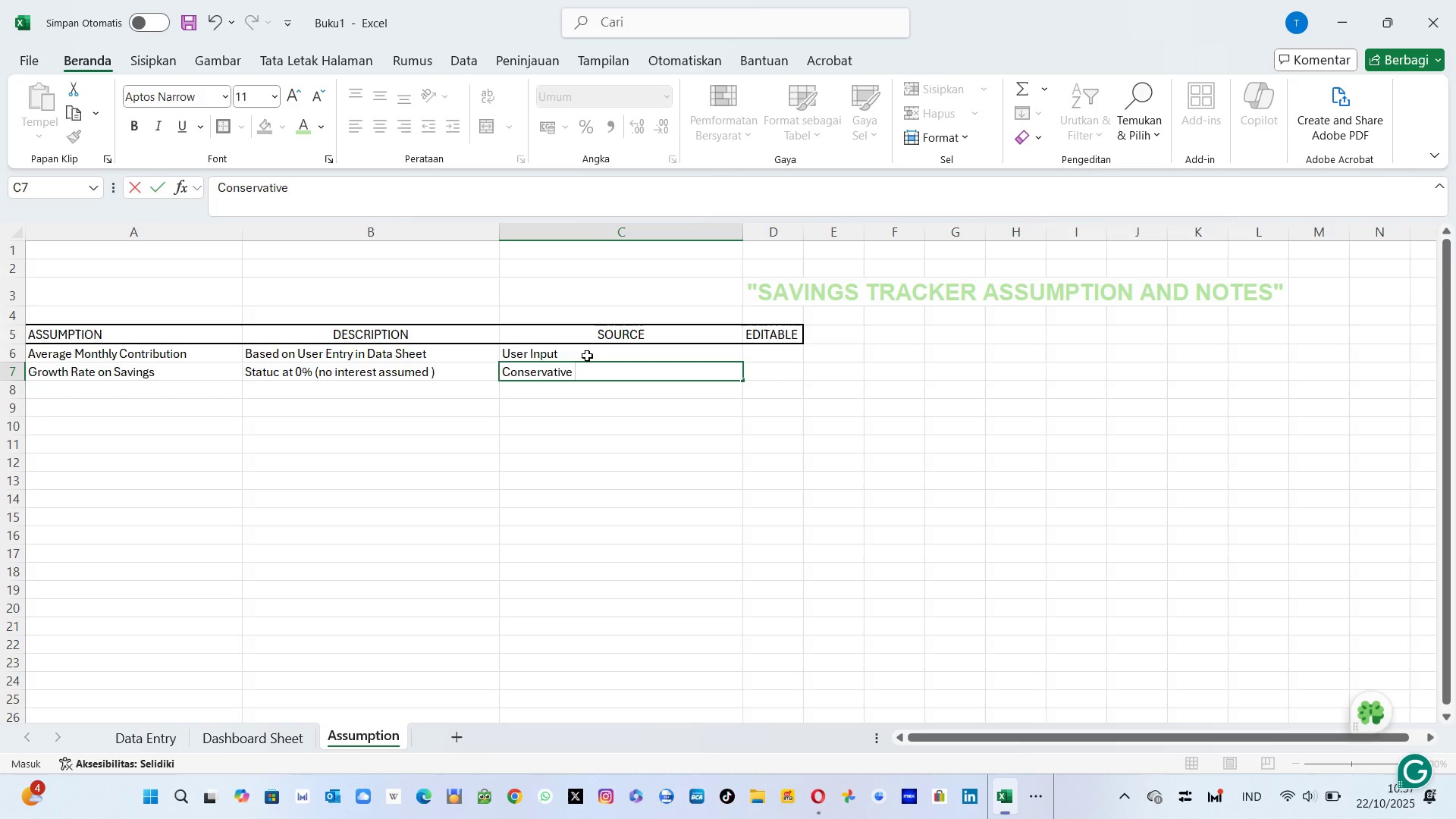 
type(baseline)
 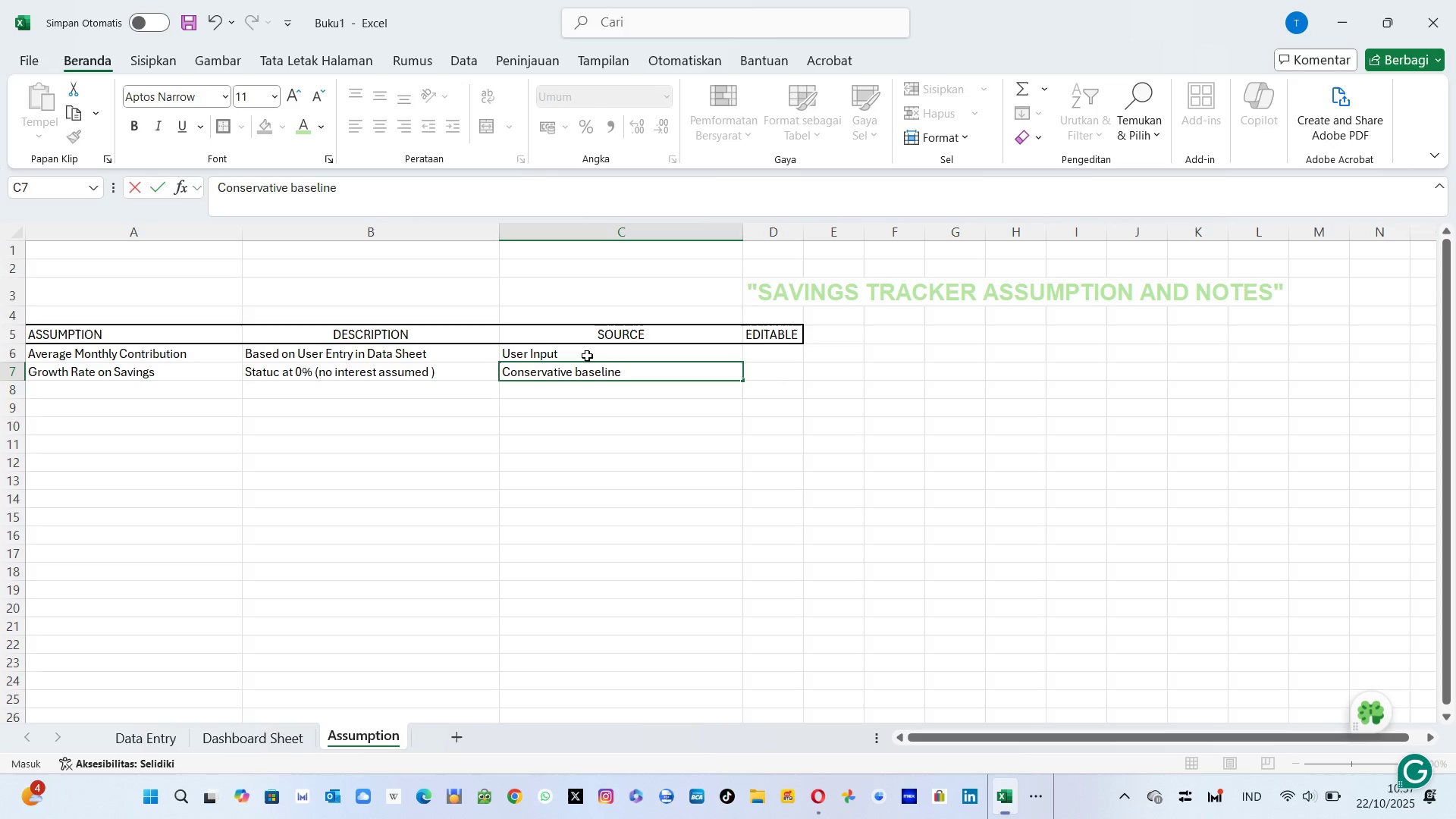 
key(Enter)
 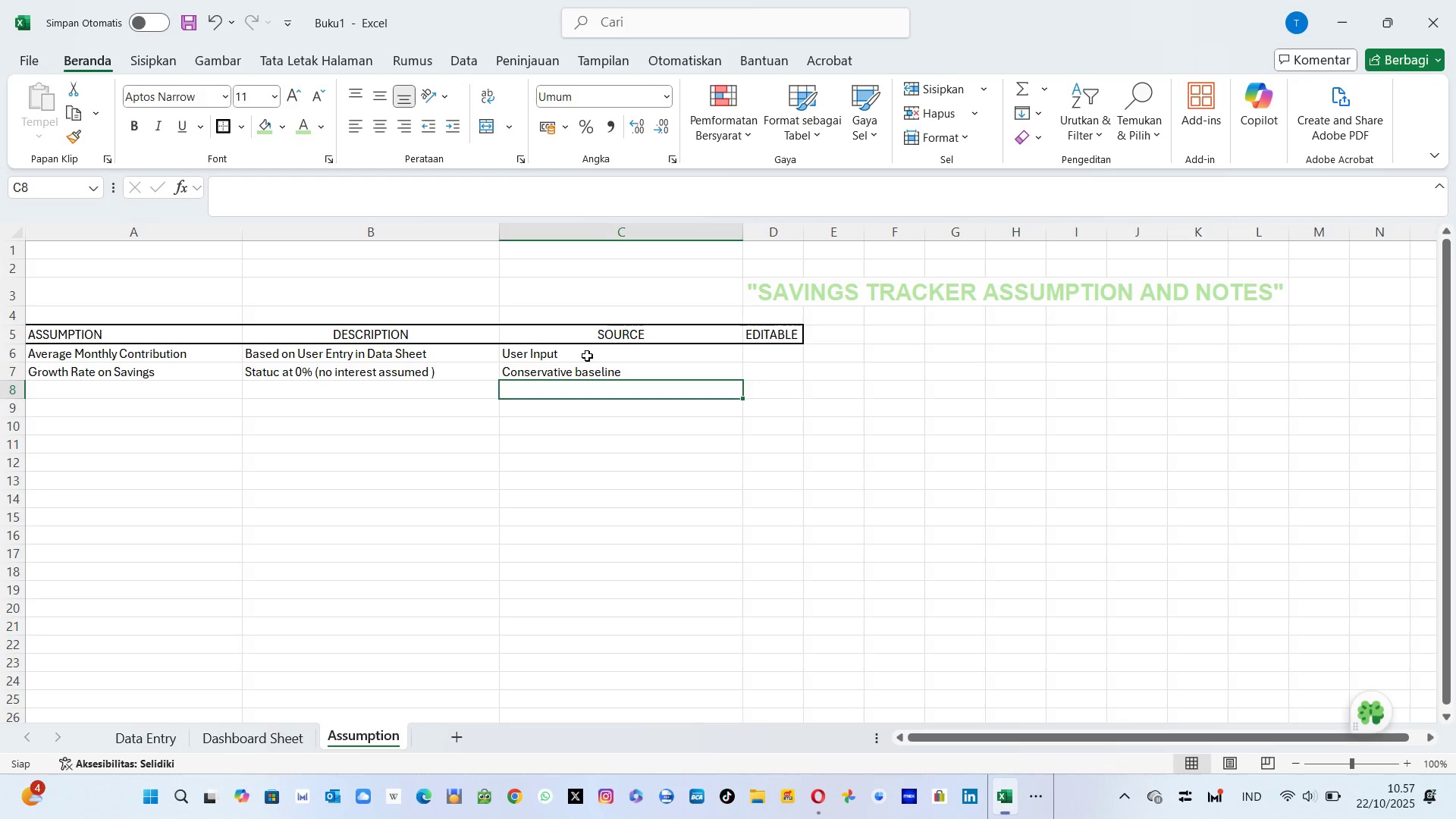 
key(ArrowLeft)
 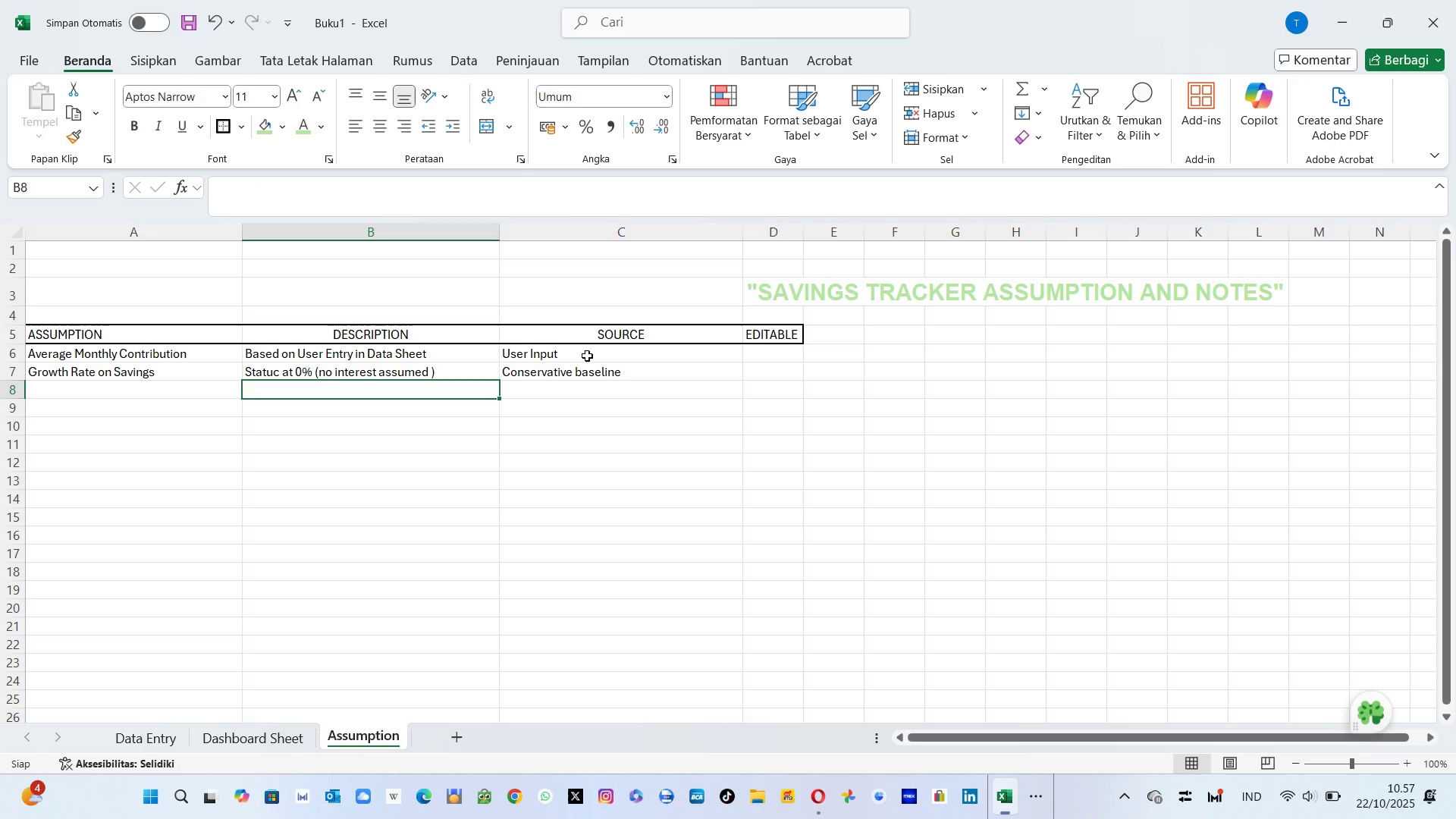 
key(ArrowLeft)
 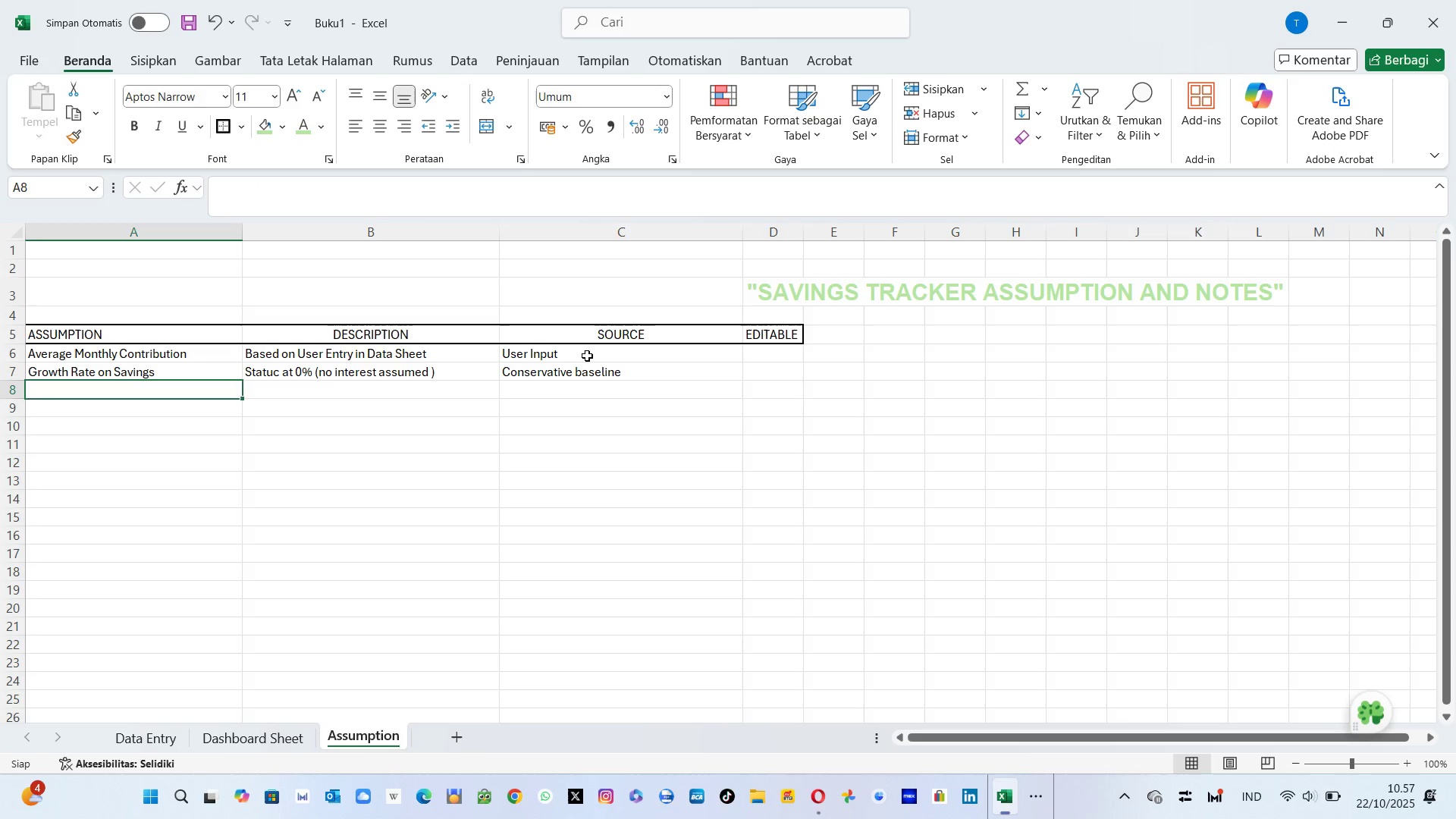 
key(ArrowLeft)
 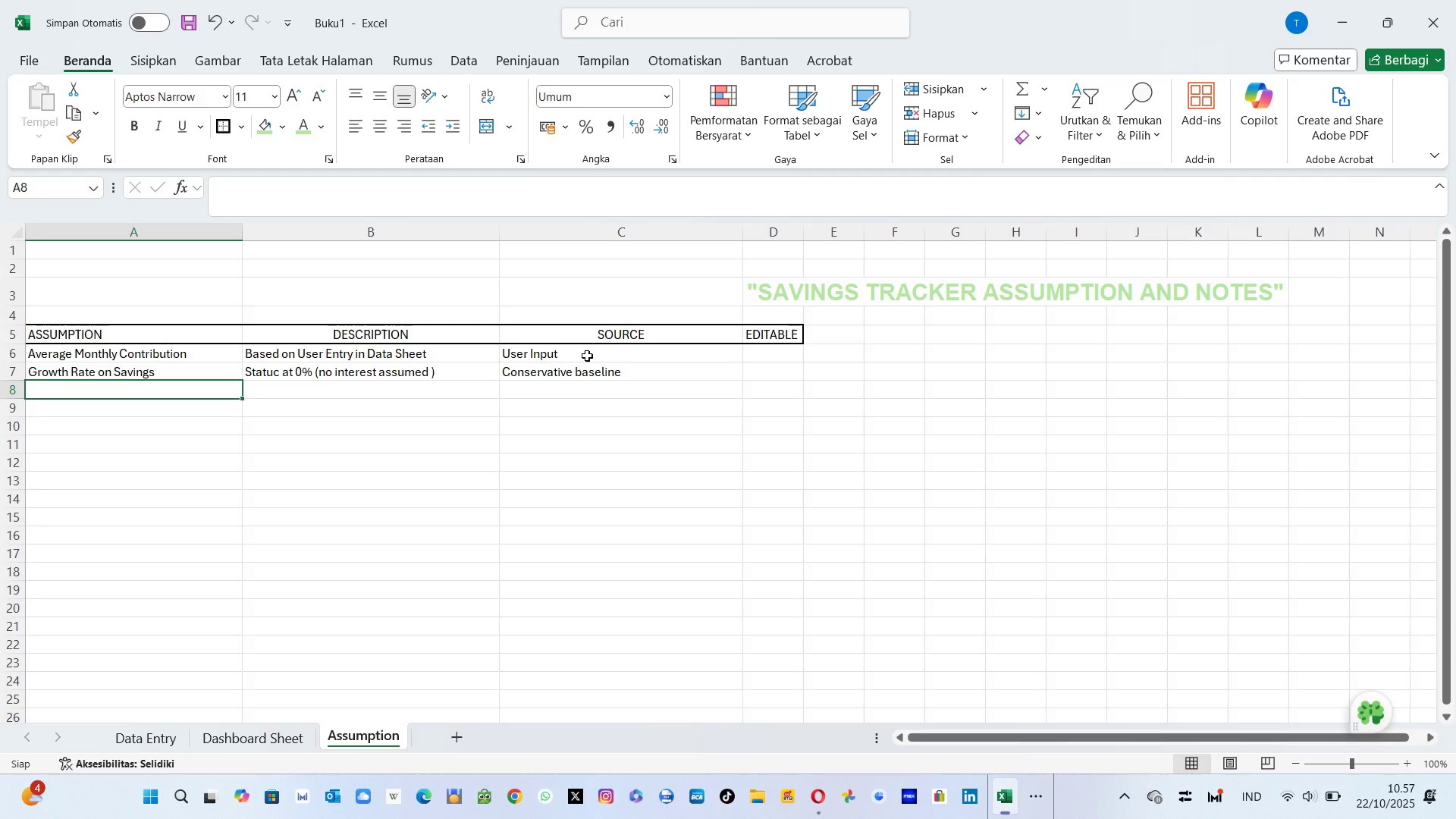 
wait(13.63)
 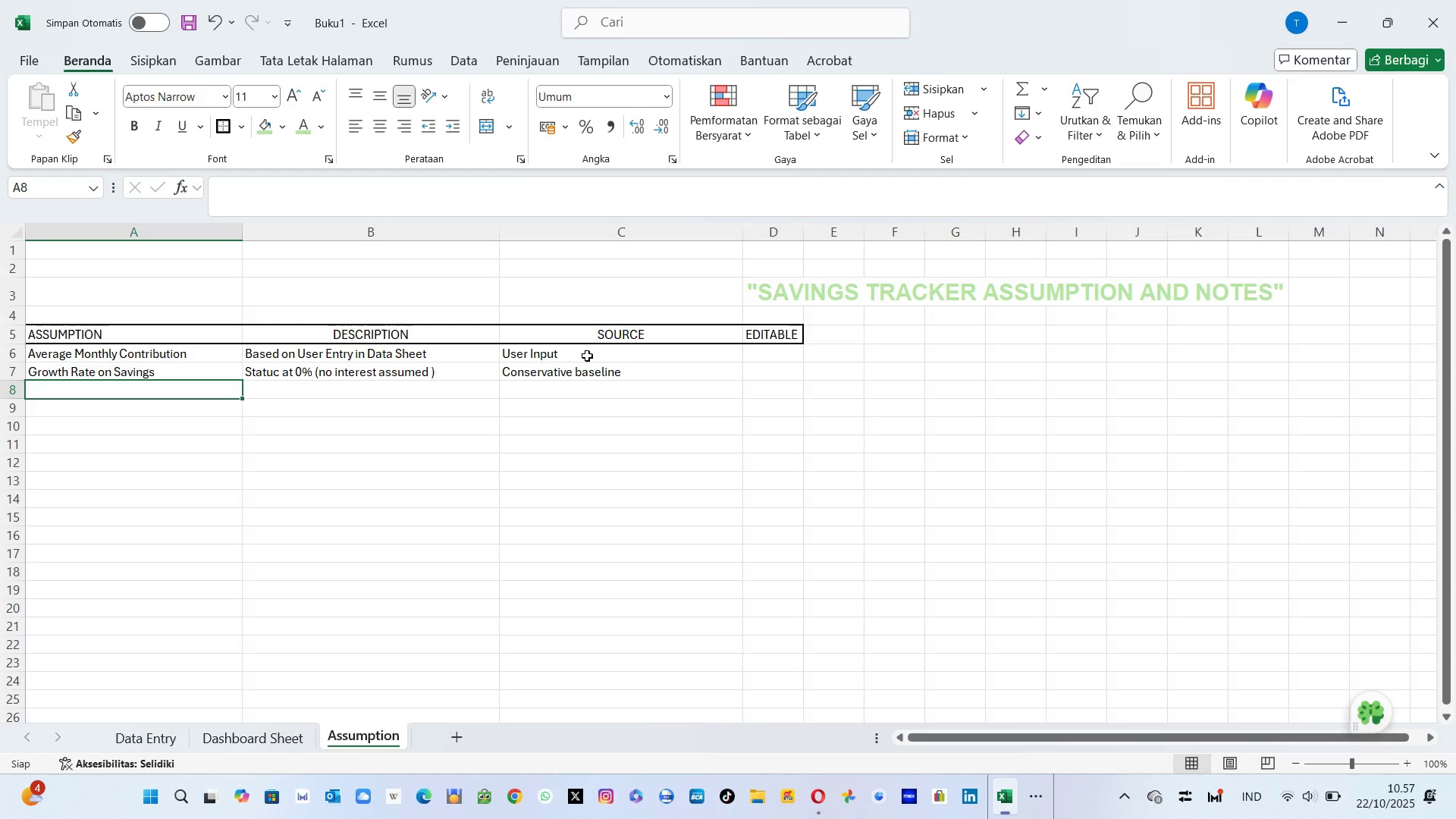 
hold_key(key=ShiftLeft, duration=0.33)
 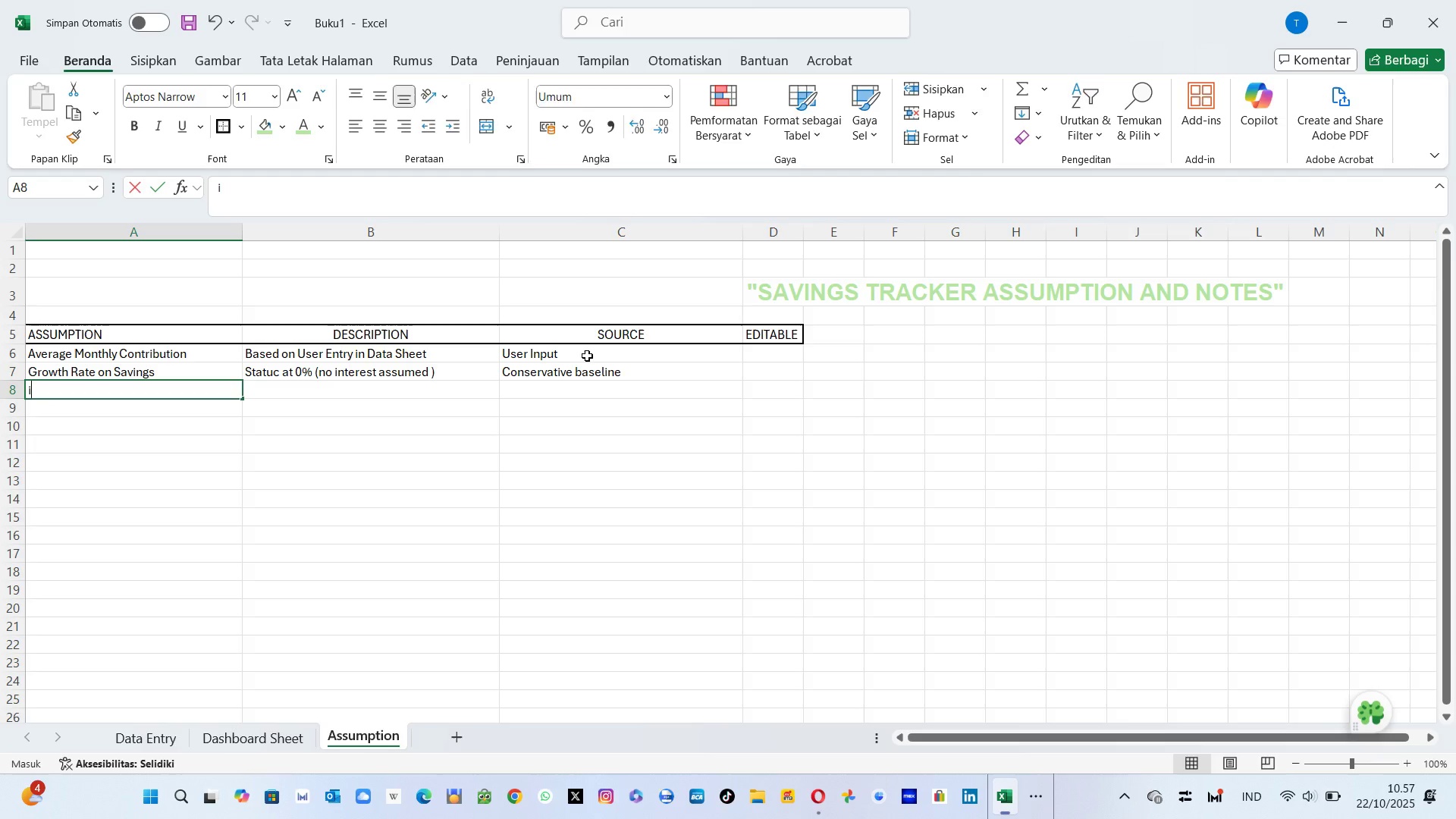 
type(i)
key(Backspace)
type(TimeFrame For Forecast)
 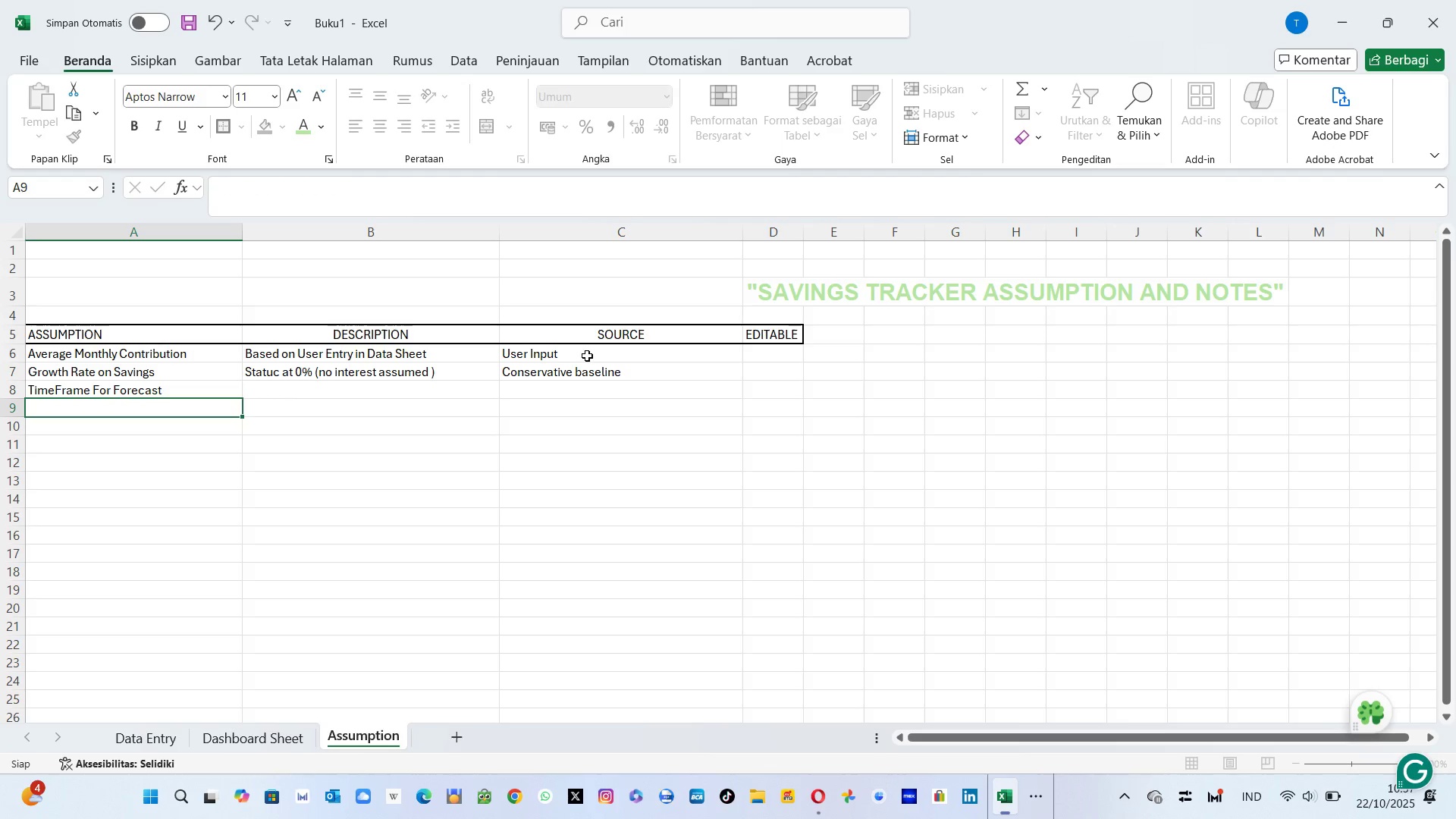 
 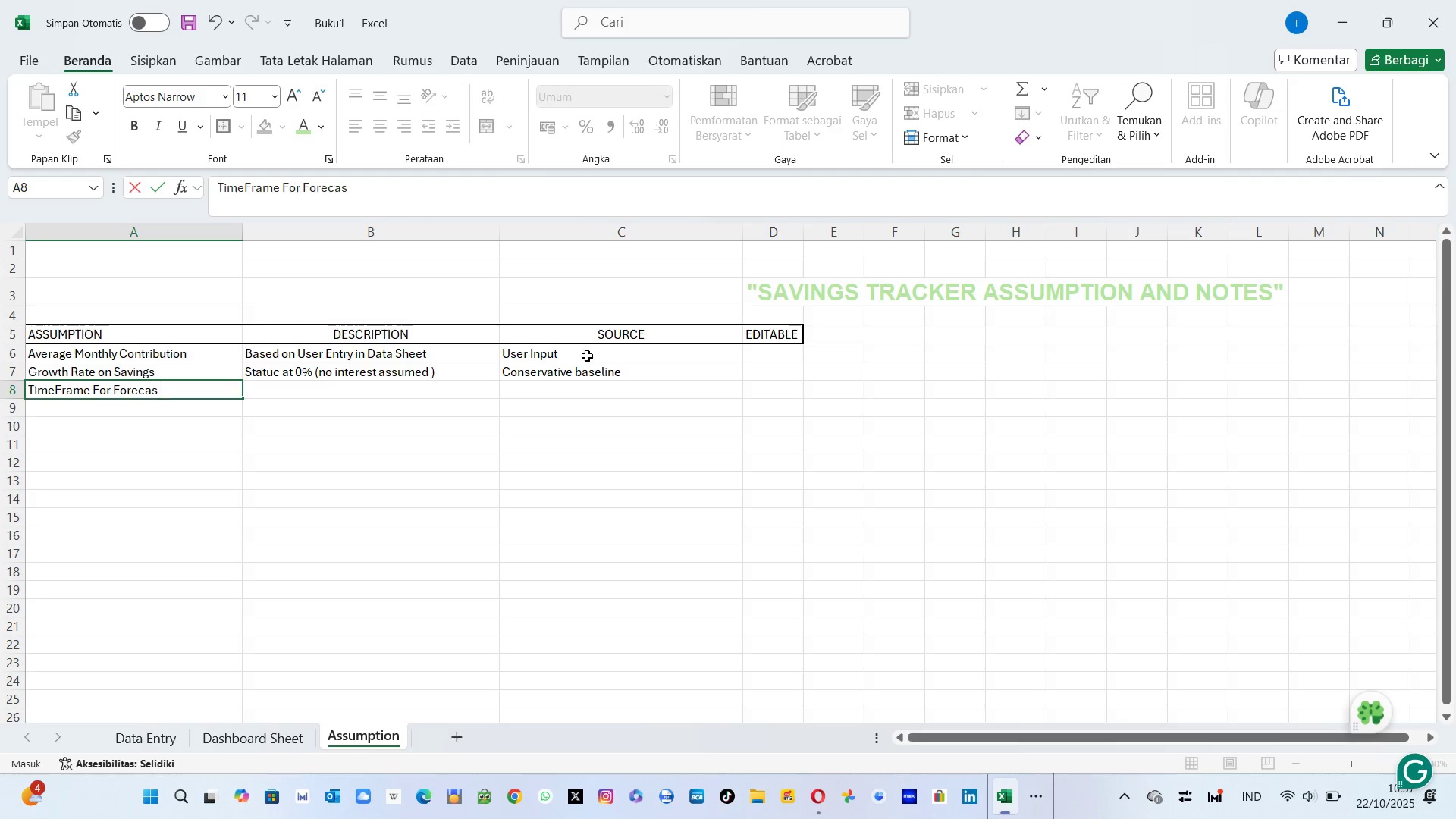 
key(Enter)
 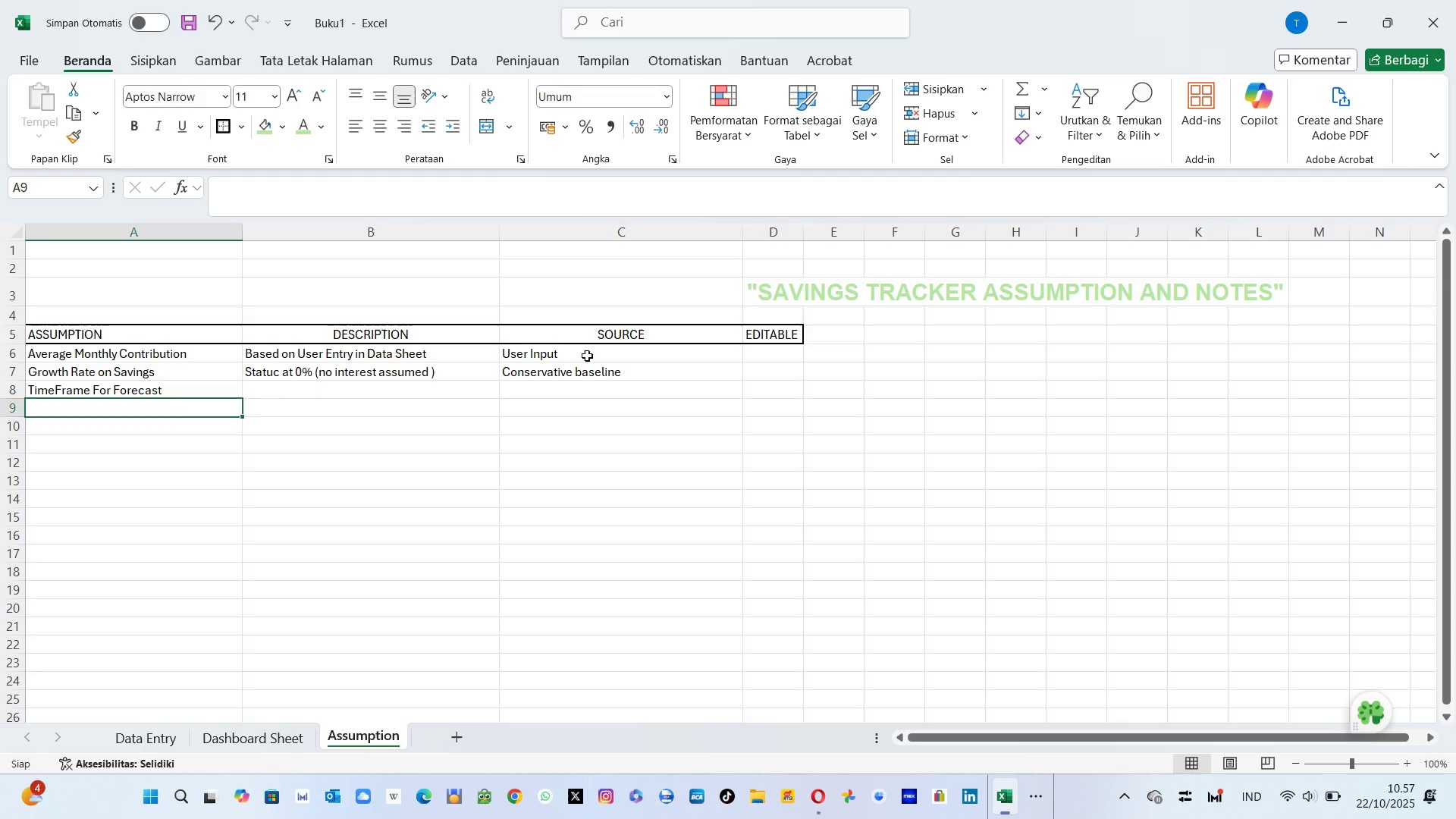 
key(ArrowUp)
 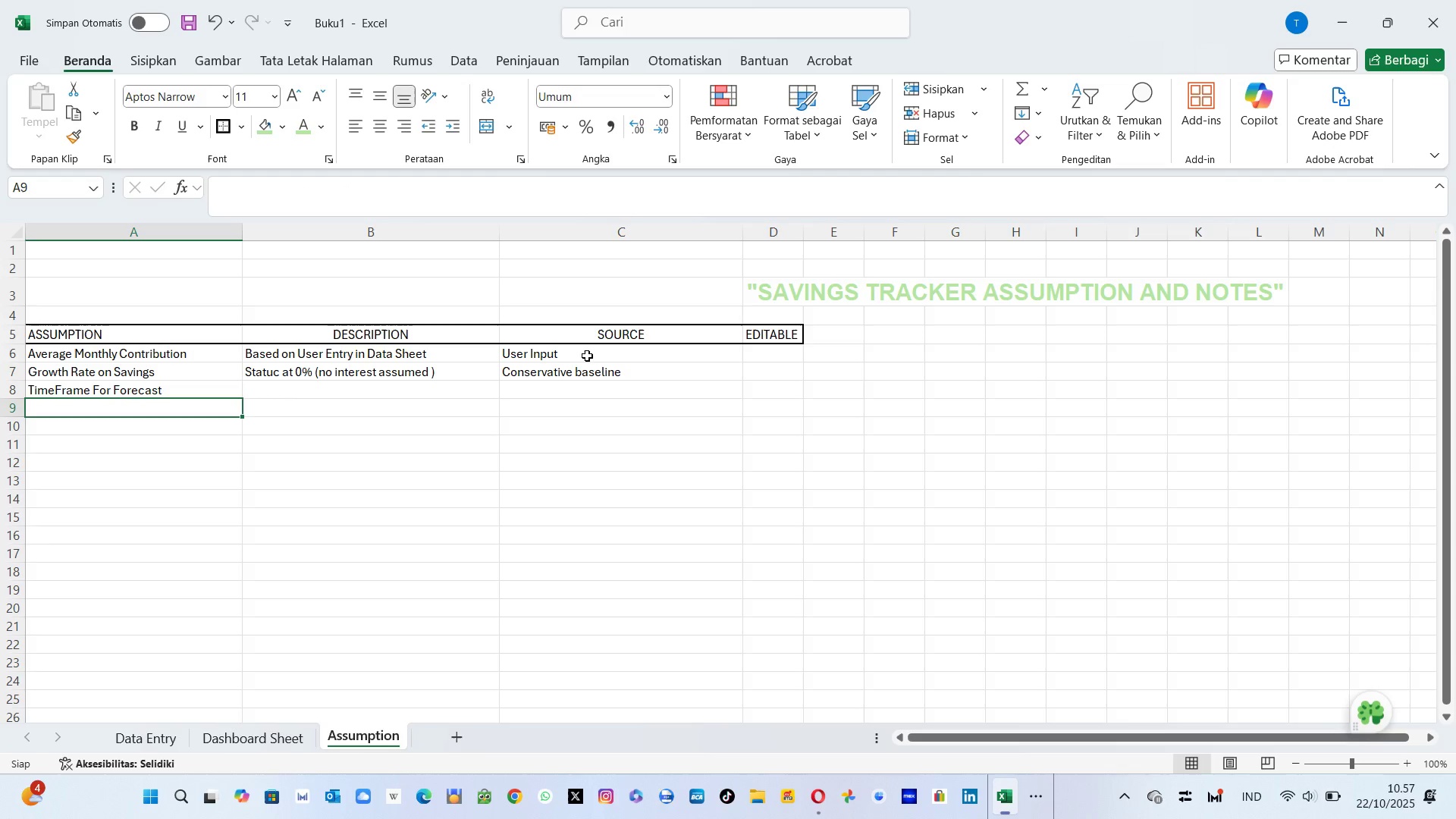 
key(ArrowDown)
 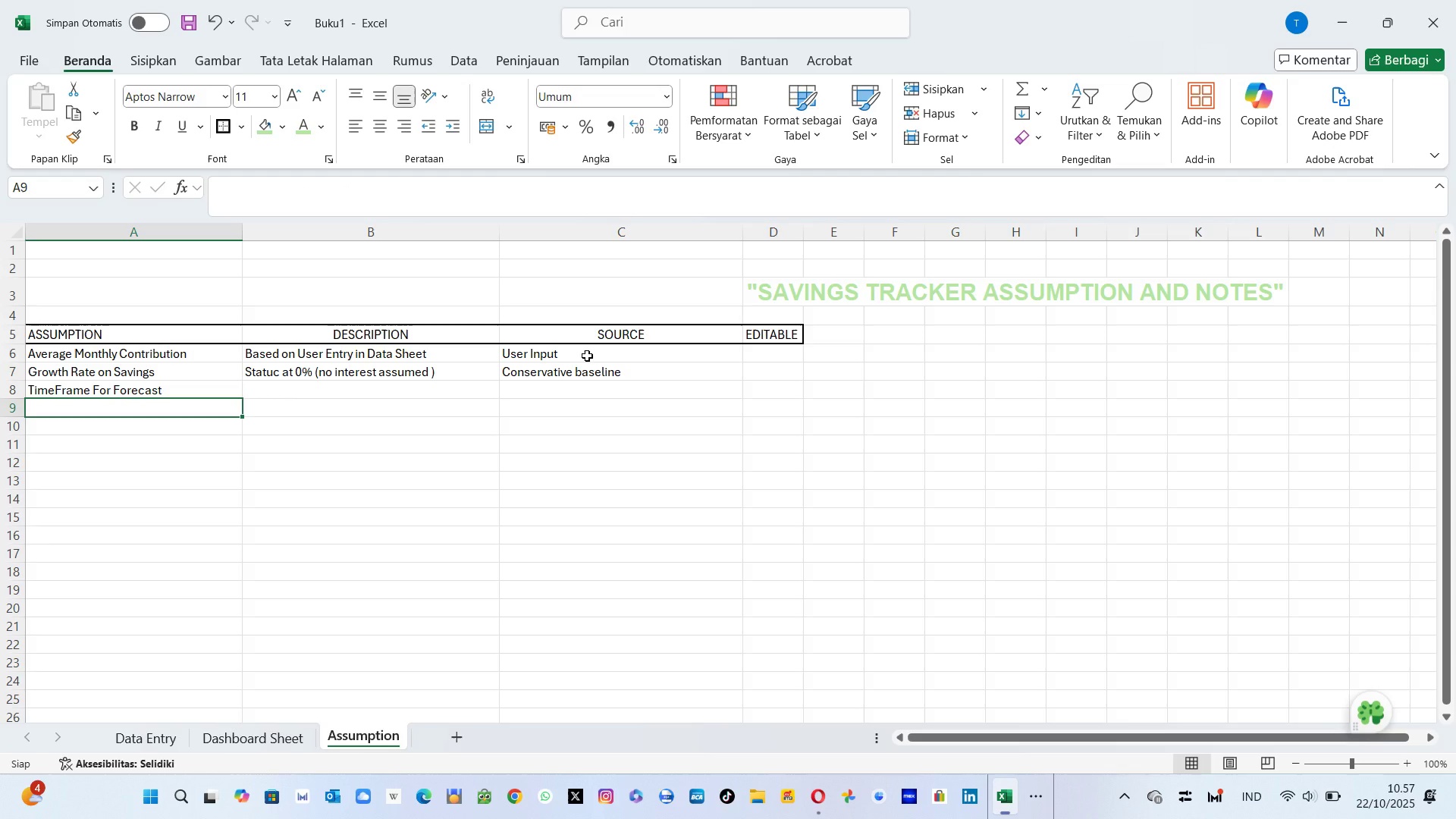 
type(infal)
key(Backspace)
key(Backspace)
type(lation Adjustment)
 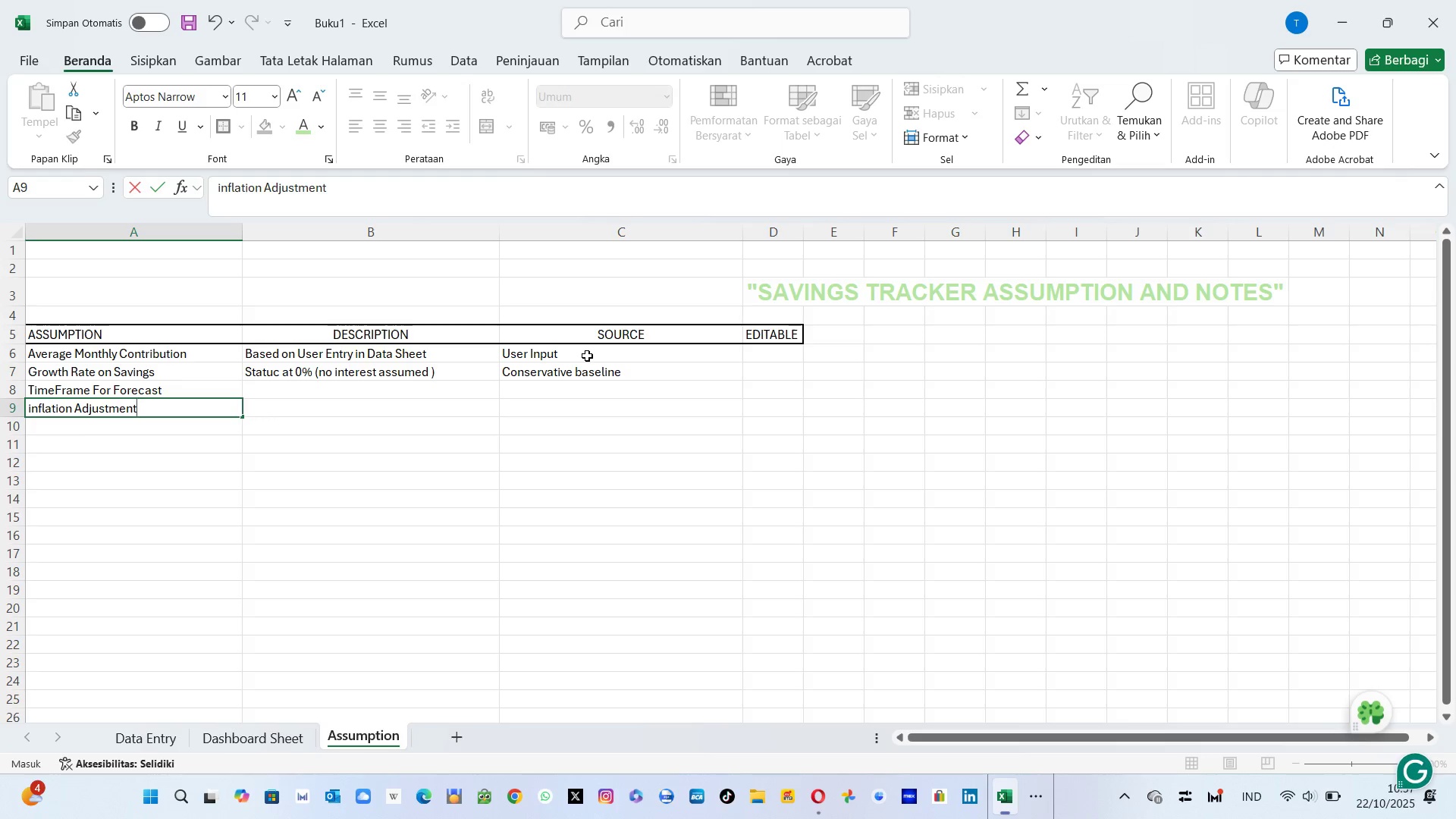 
key(Enter)
 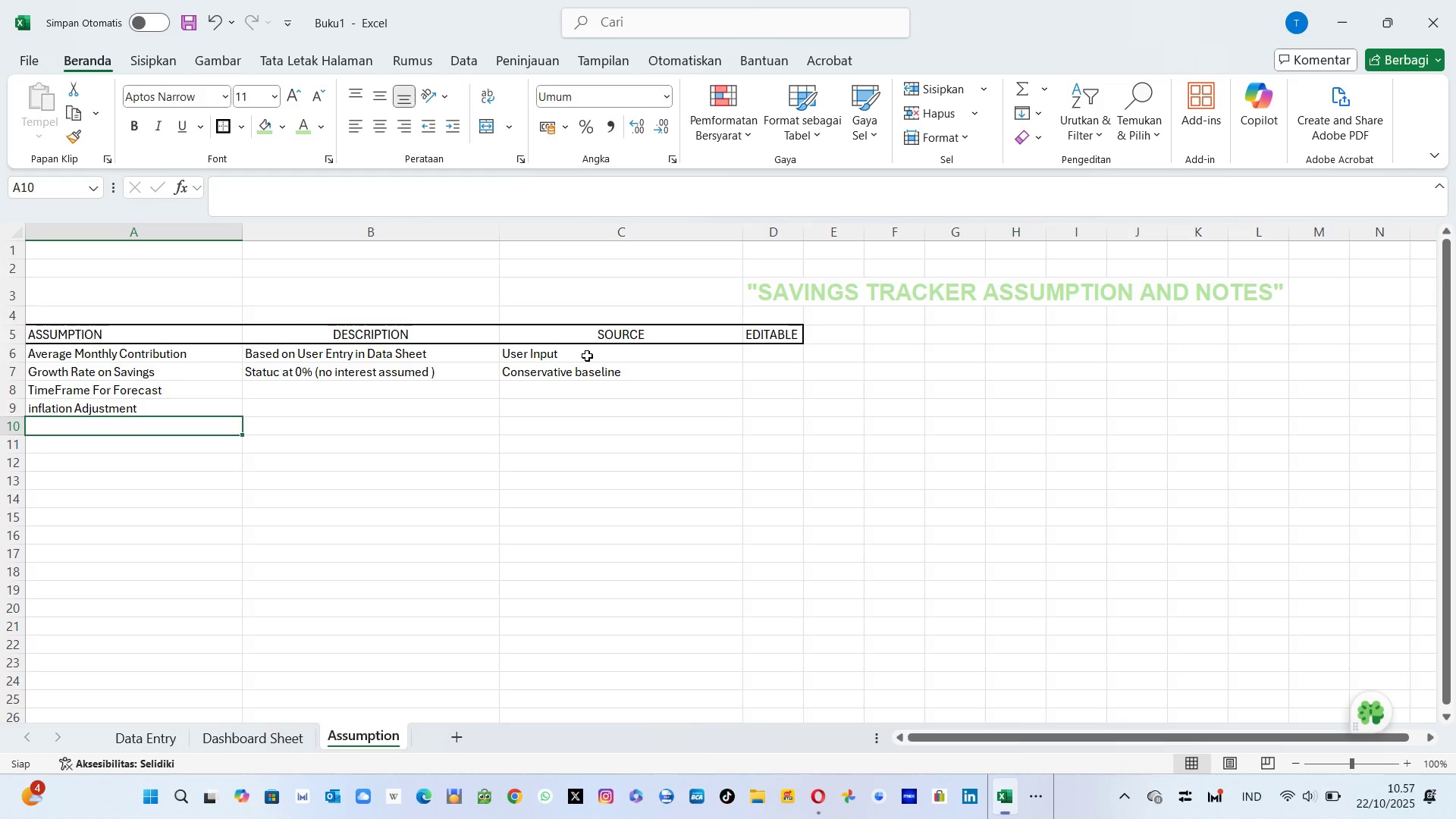 
key(ArrowUp)
 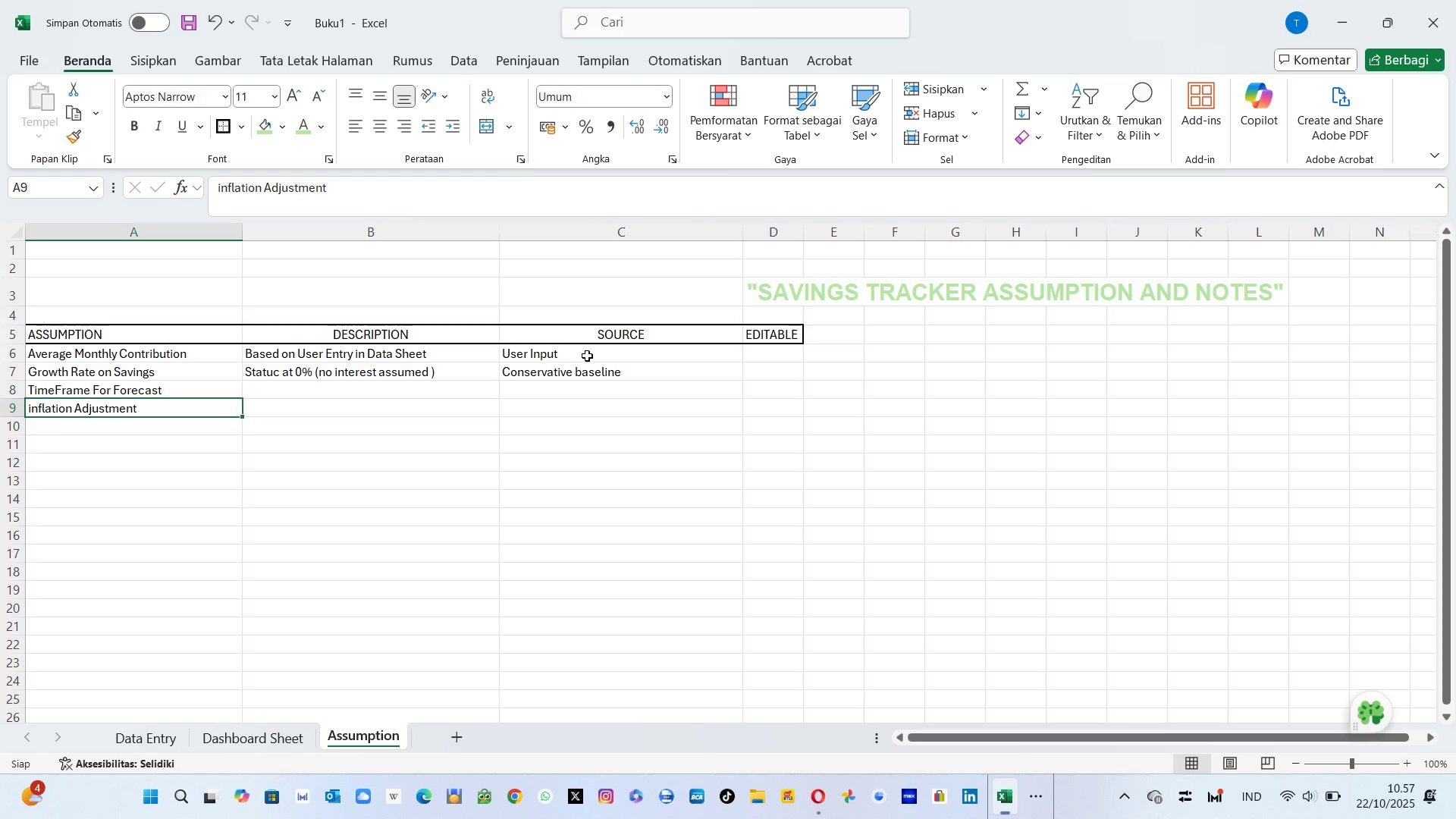 
key(ArrowUp)
 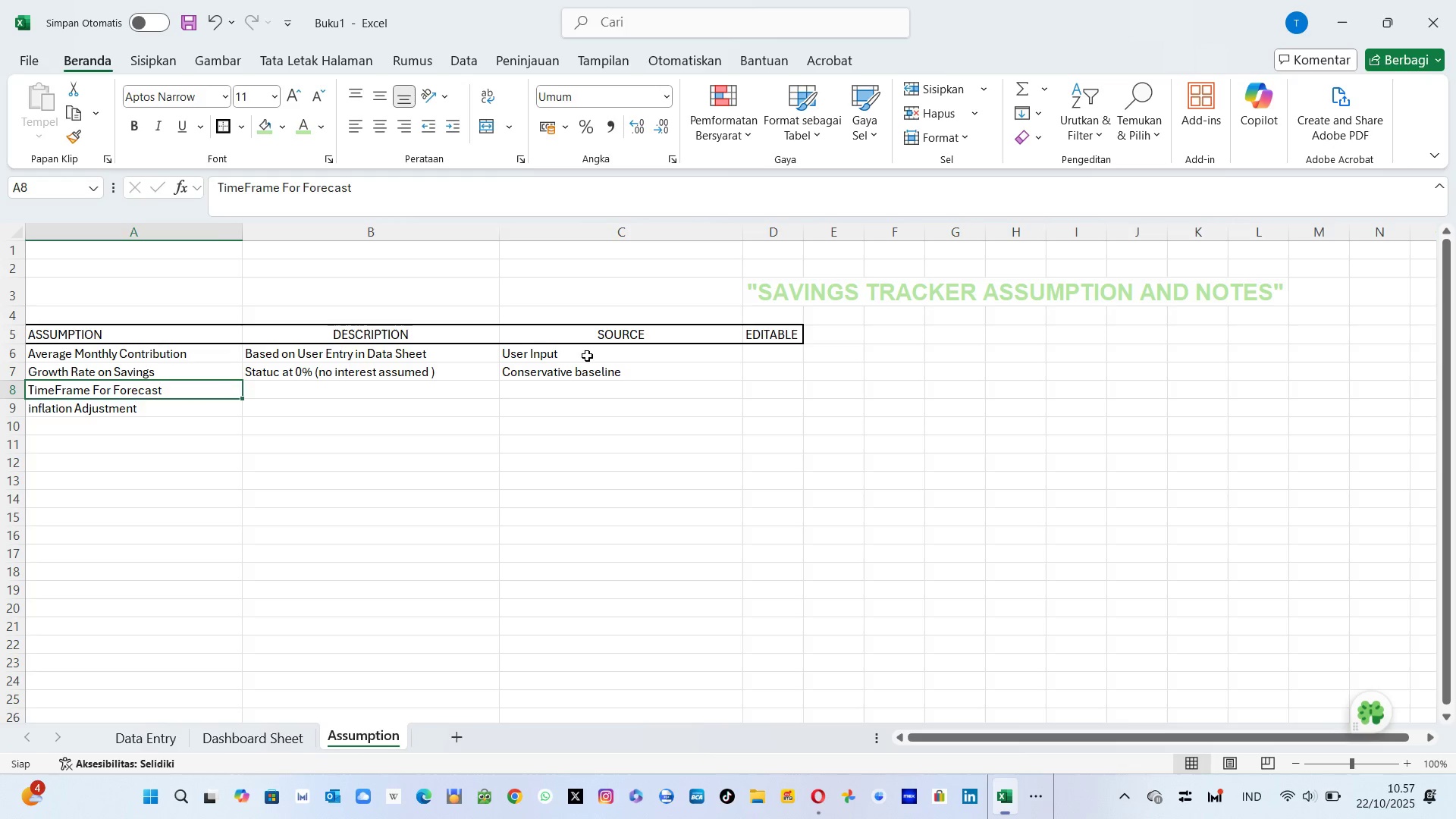 
key(ArrowRight)
 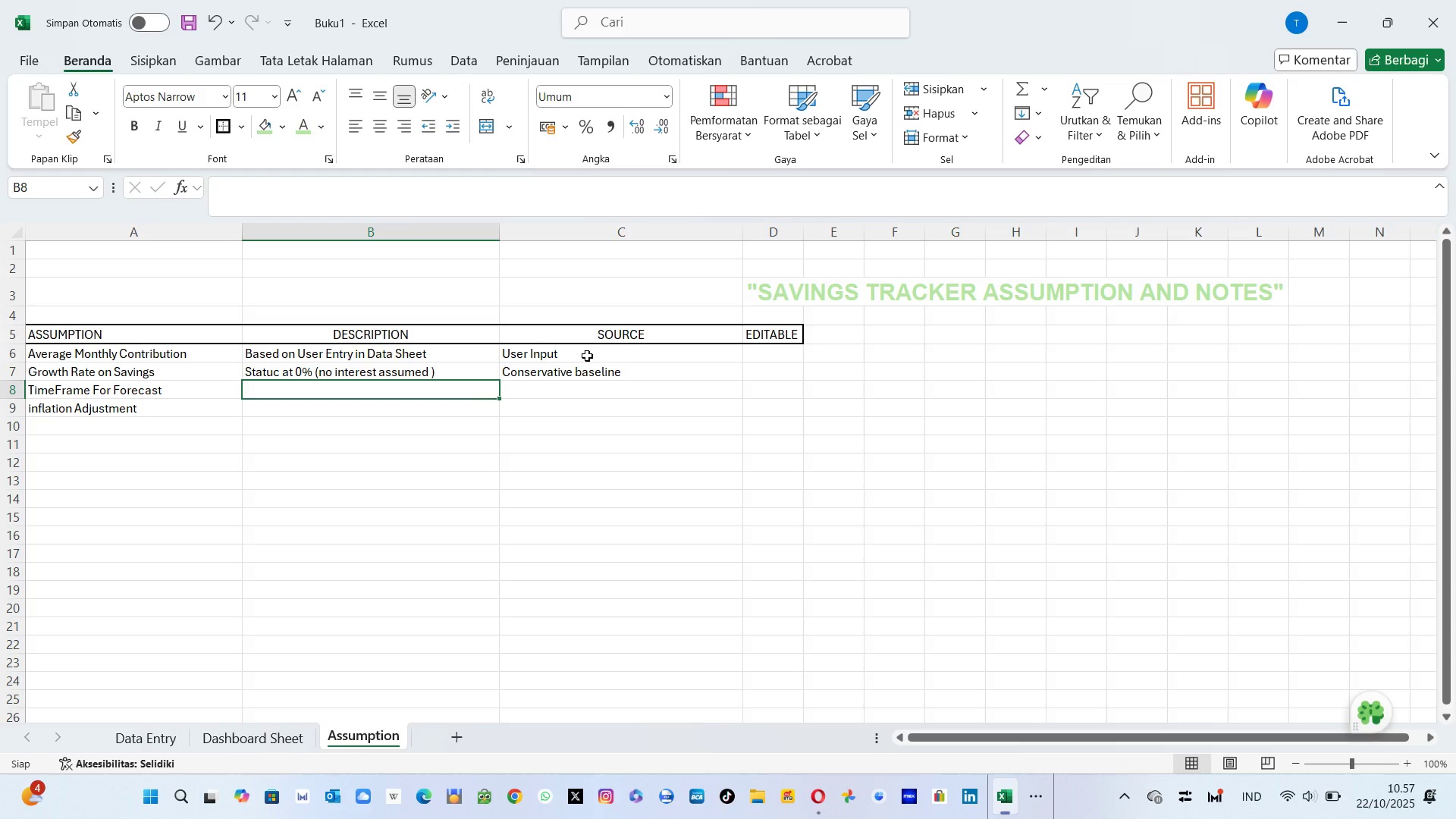 
type(12 month ( 1 YU)
key(Backspace)
type(ear 0)
key(Backspace)
type(_)
key(Backspace)
type())
 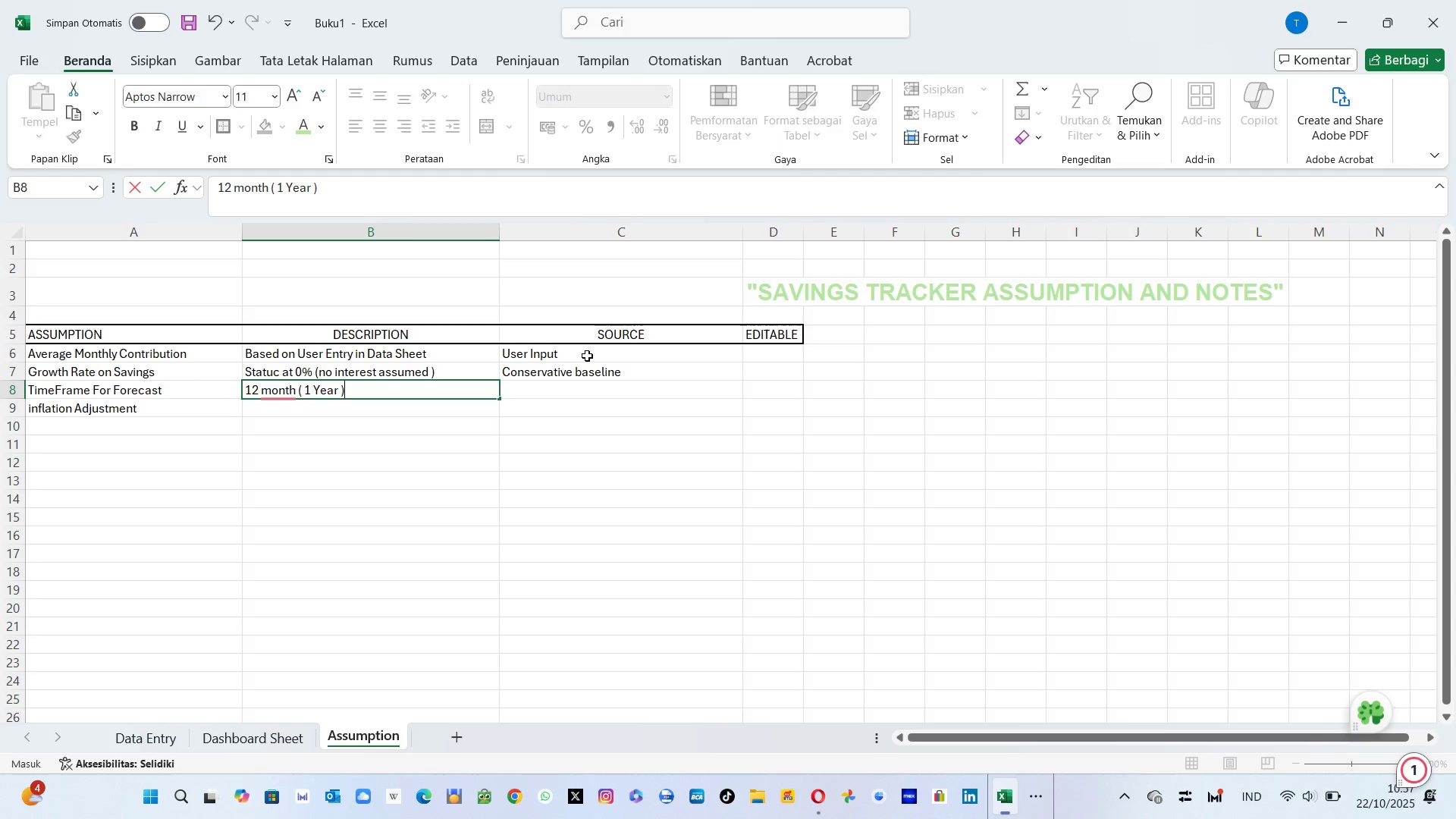 
key(Enter)
 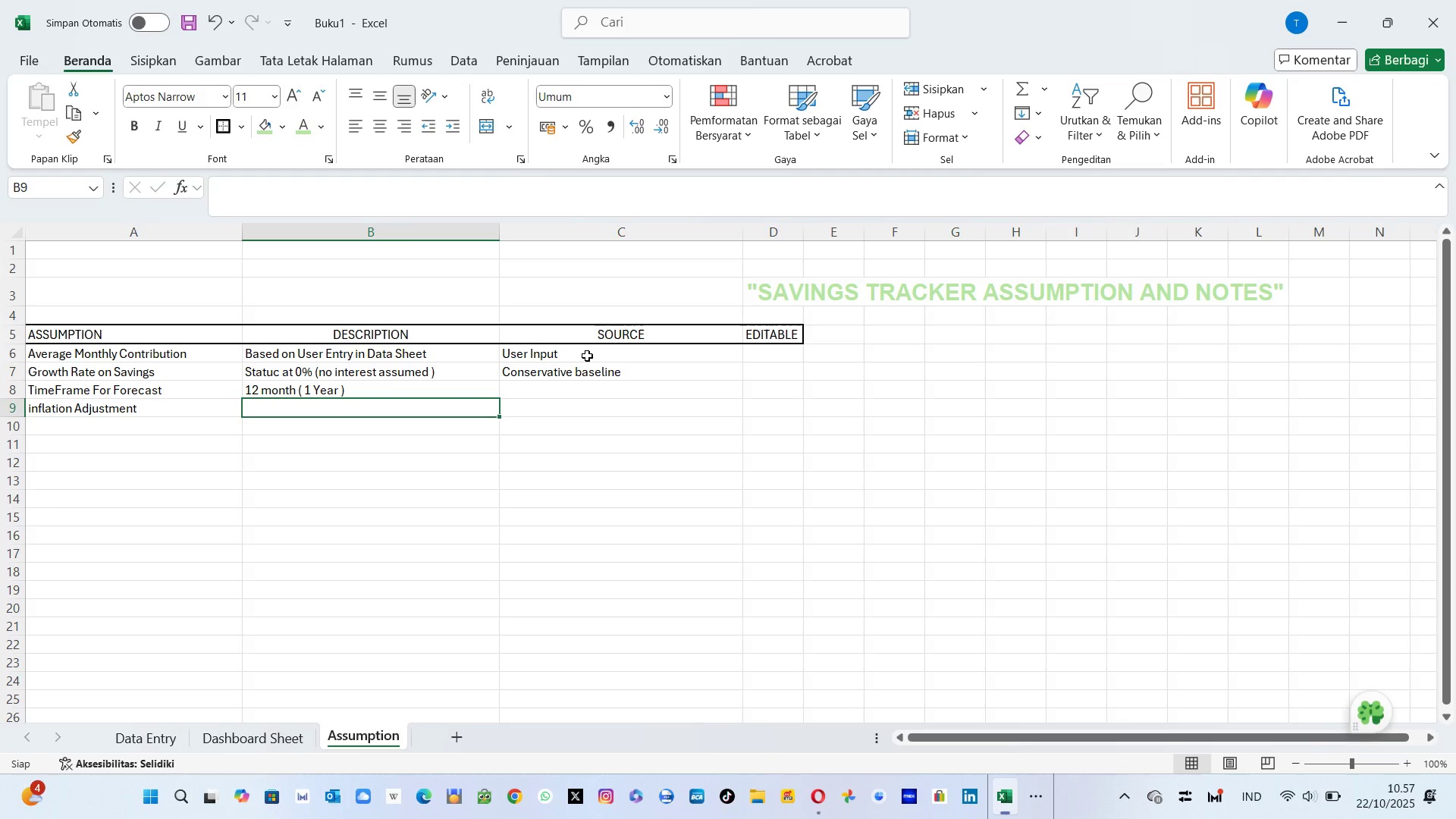 
type(Not Factored for Simplicity)
 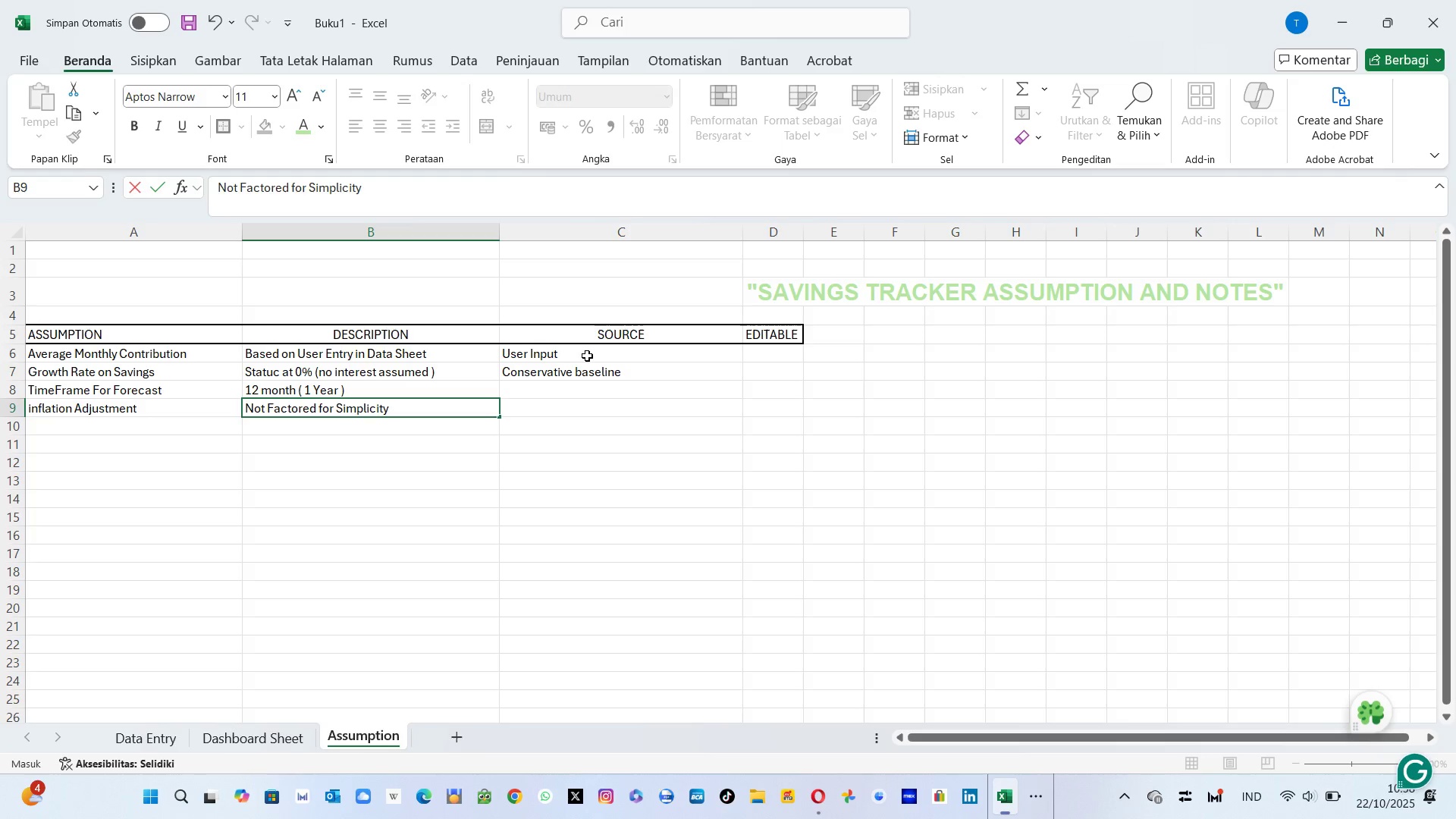 
 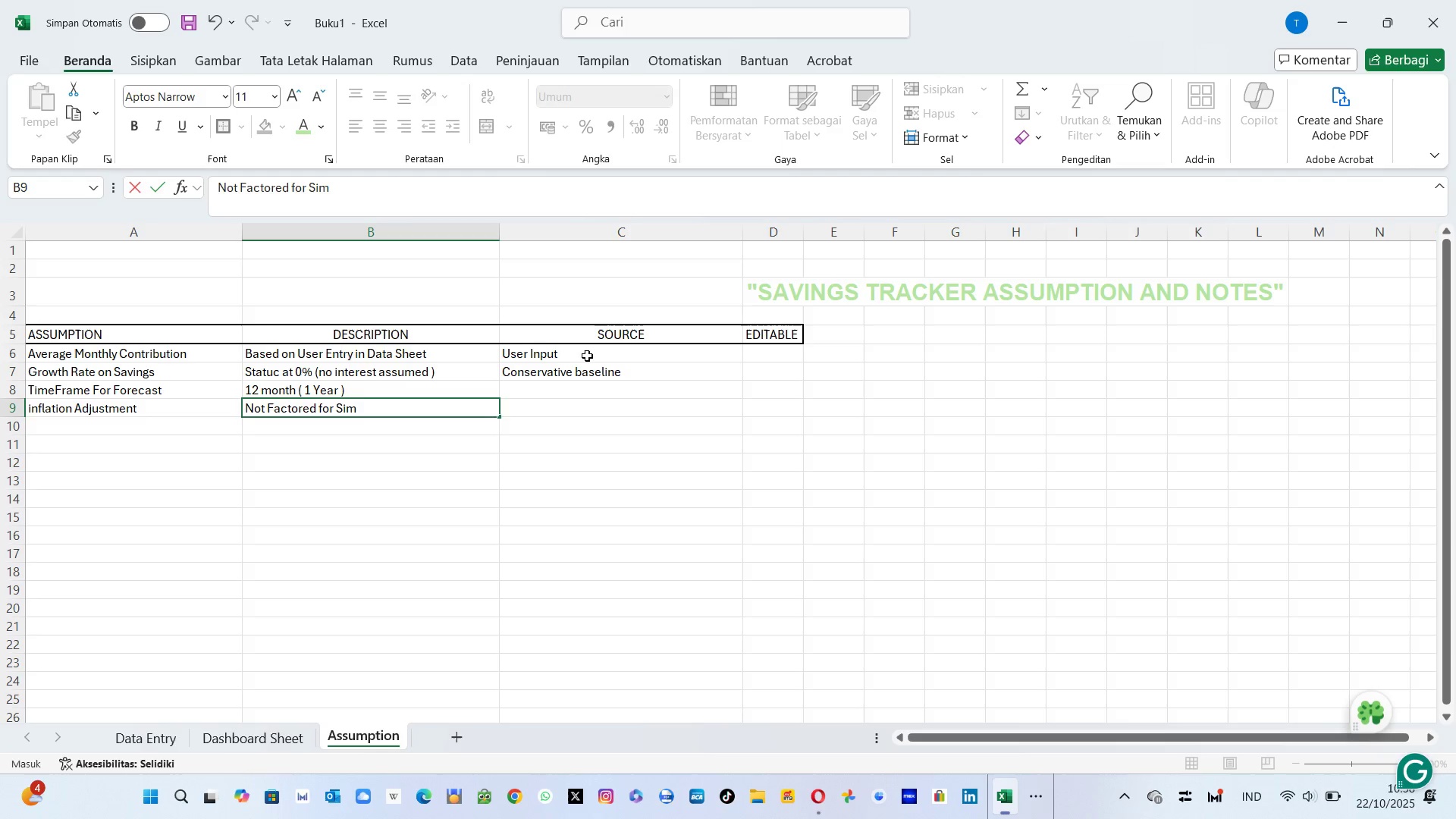 
key(Enter)
 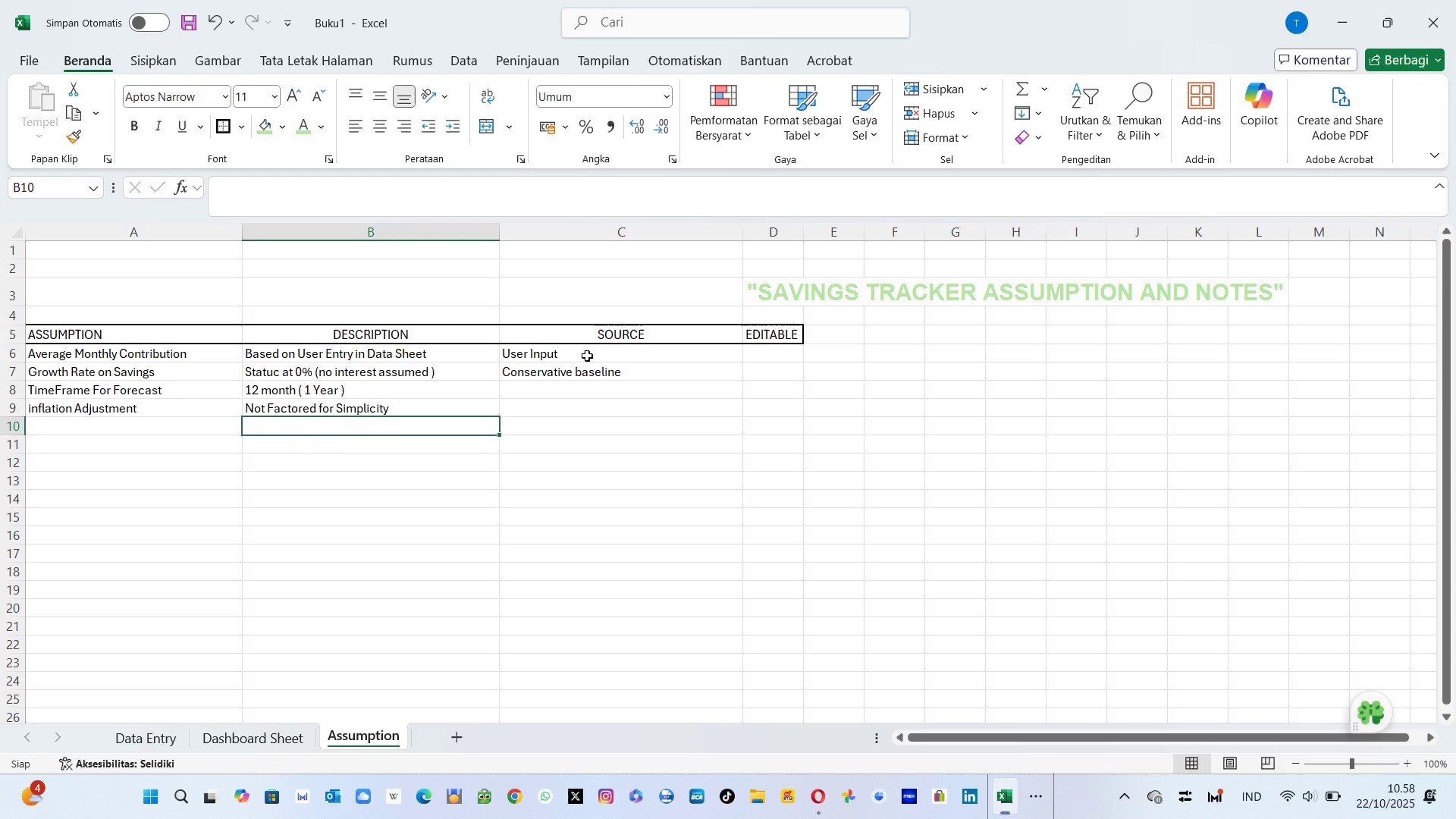 
key(ArrowUp)
 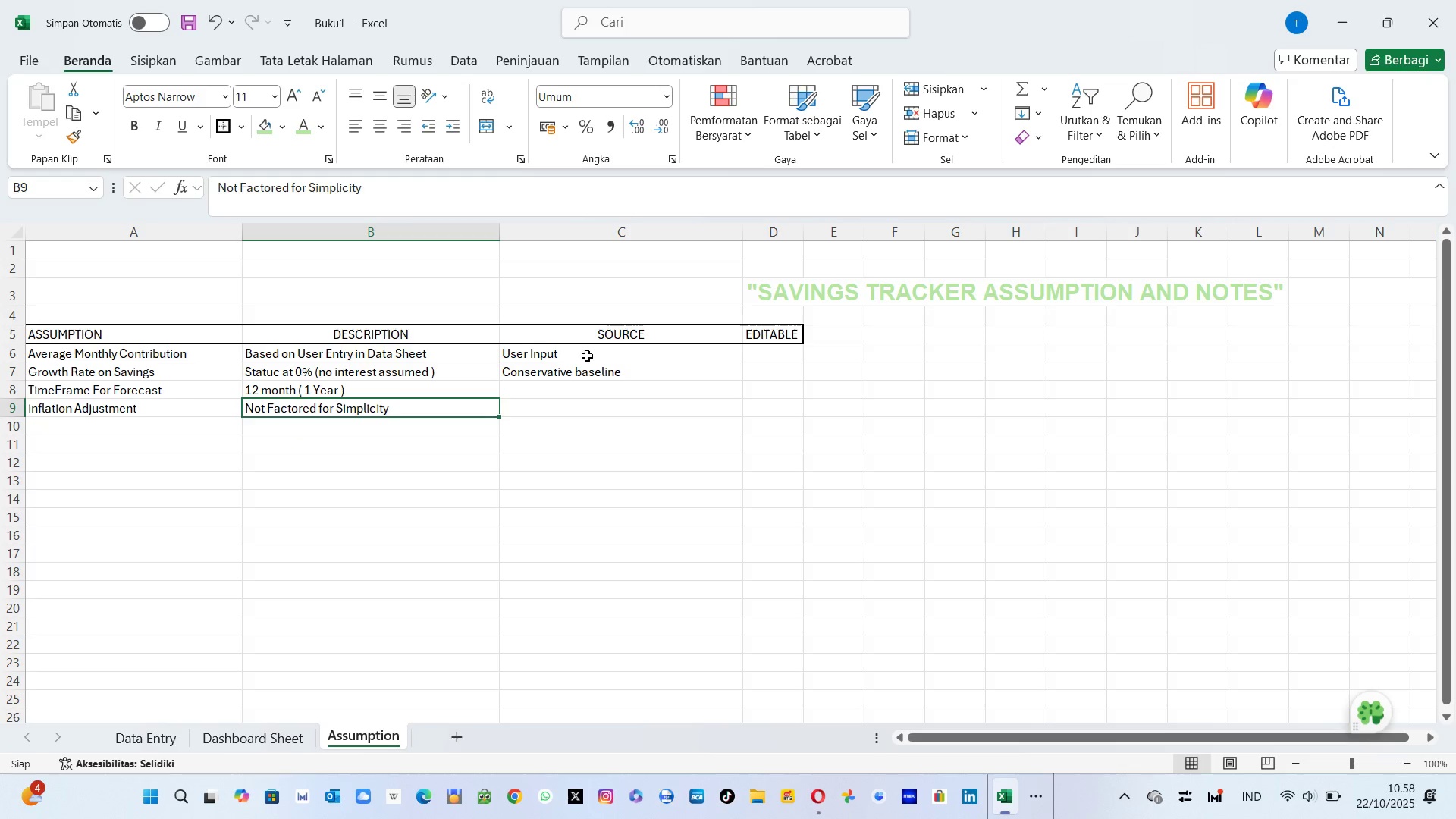 
key(ArrowUp)
 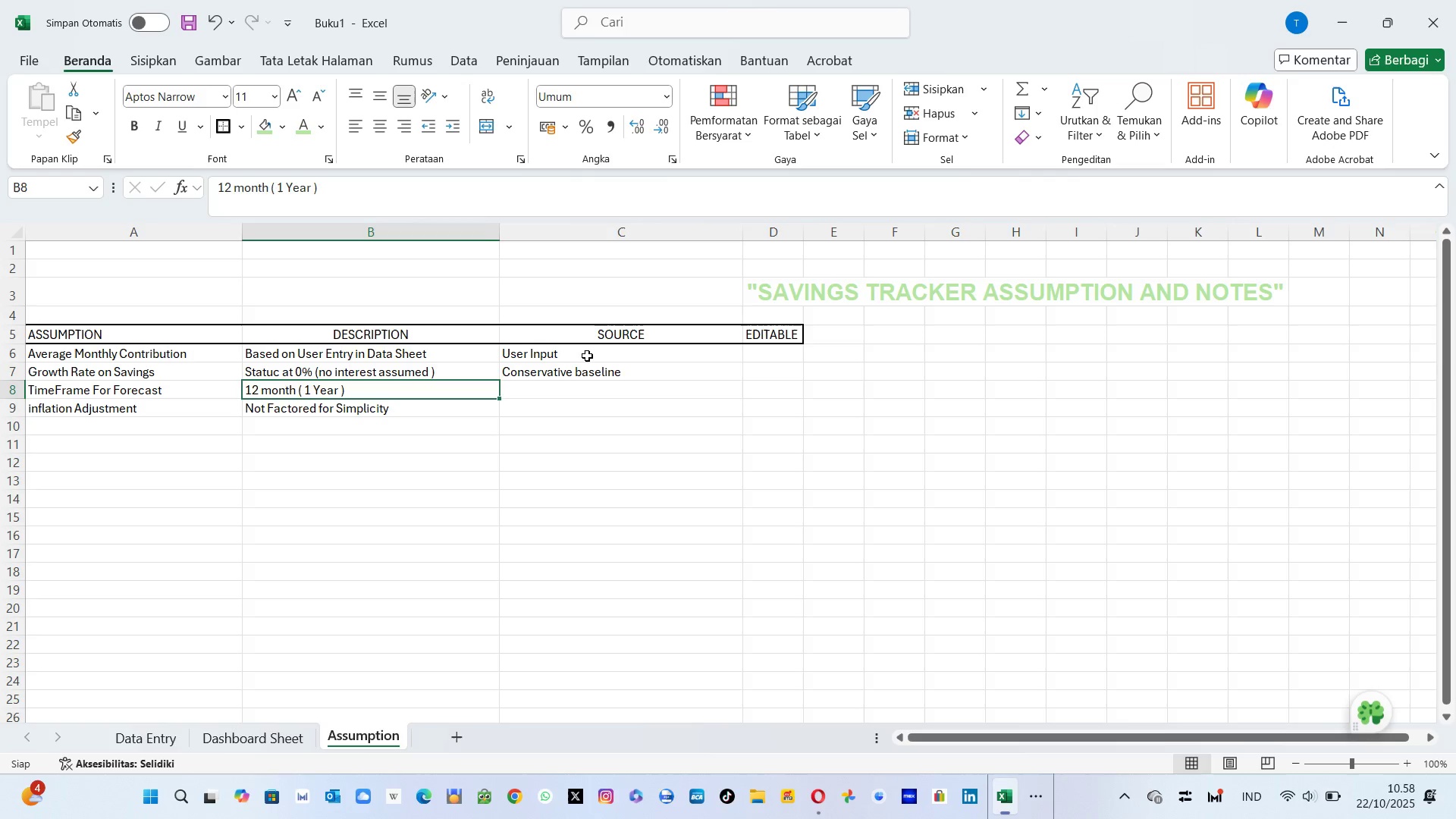 
key(ArrowRight)
 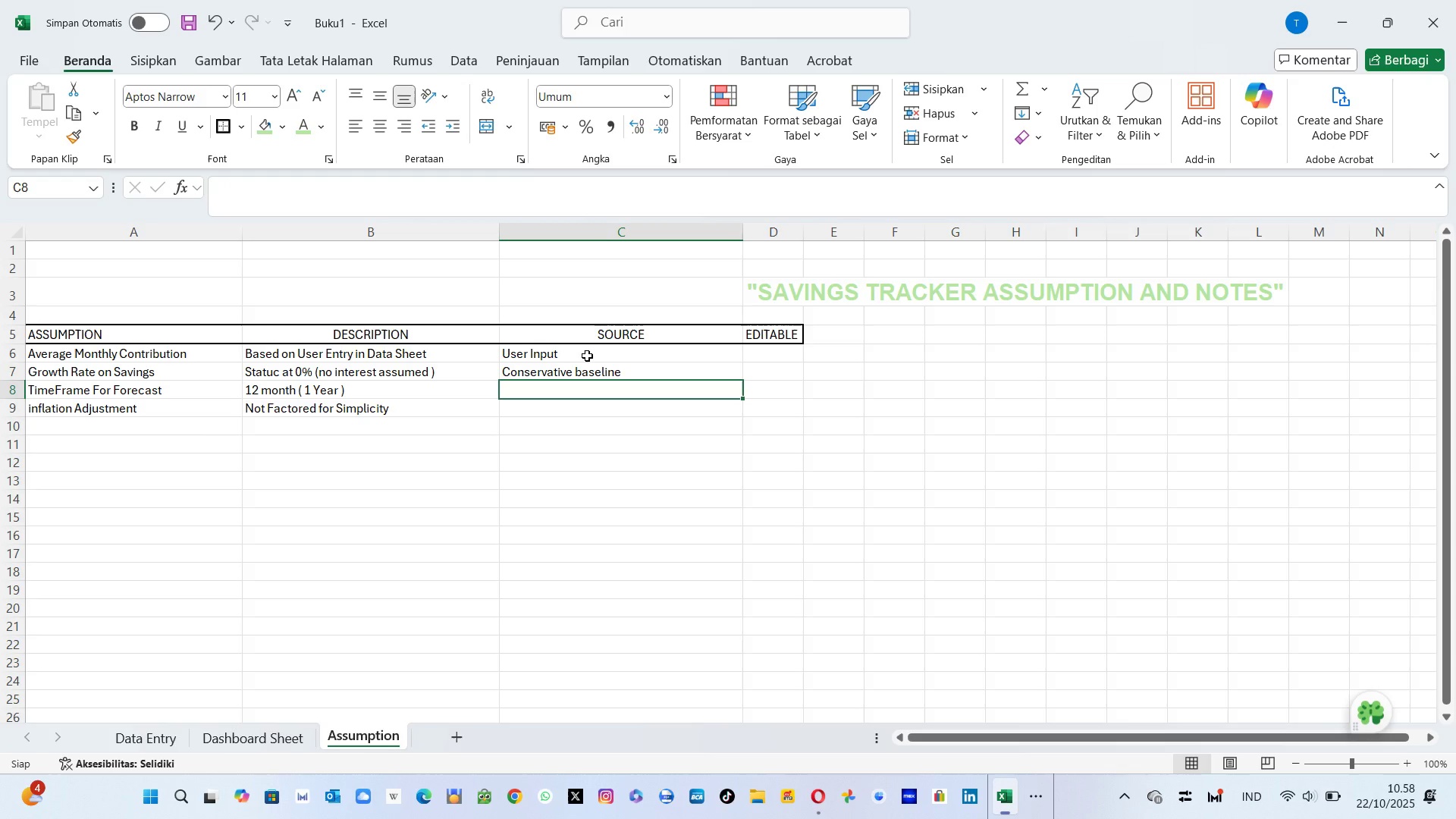 
wait(5.02)
 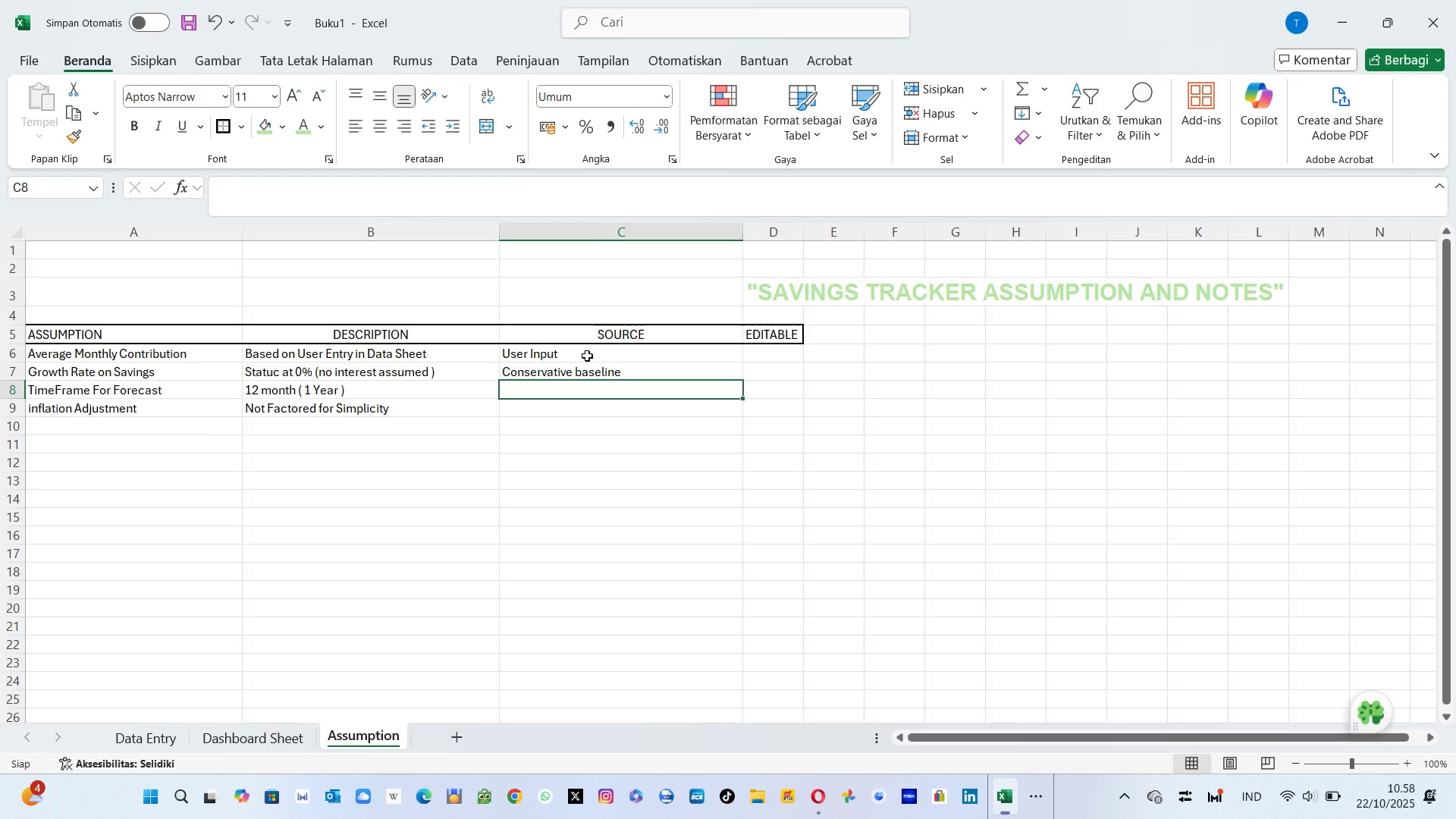 
type(For Chart & Goal Planning)
 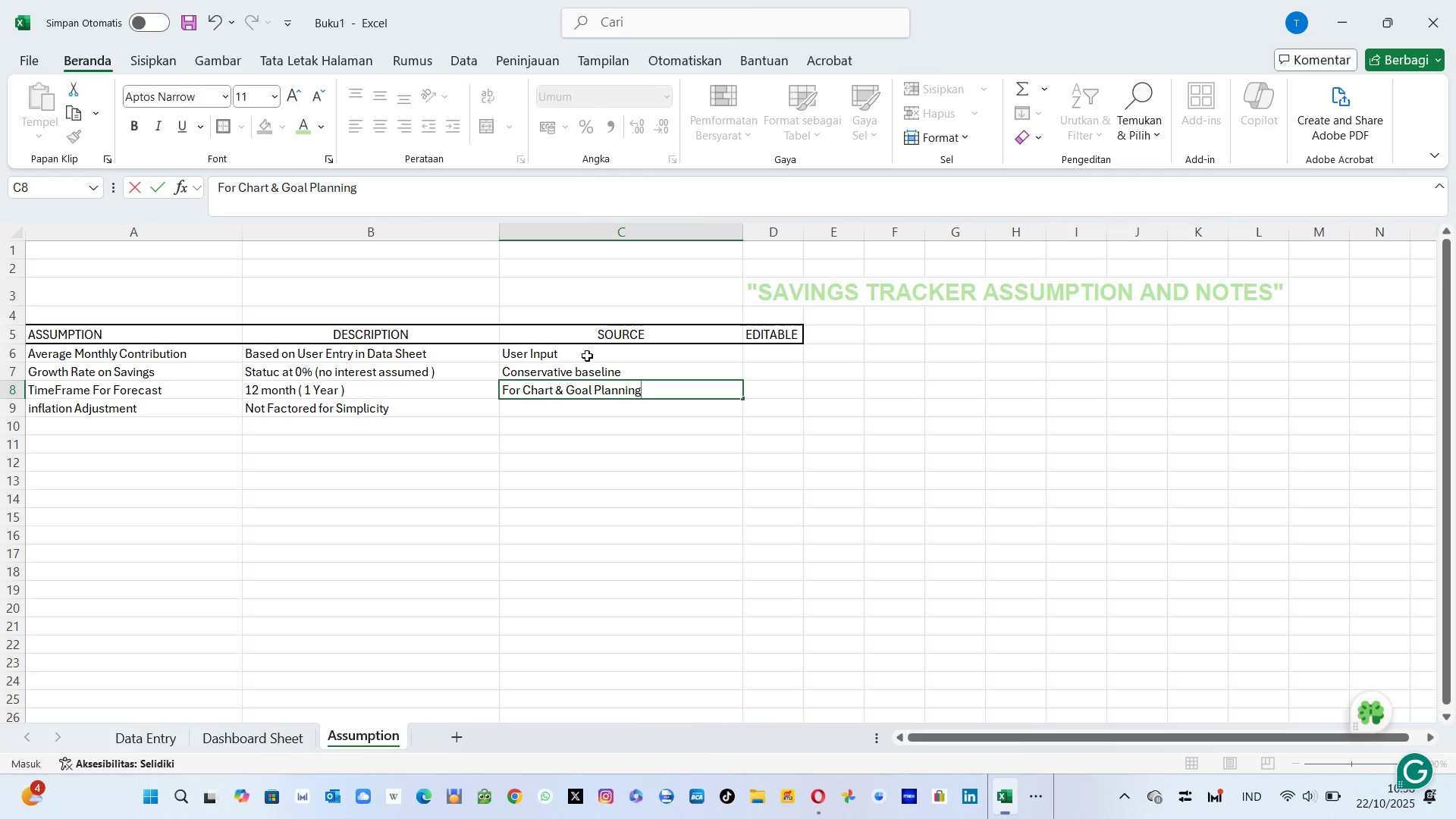 
key(Enter)
 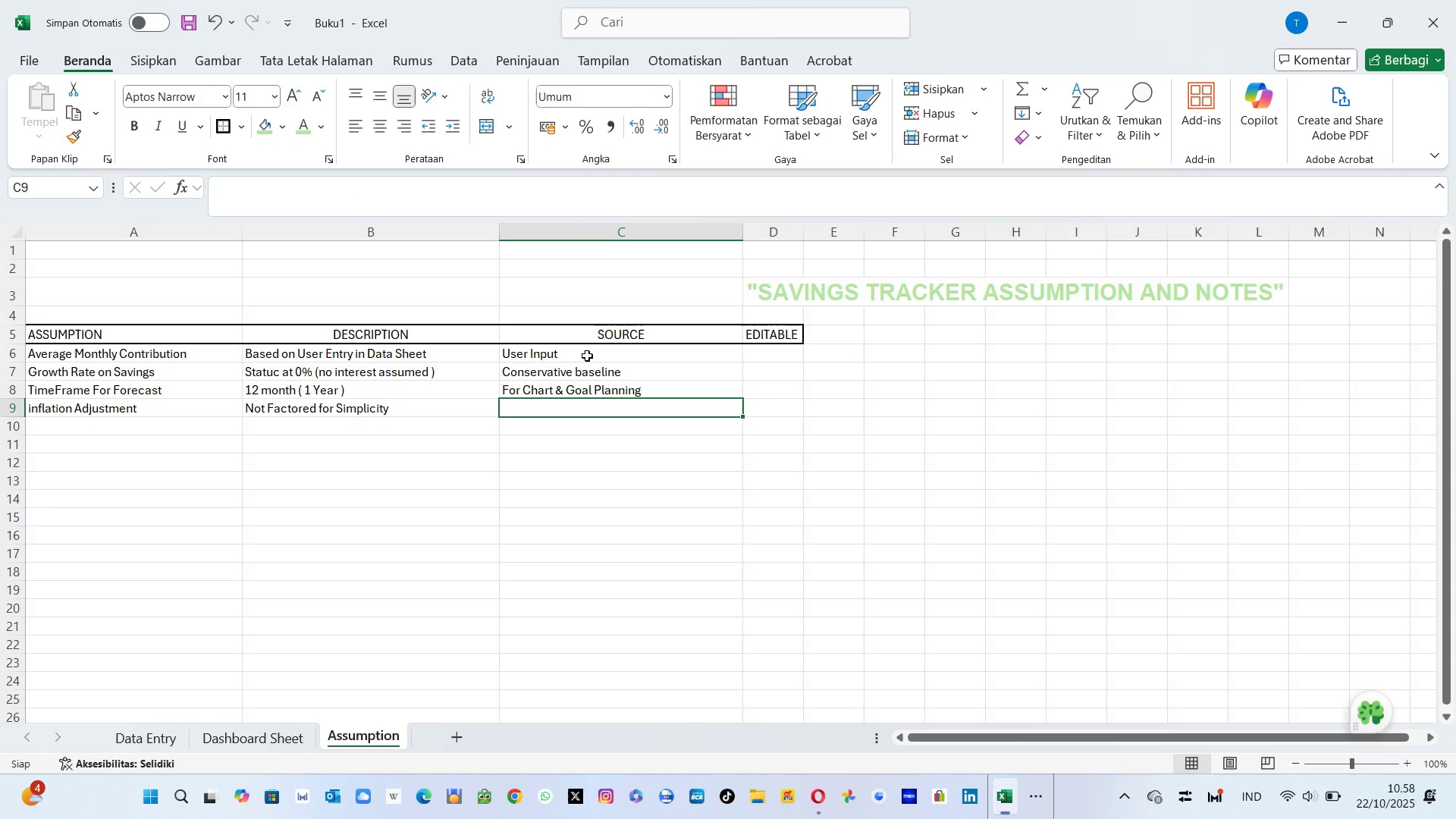 
type(Educational context)
 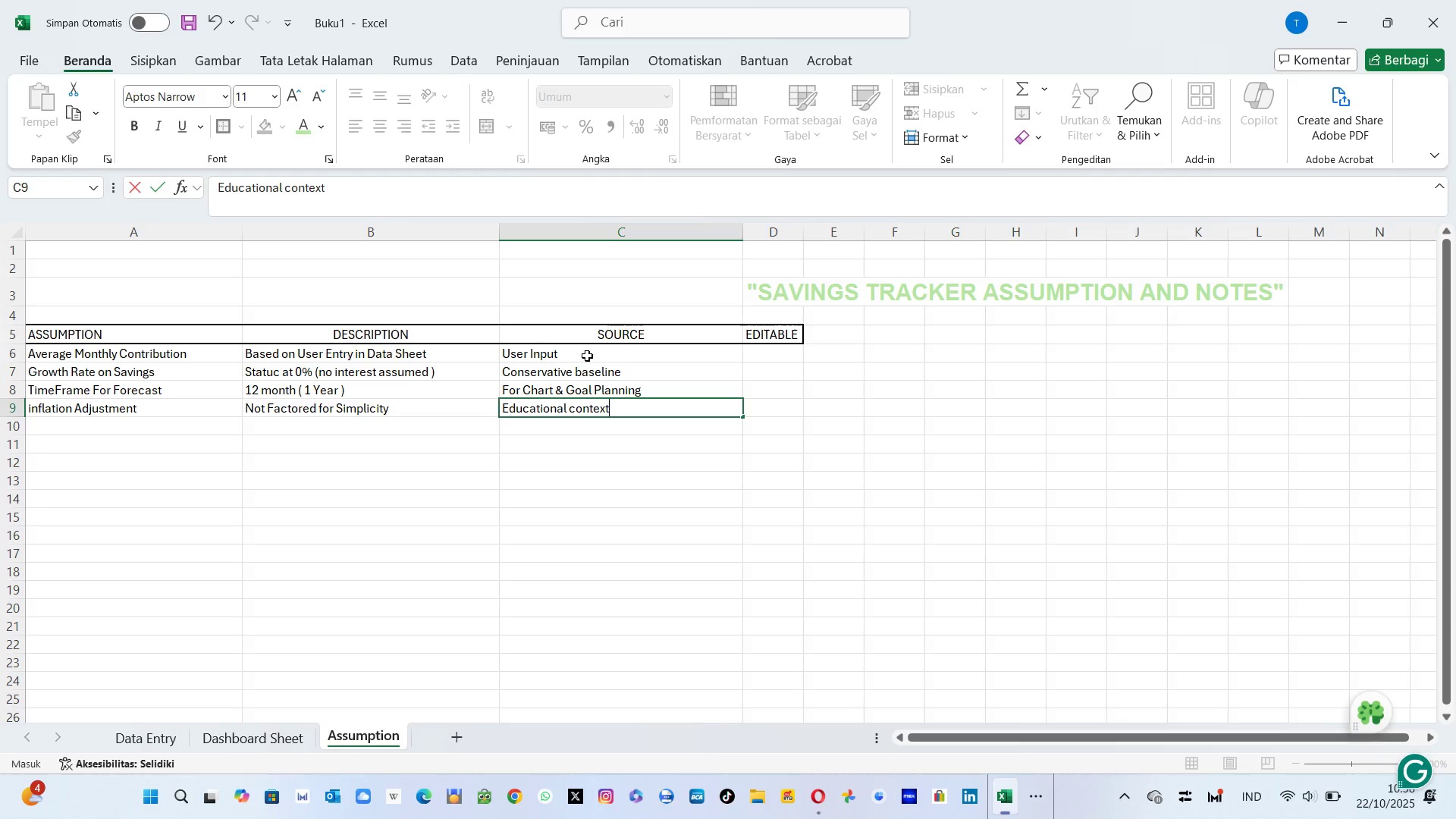 
key(Enter)
 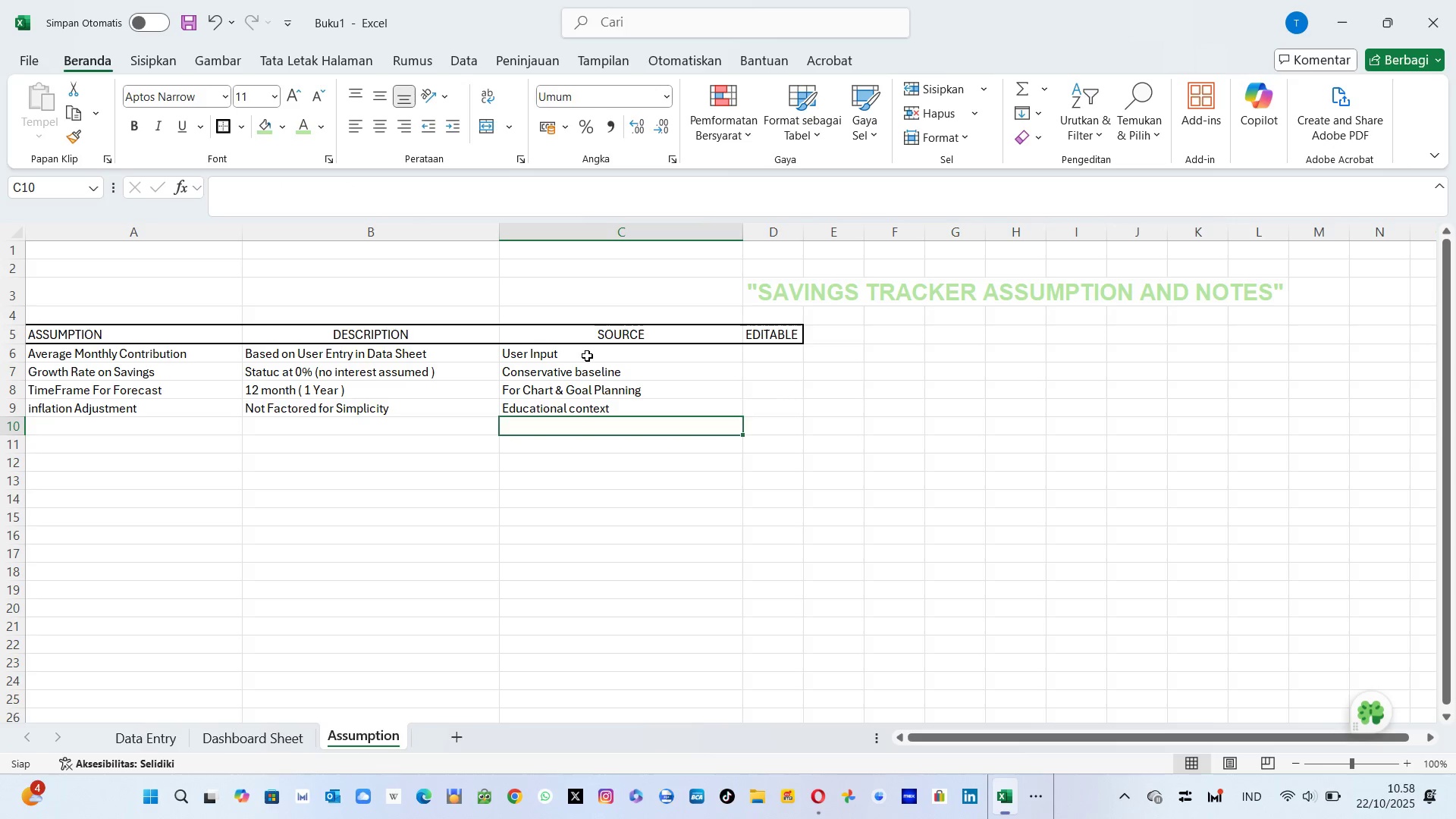 
key(ArrowUp)
 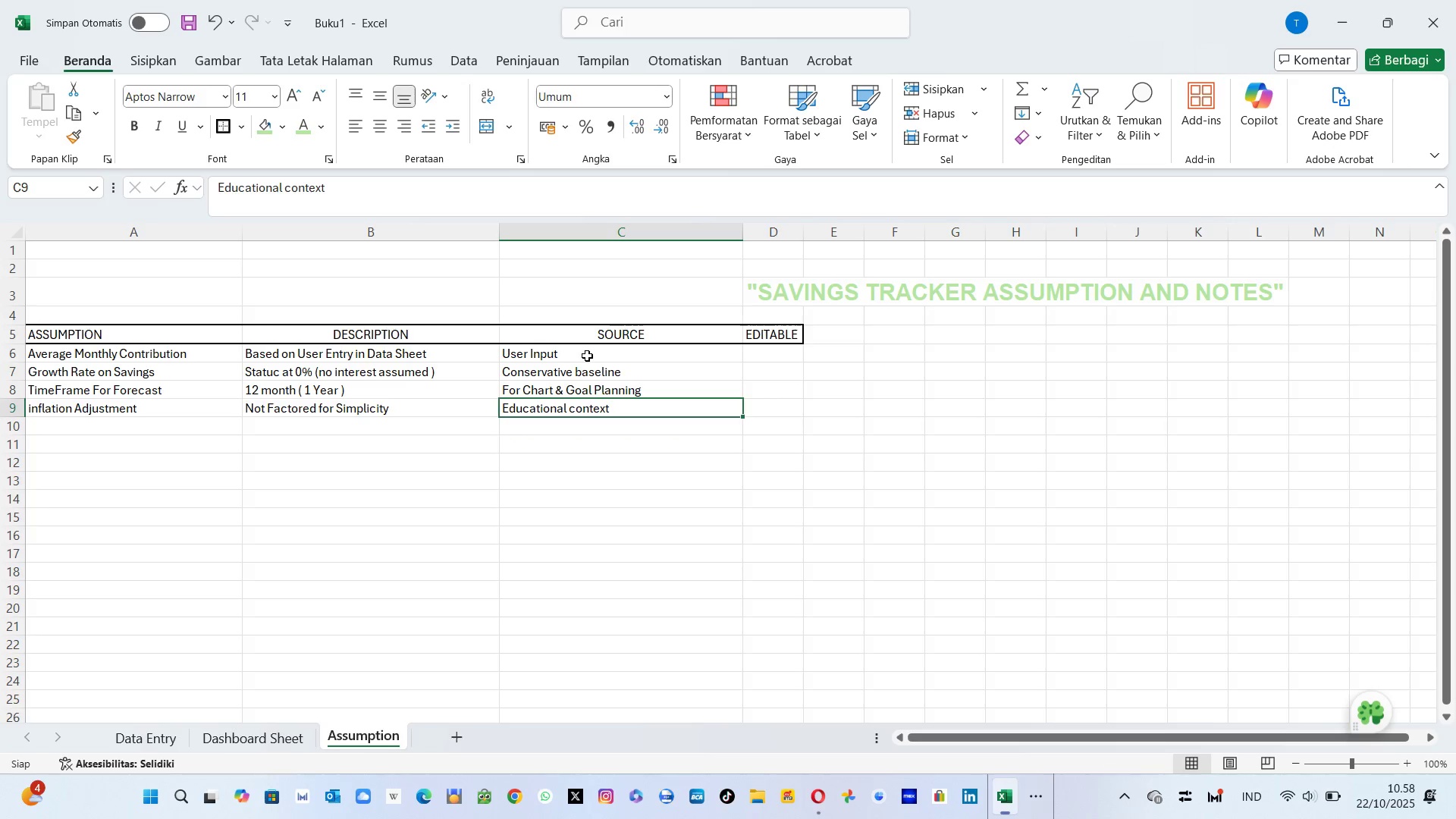 
key(ArrowUp)
 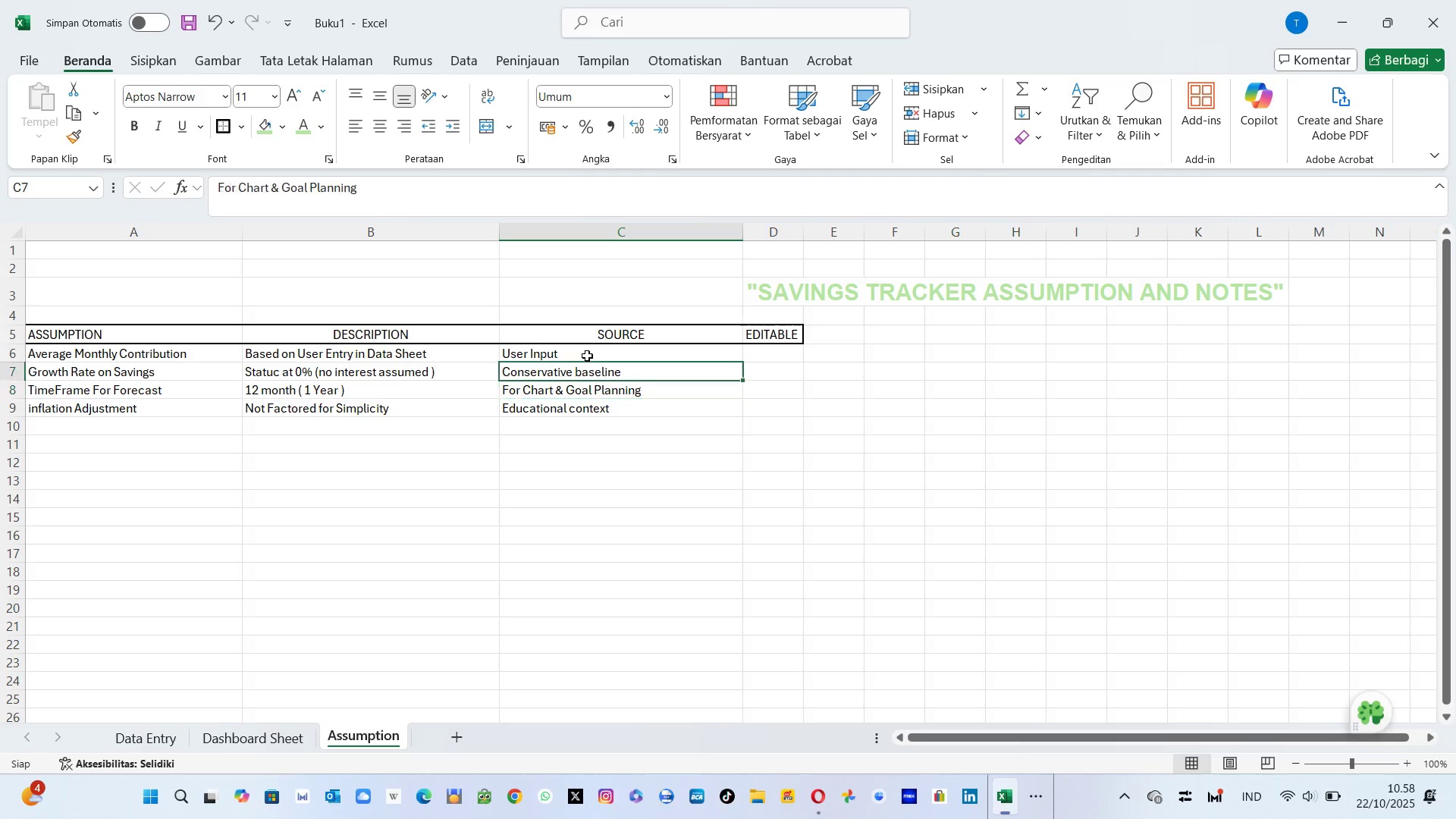 
key(ArrowUp)
 